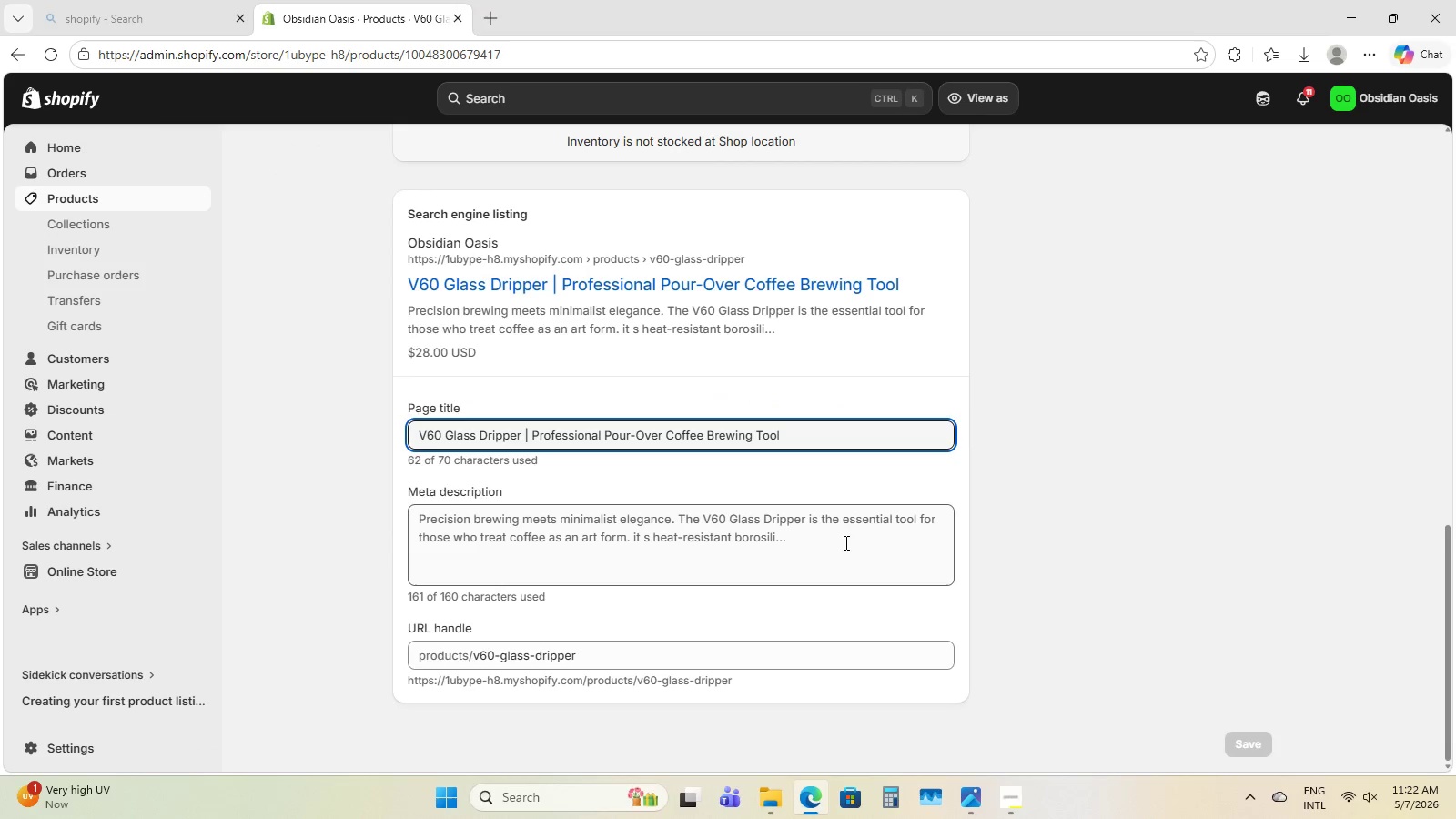 
left_click_drag(start_coordinate=[843, 544], to_coordinate=[197, 521])
 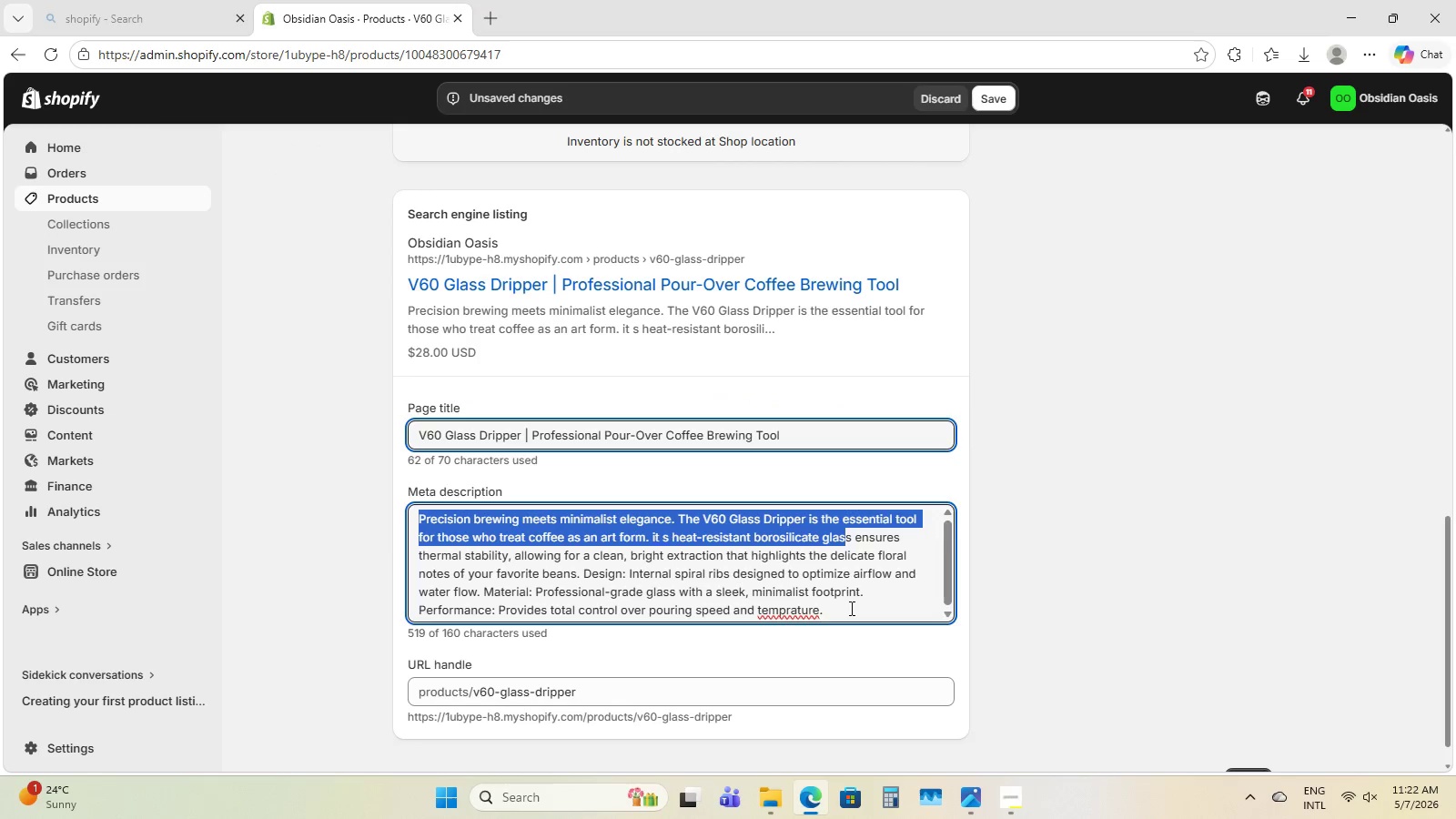 
left_click_drag(start_coordinate=[850, 608], to_coordinate=[360, 495])
 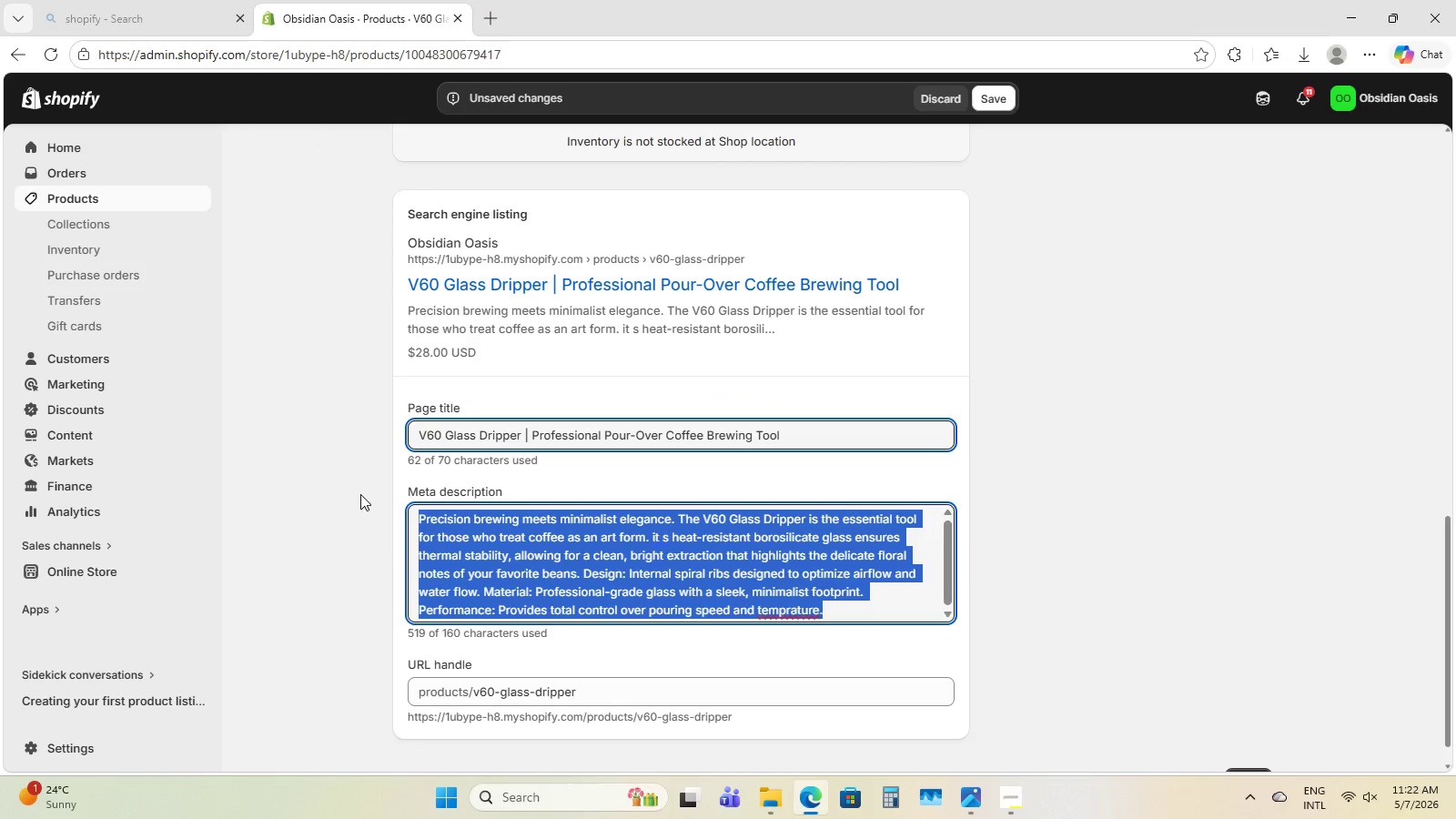 
key(Control+Backspace)
 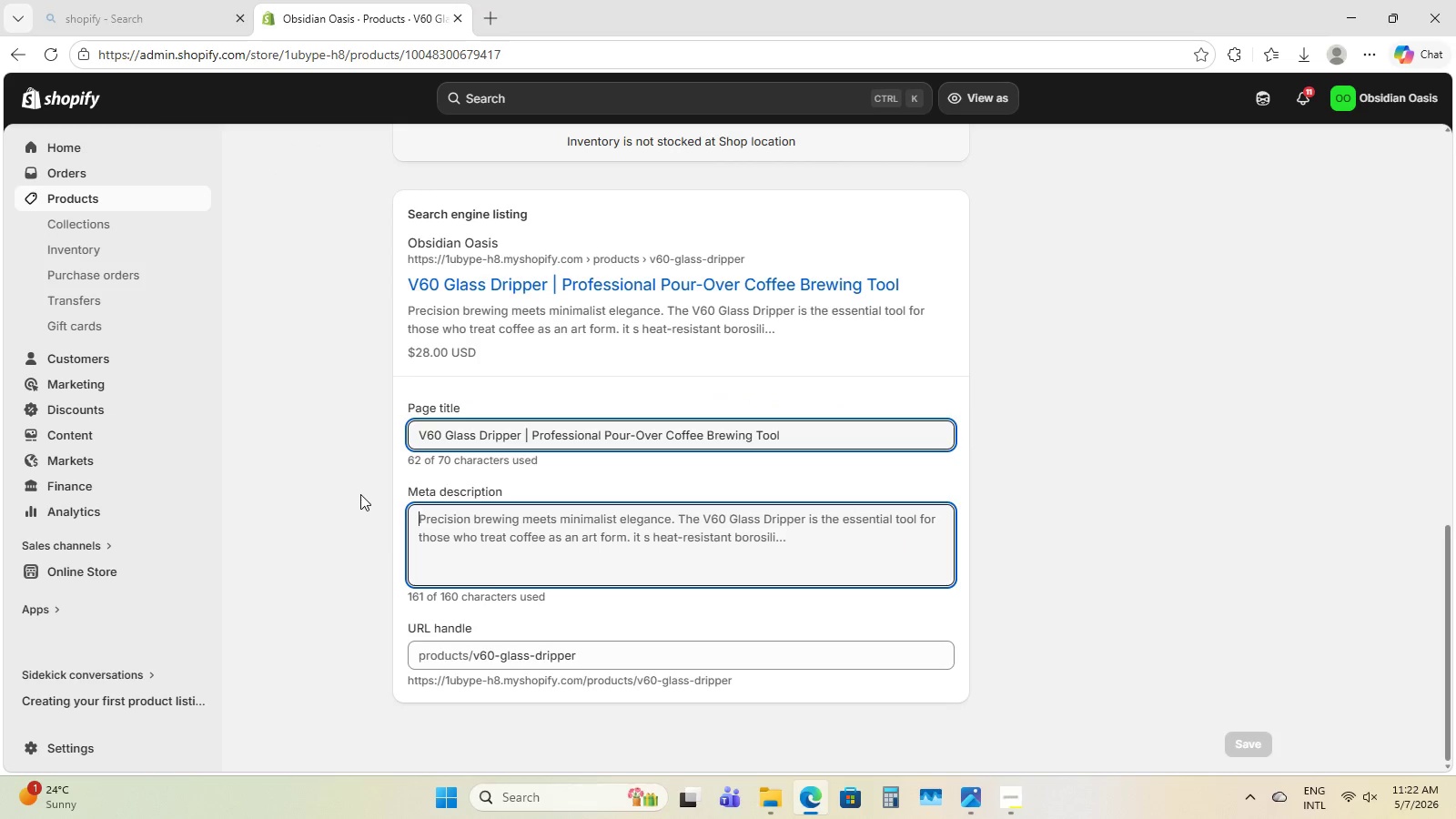 
type(Mastert he )
key(Backspace)
key(Backspace)
key(Backspace)
key(Backspace)
key(Backspace)
type( the art of the pou-over. Our heart )
key(Backspace)
key(Backspace)
key(Backspace)
type(t resistamt glass V)
 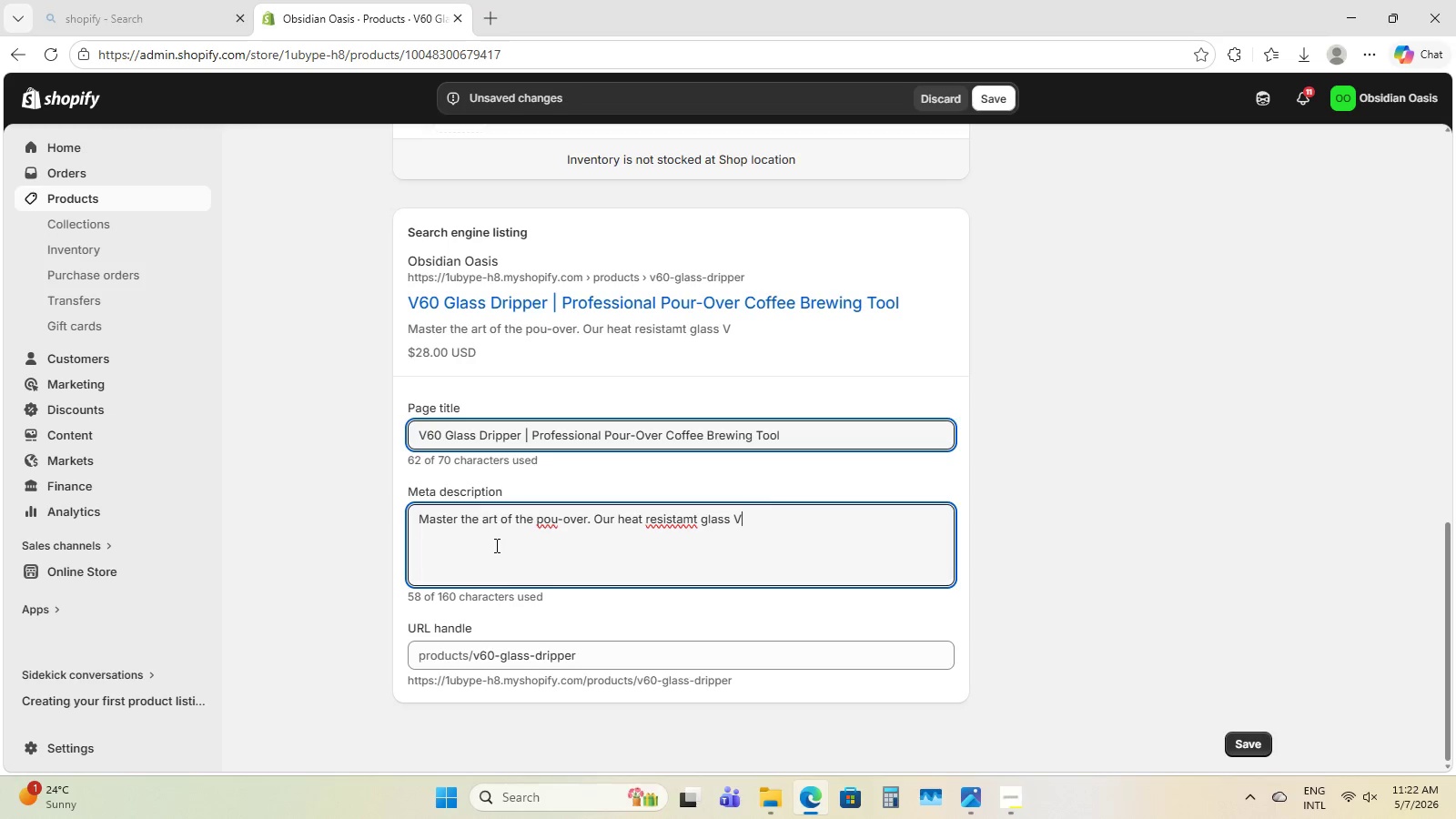 
 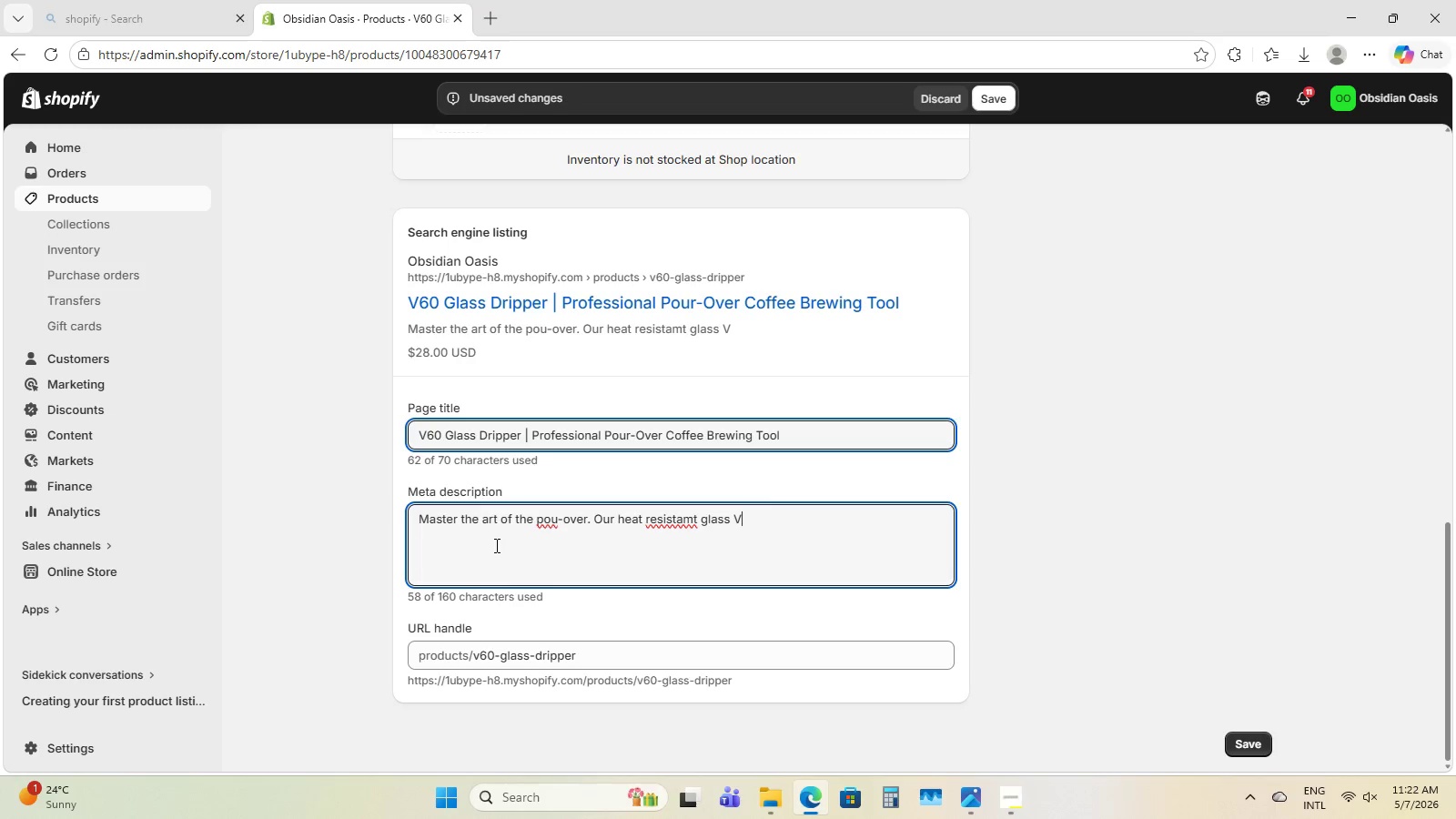 
type(60 Dripprt provides )
 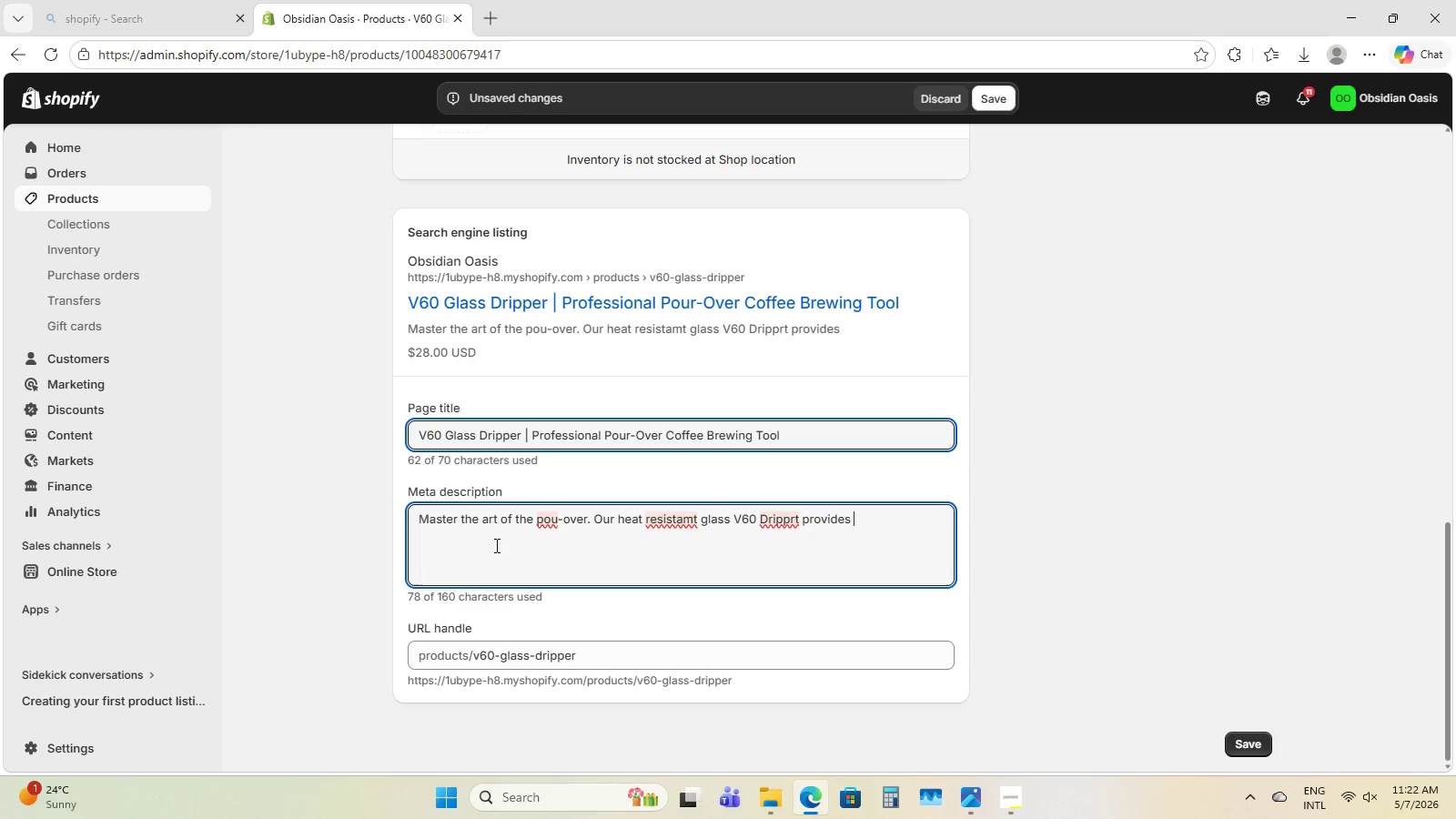 
type(thermal stabii)
key(Backspace)
type(lity )
 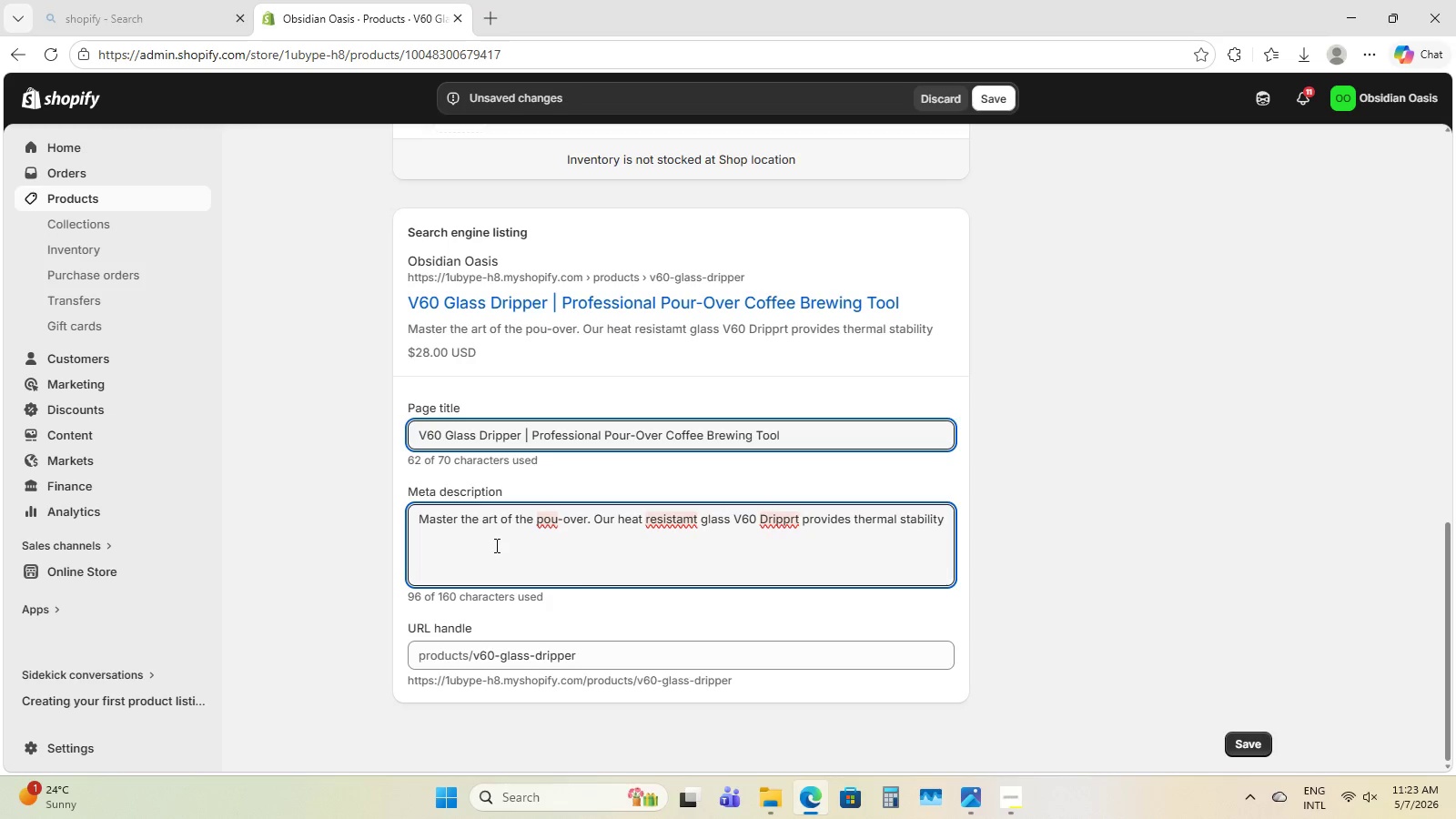 
wait(5.27)
 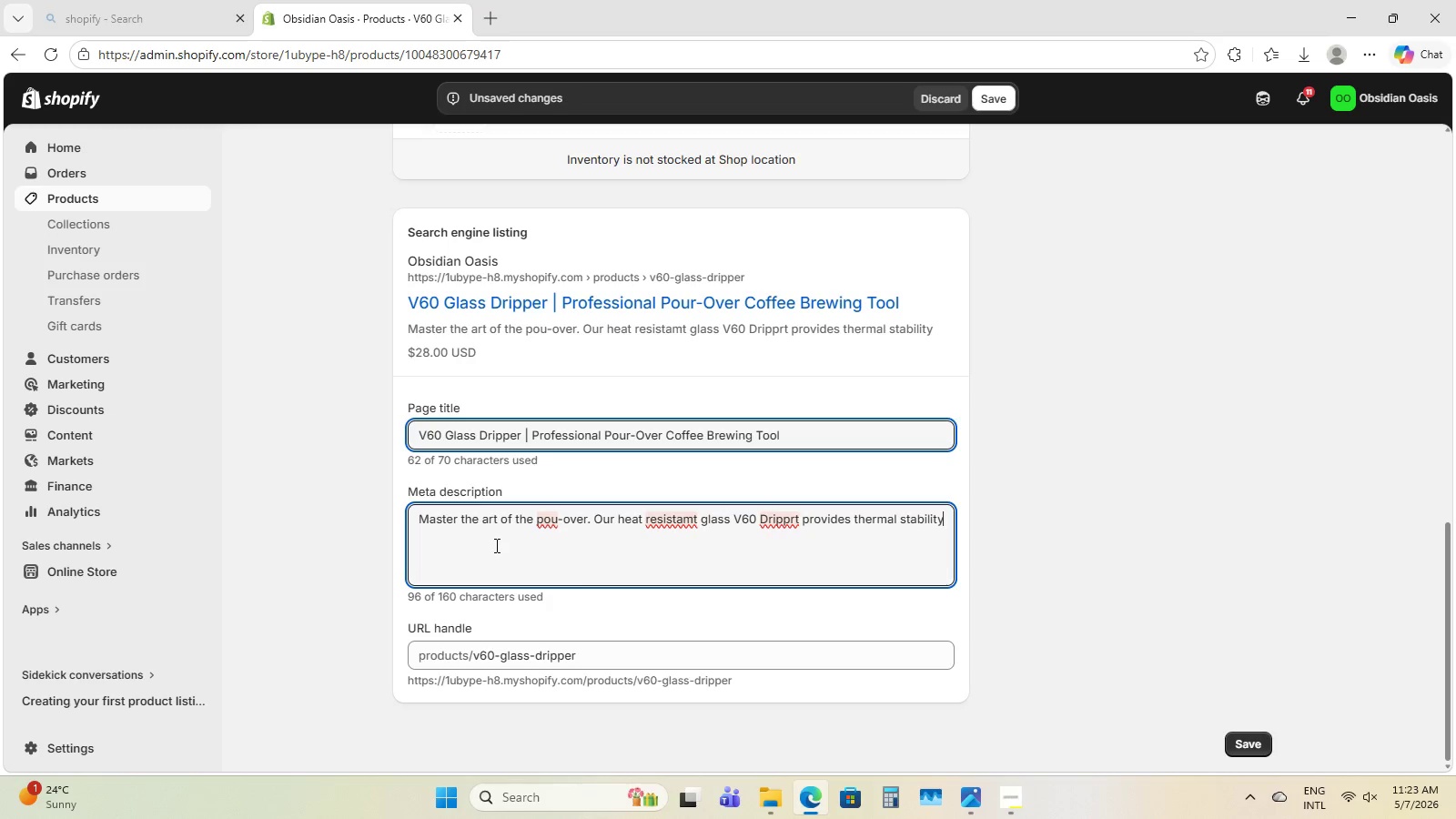 
type(adn )
key(Backspace)
key(Backspace)
key(Backspace)
type(nd precision )
 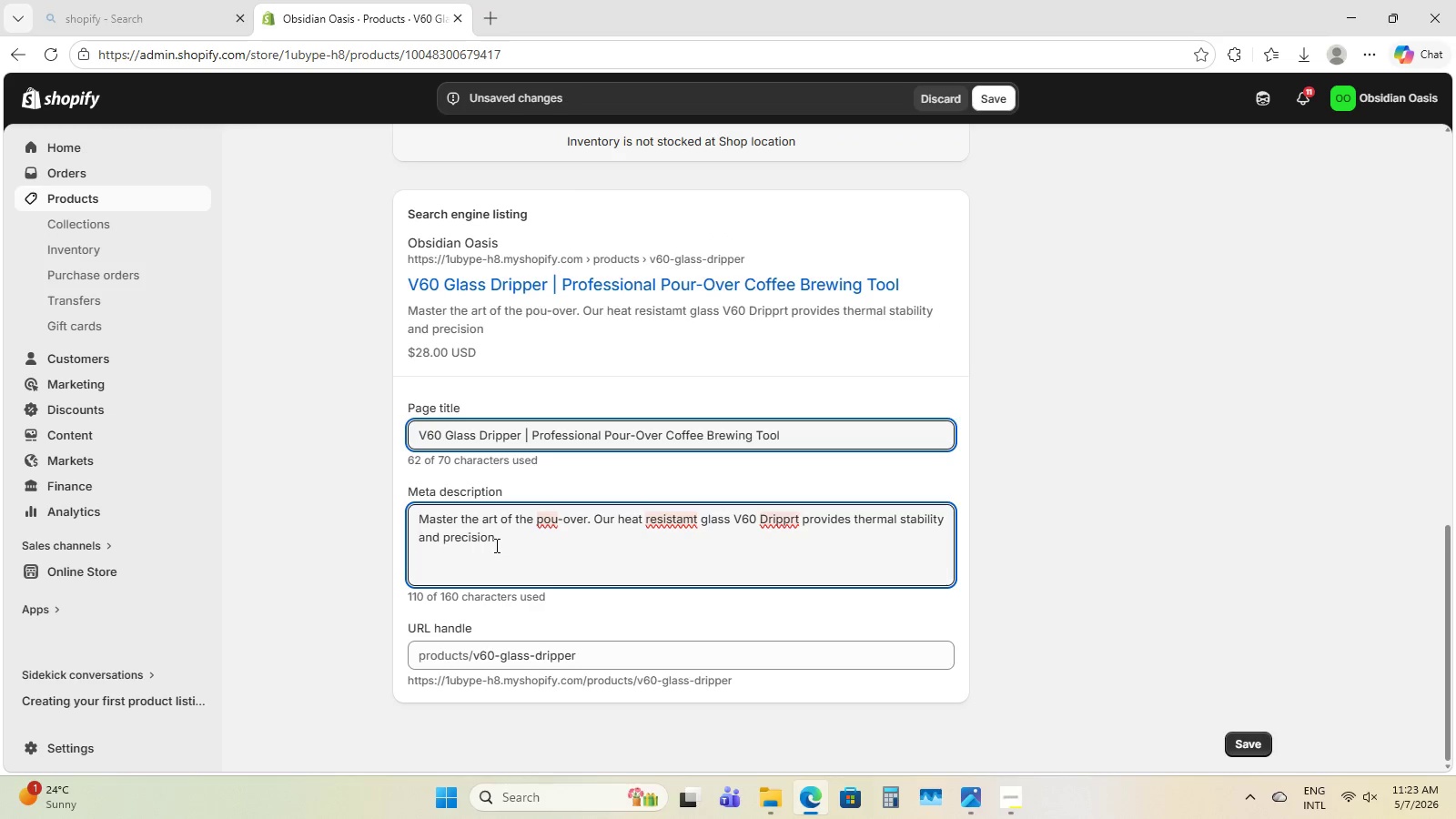 
wait(5.38)
 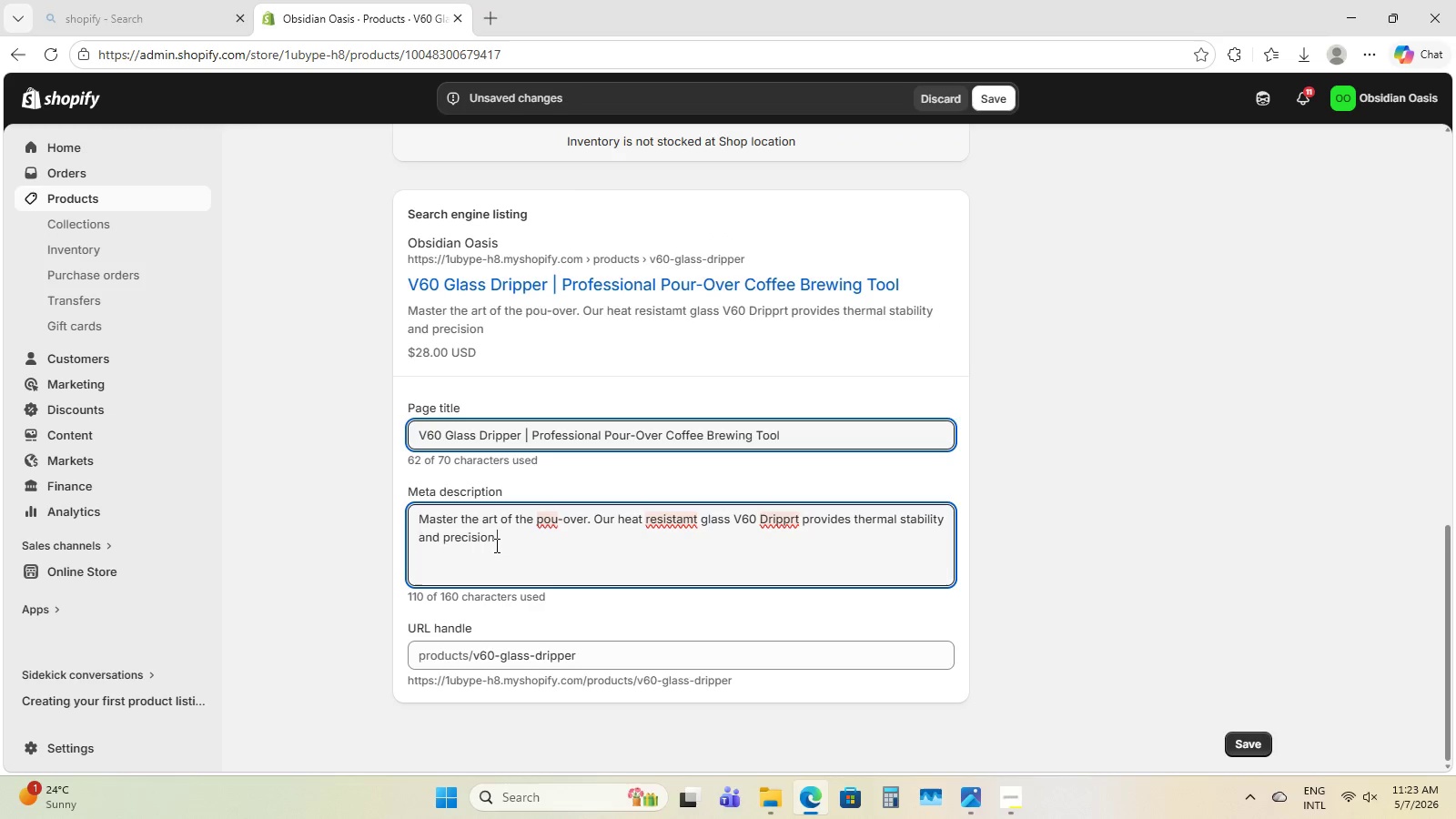 
type(ci)
key(Backspace)
type(ontrol for )
 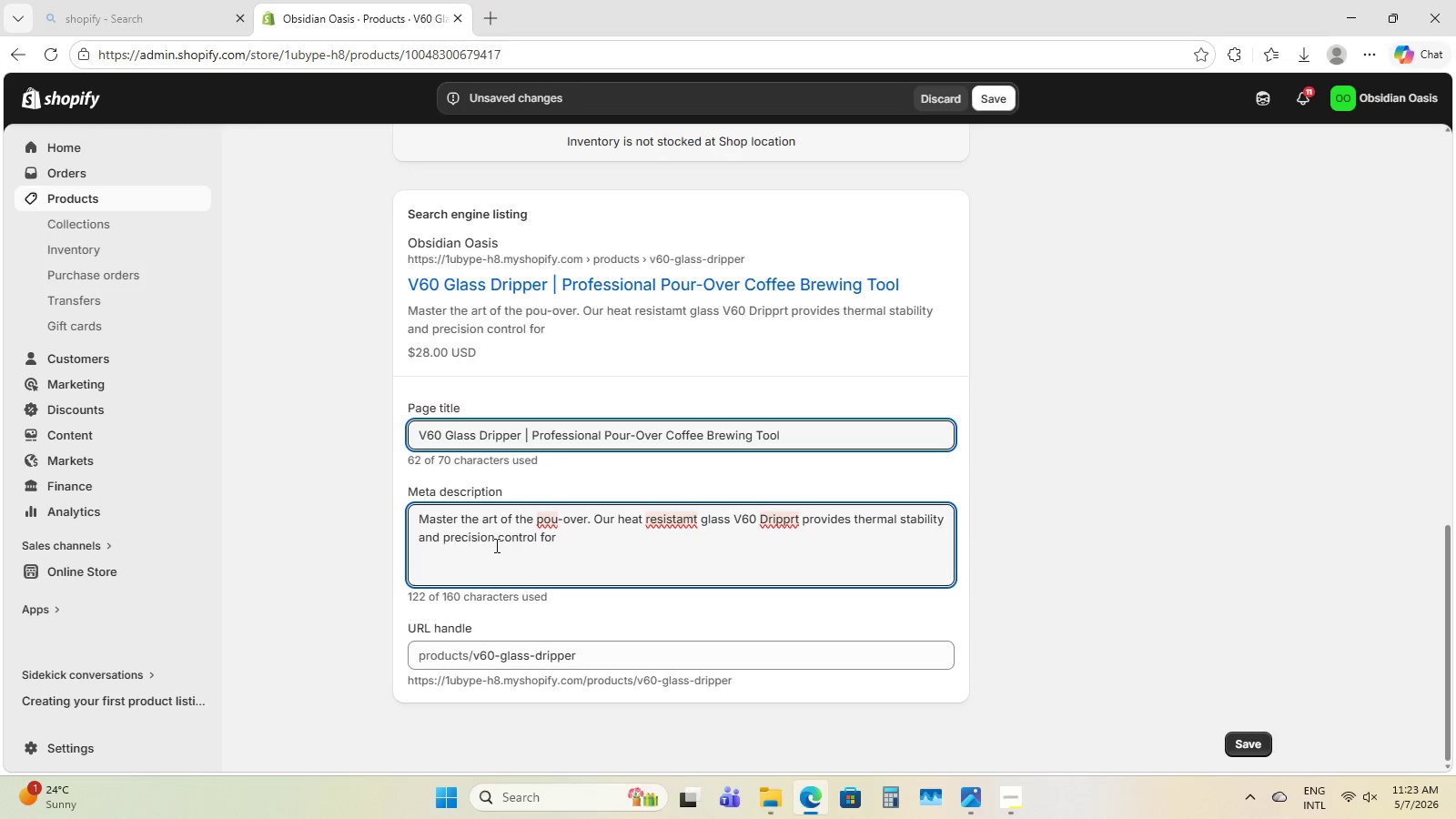 
type(the ultimate artisan )
 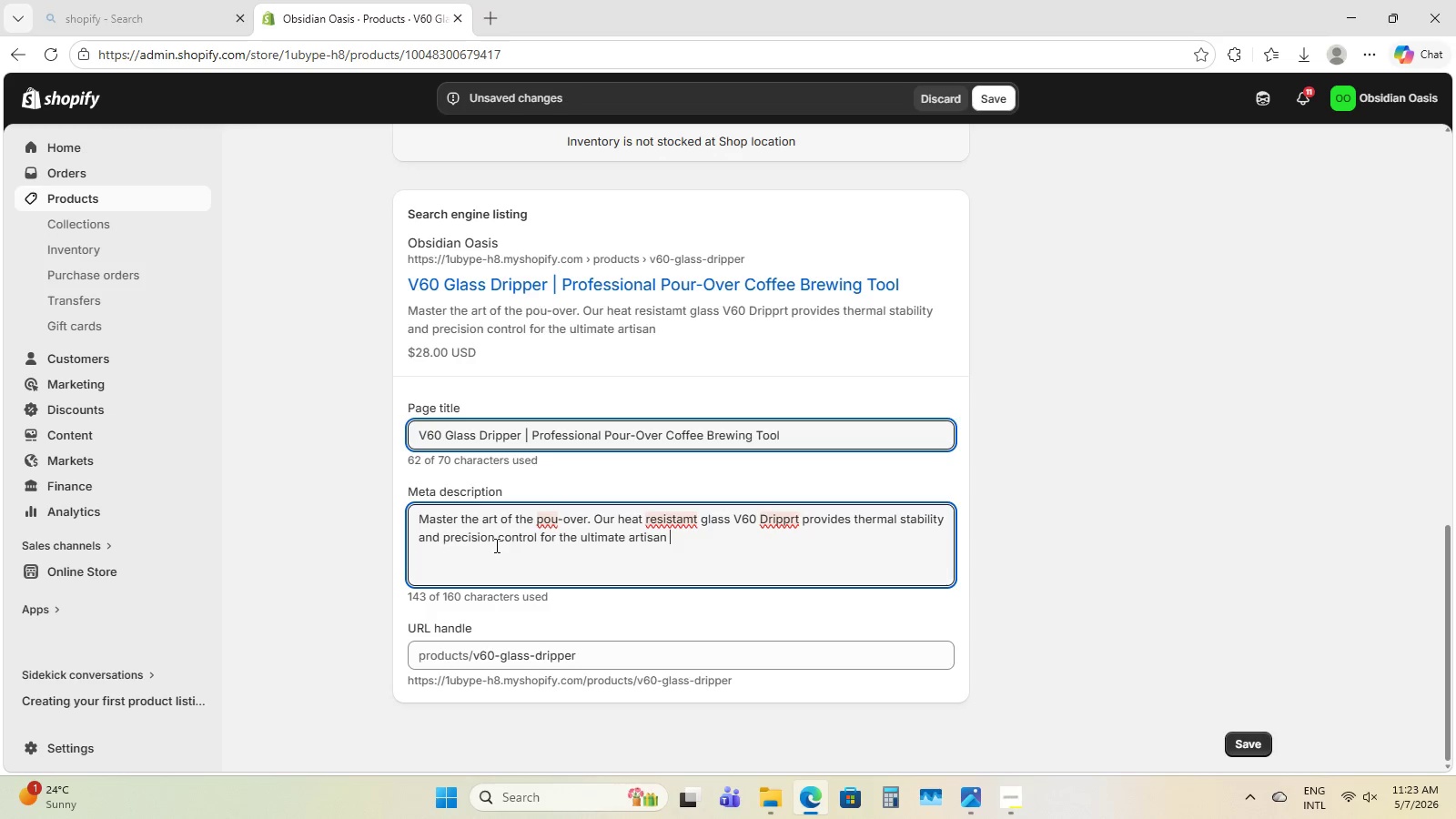 
type(cup.)
 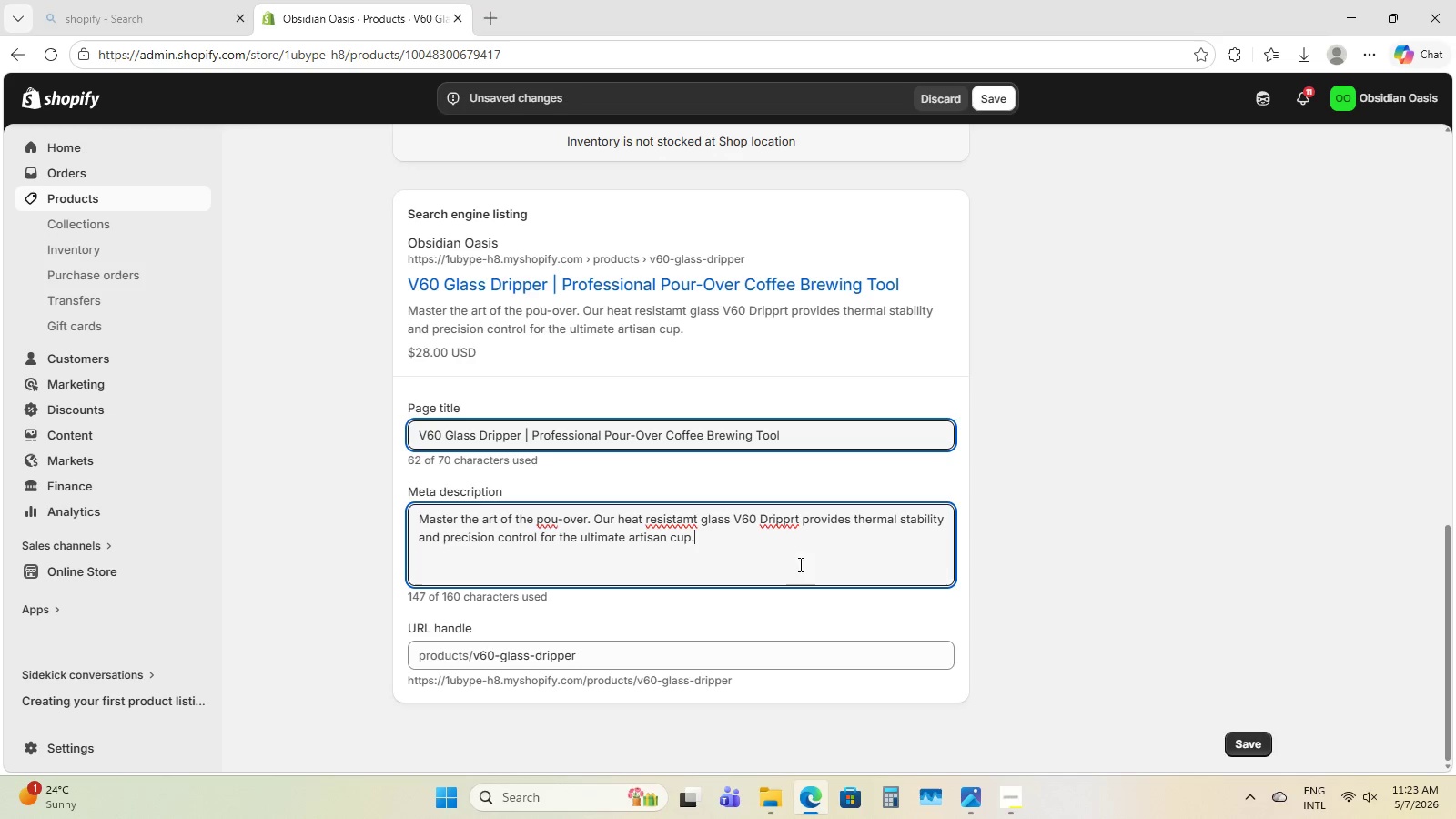 
left_click([779, 511])
 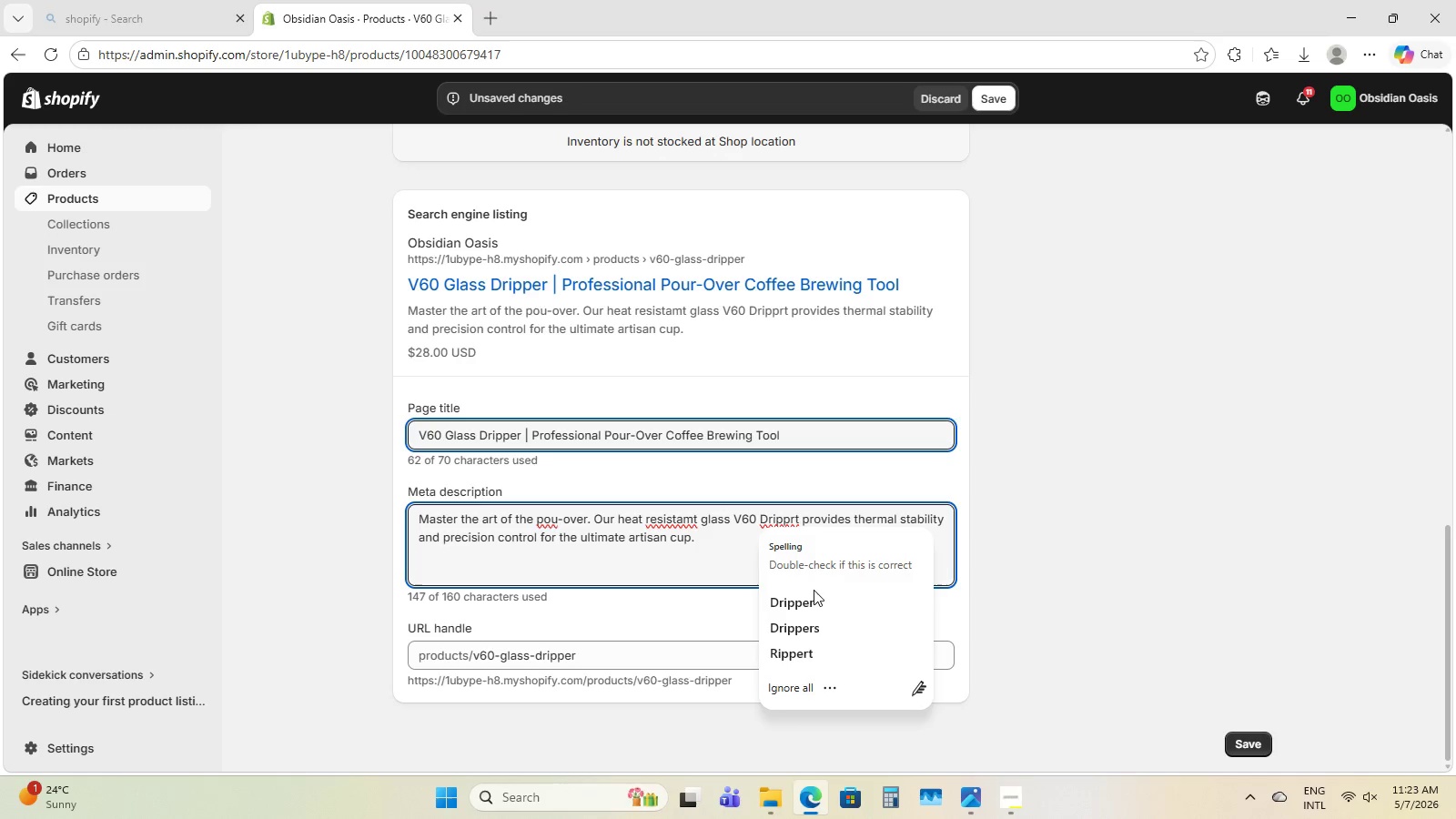 
left_click([818, 601])
 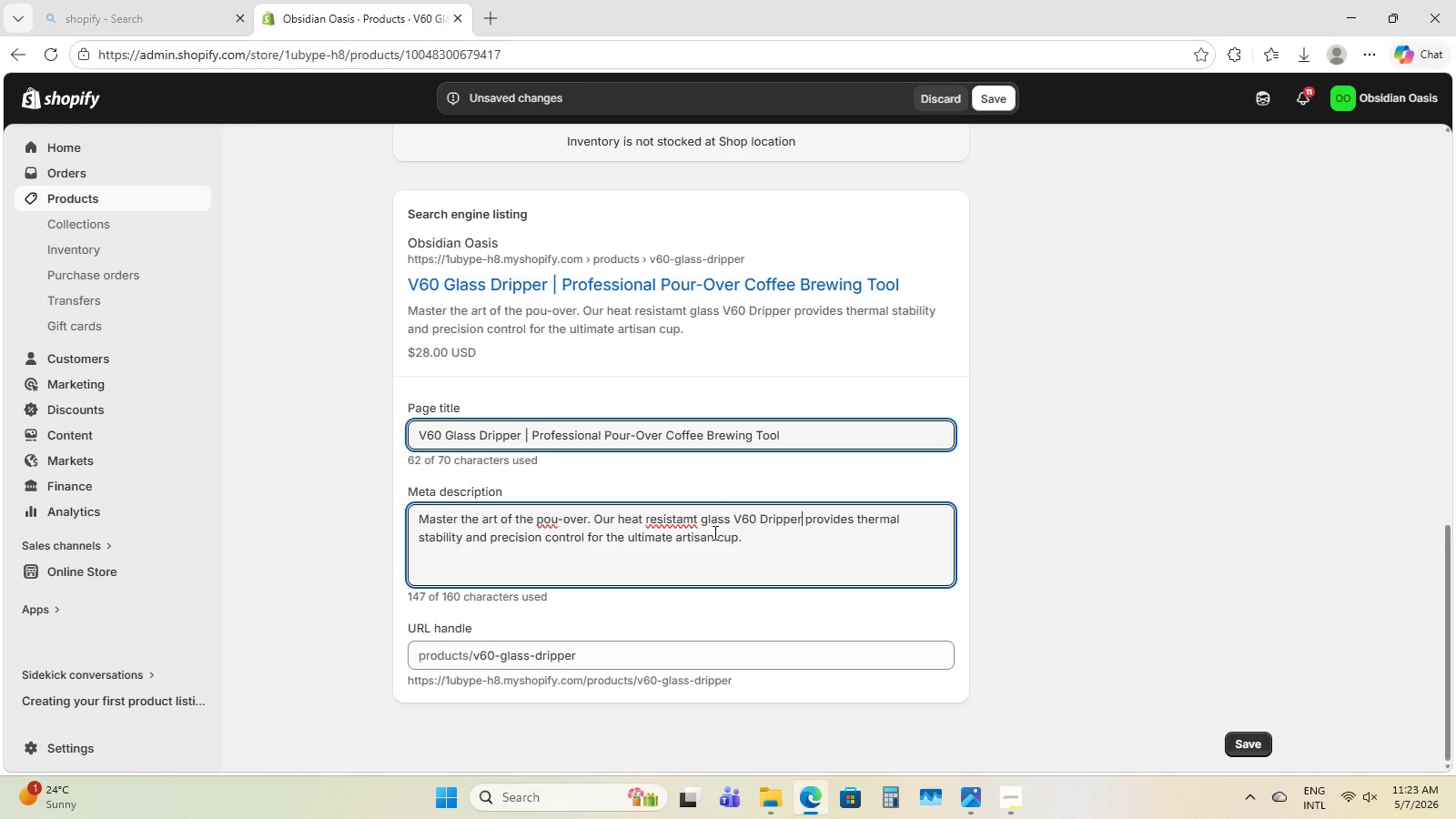 
left_click([672, 532])
 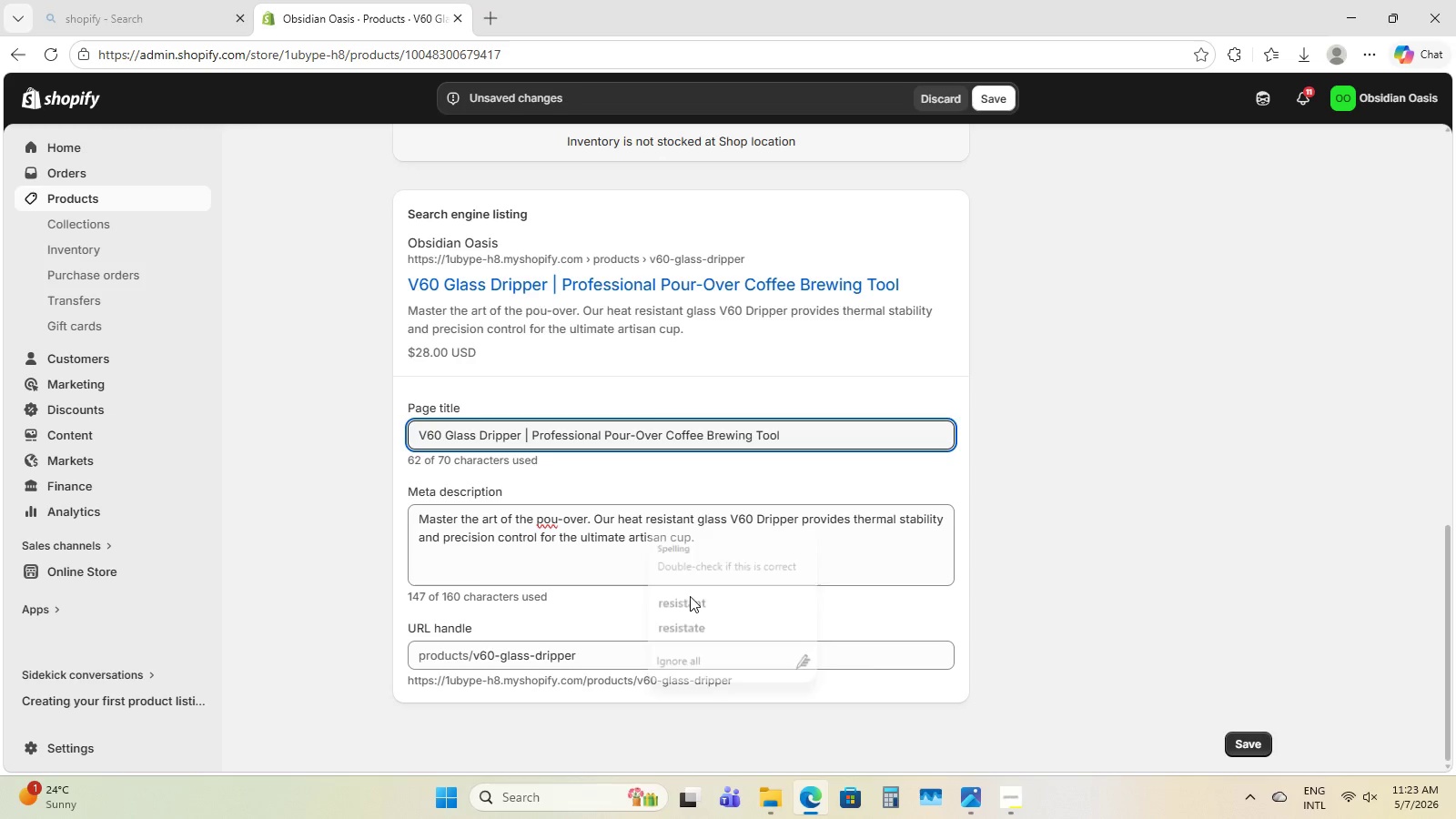 
left_click([551, 511])
 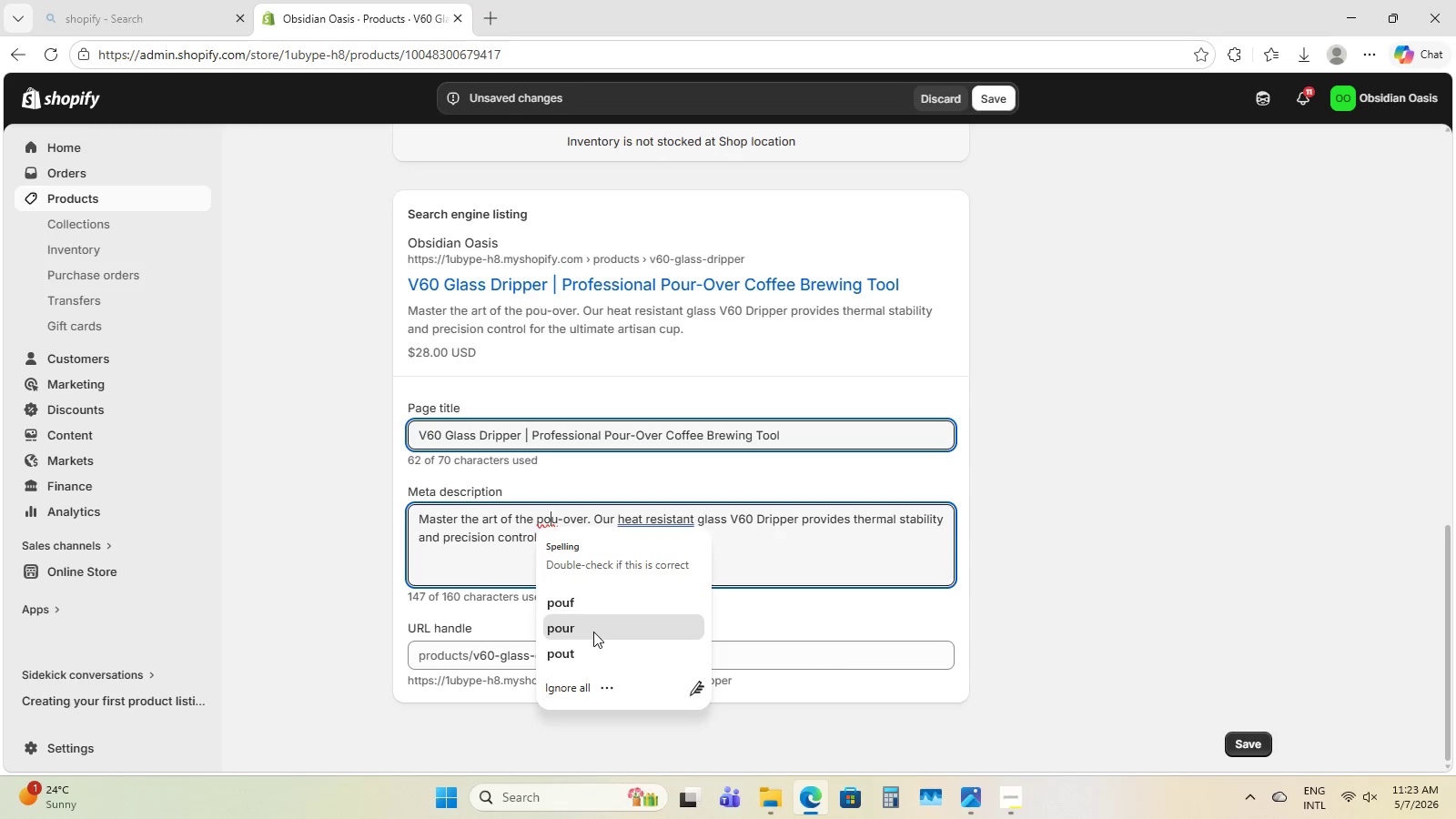 
left_click([593, 632])
 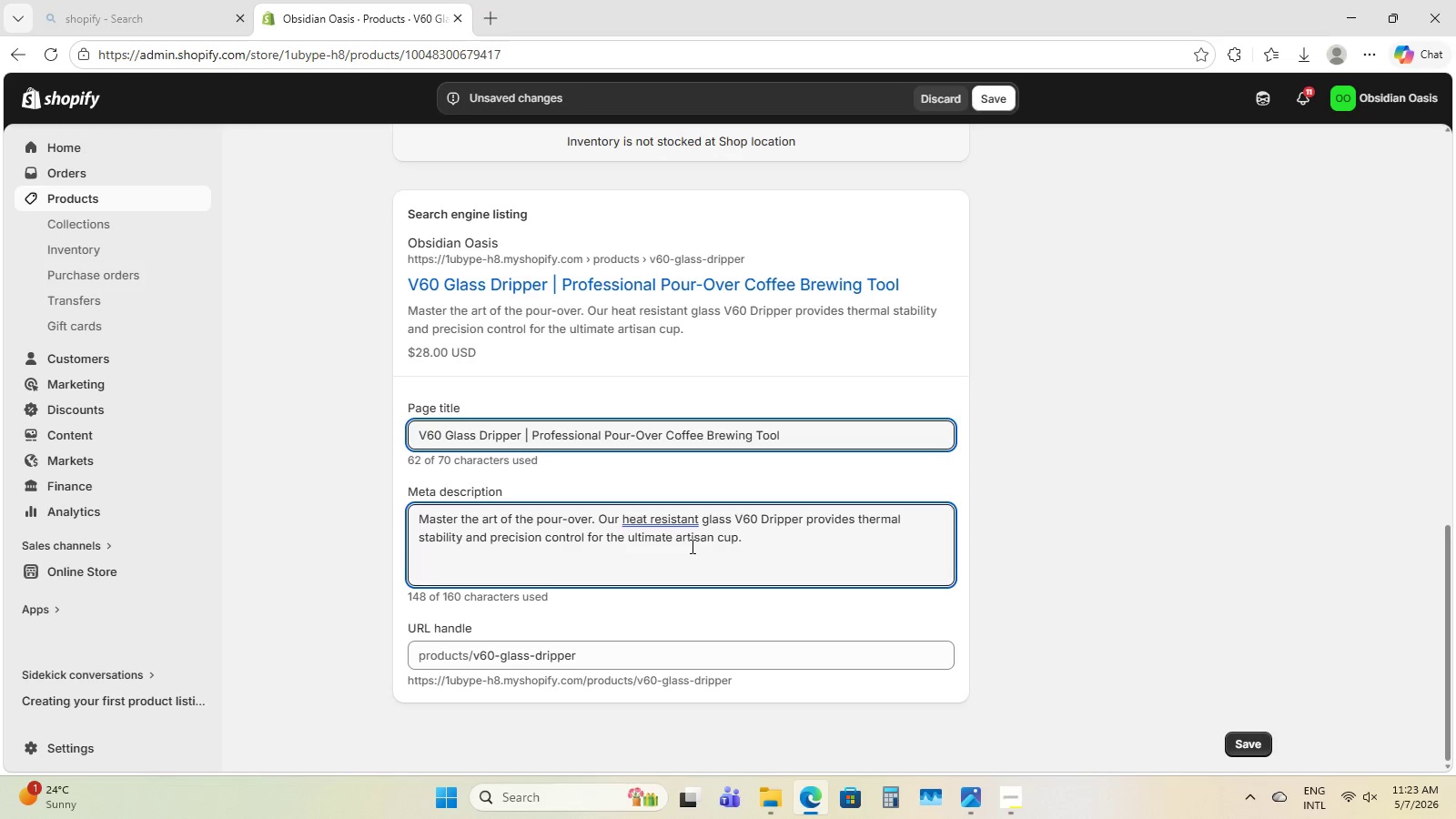 
left_click([658, 521])
 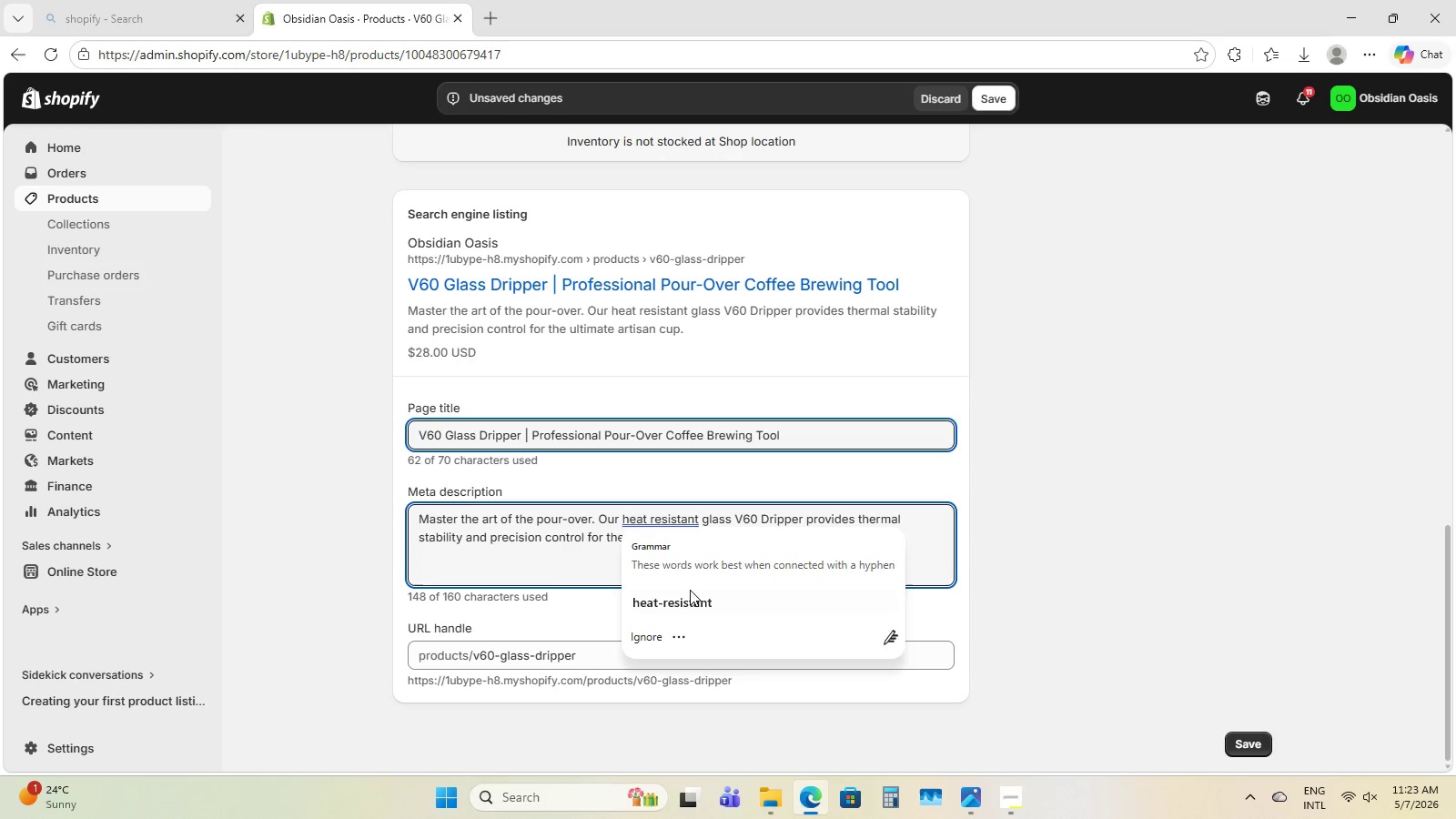 
left_click([690, 592])
 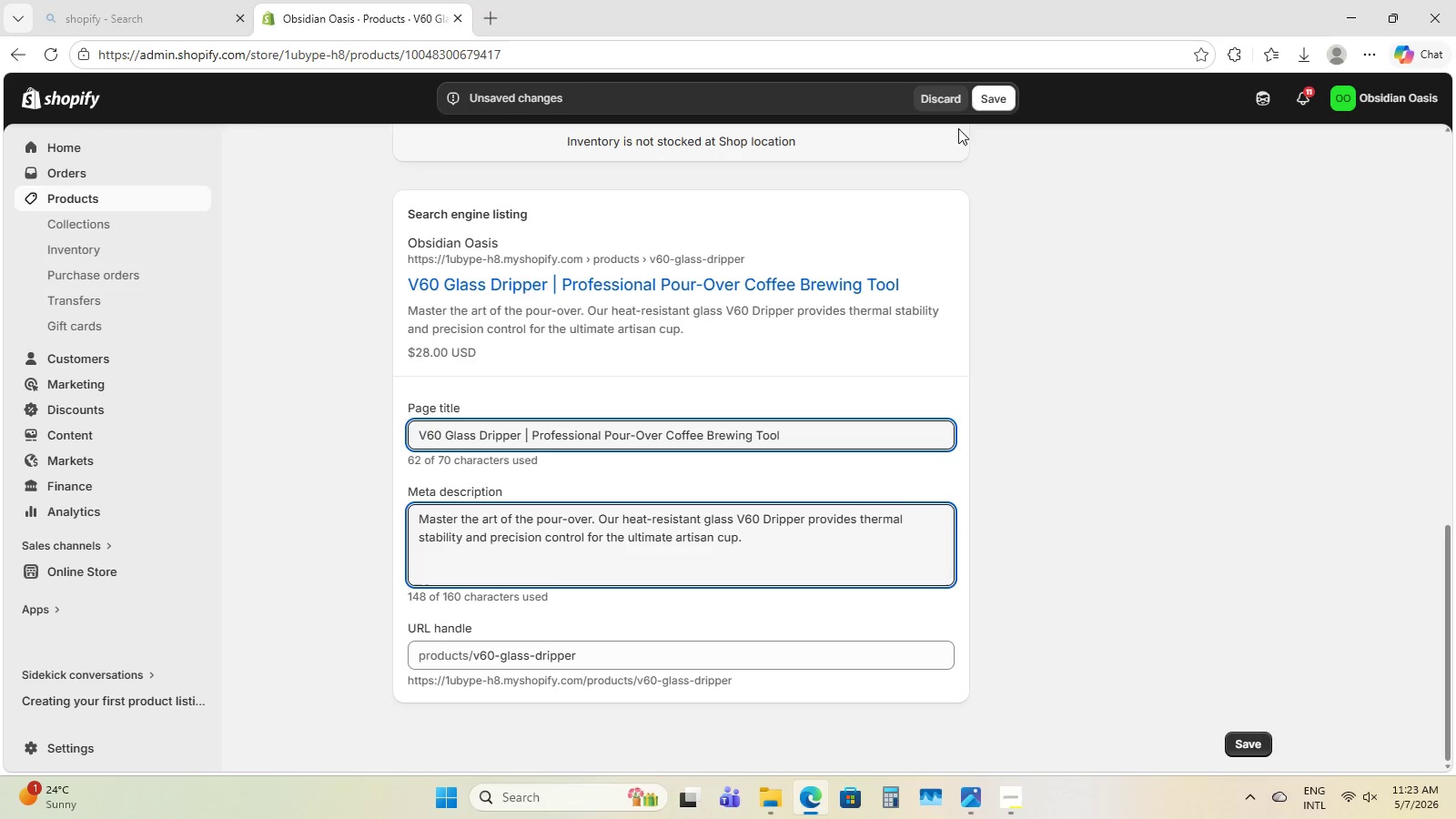 
left_click([986, 102])
 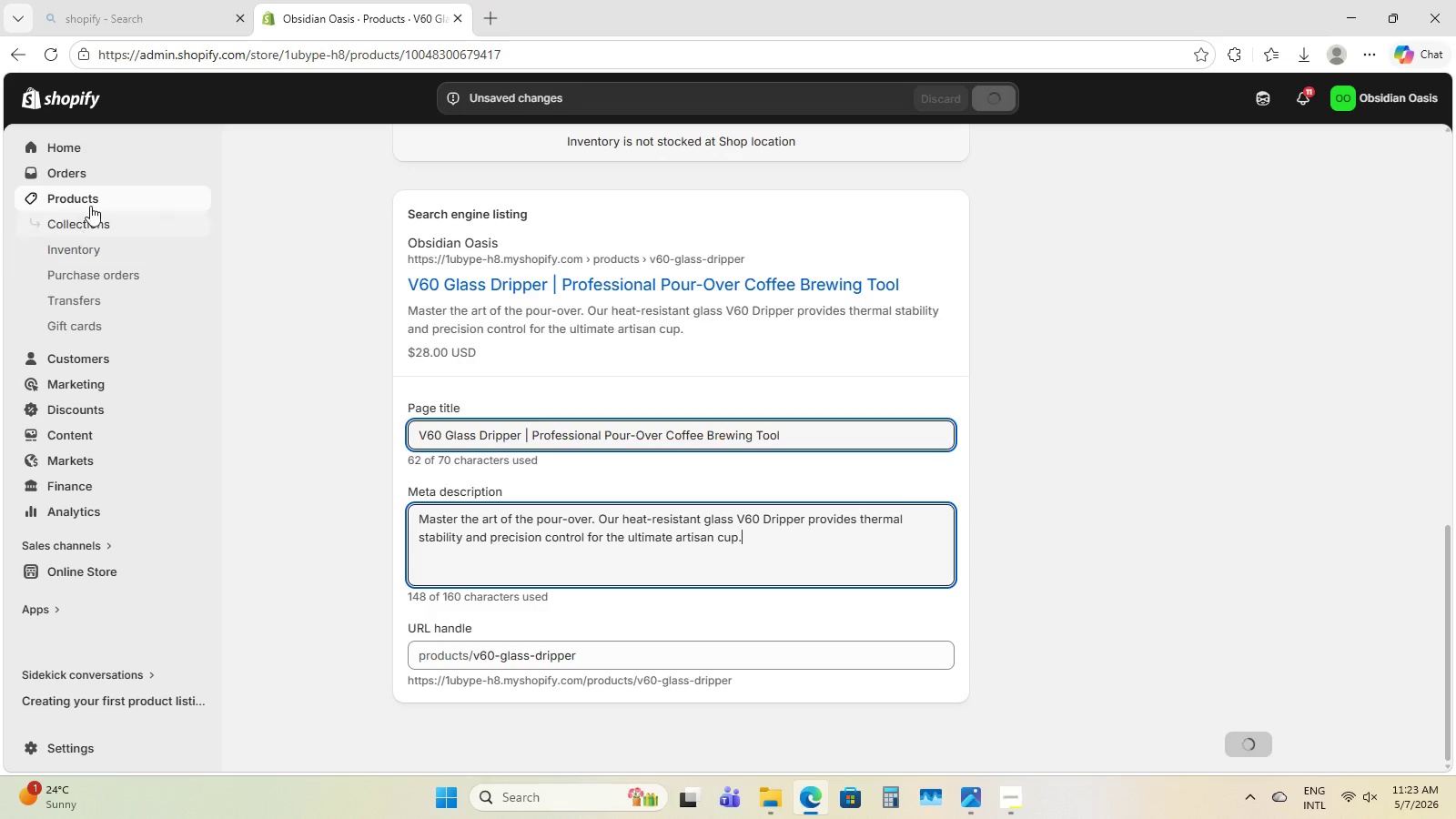 
left_click([96, 196])
 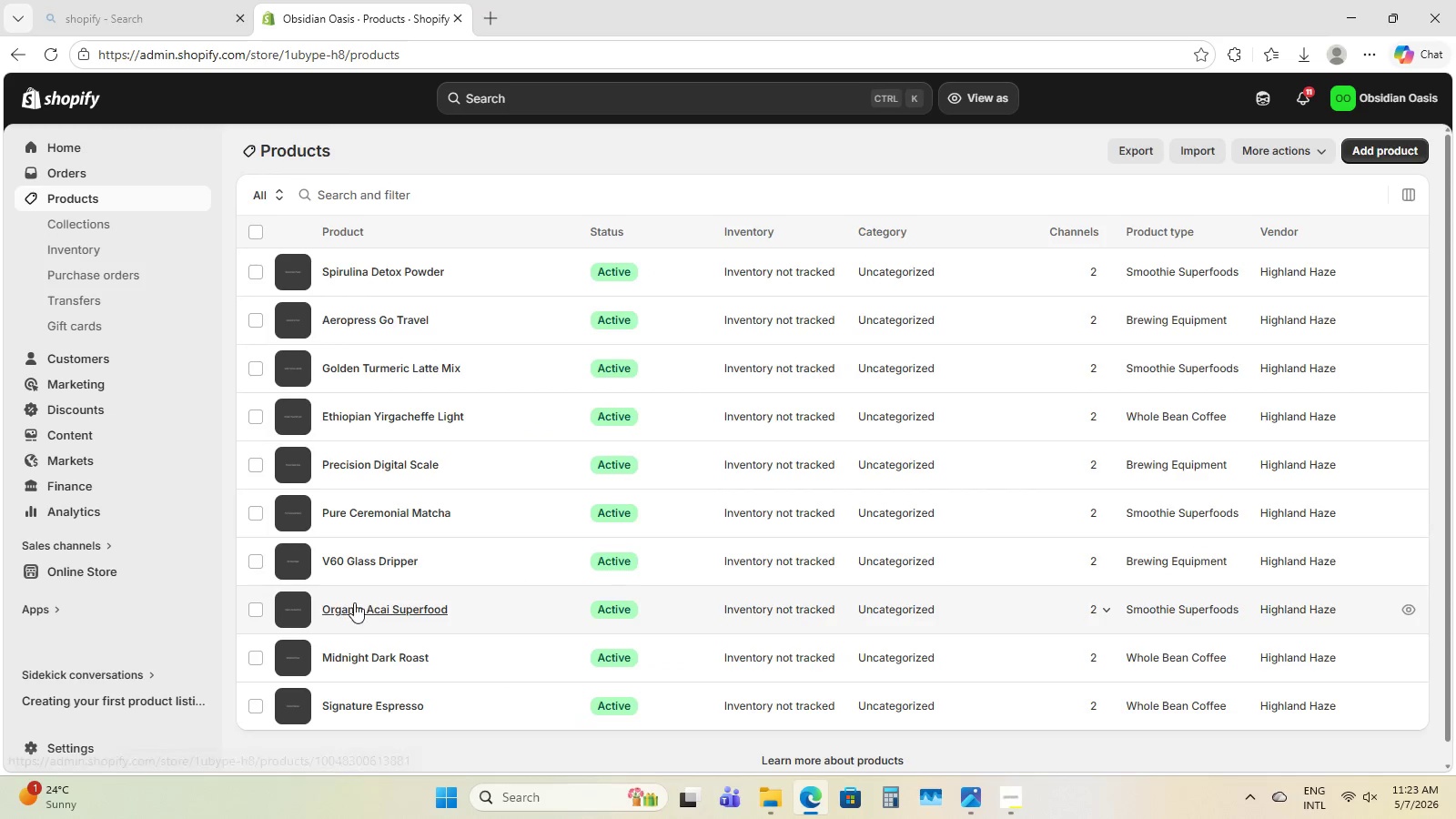 
left_click([381, 506])
 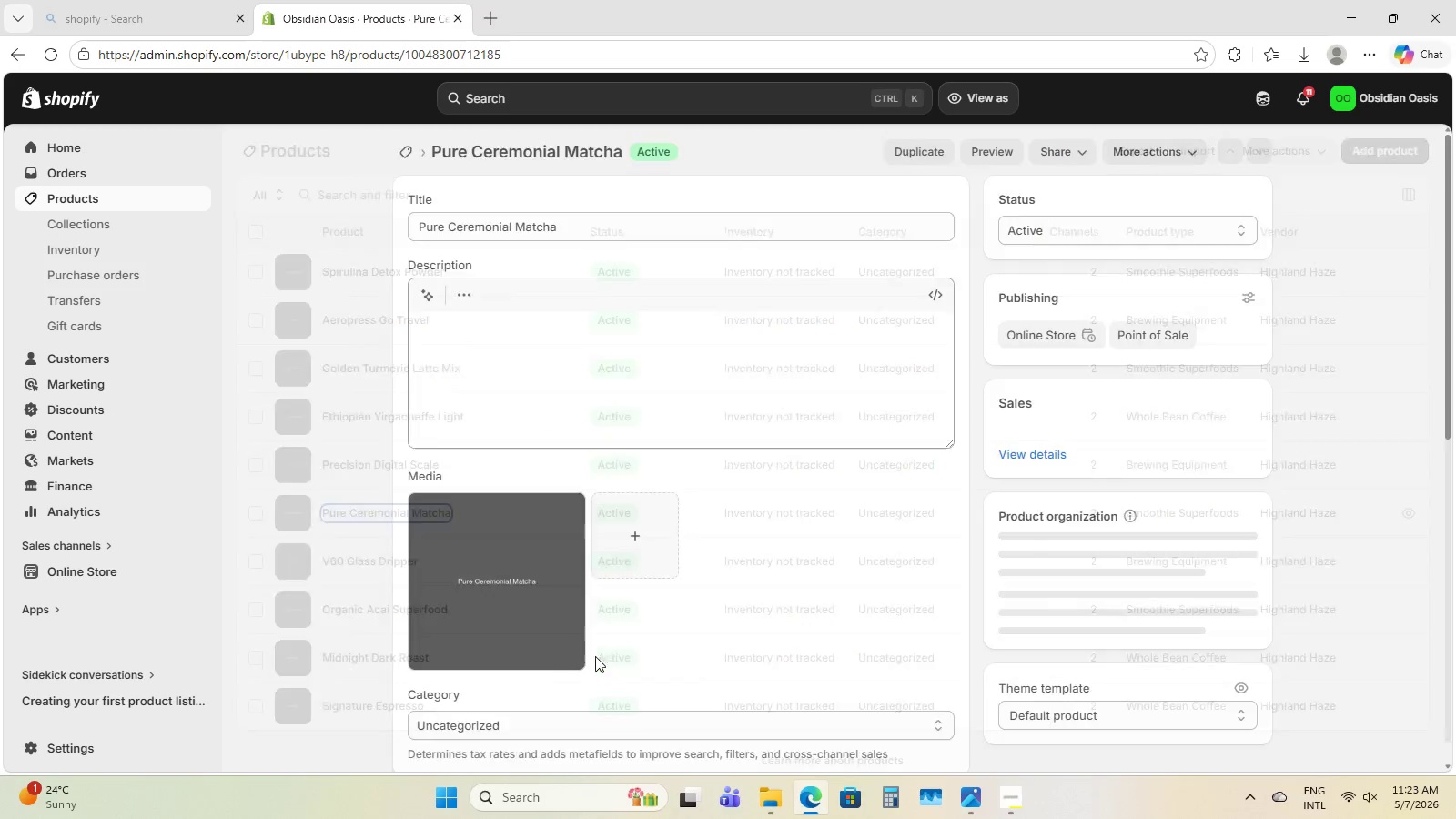 
scroll: coordinate [927, 769], scroll_direction: down, amount: 15.0
 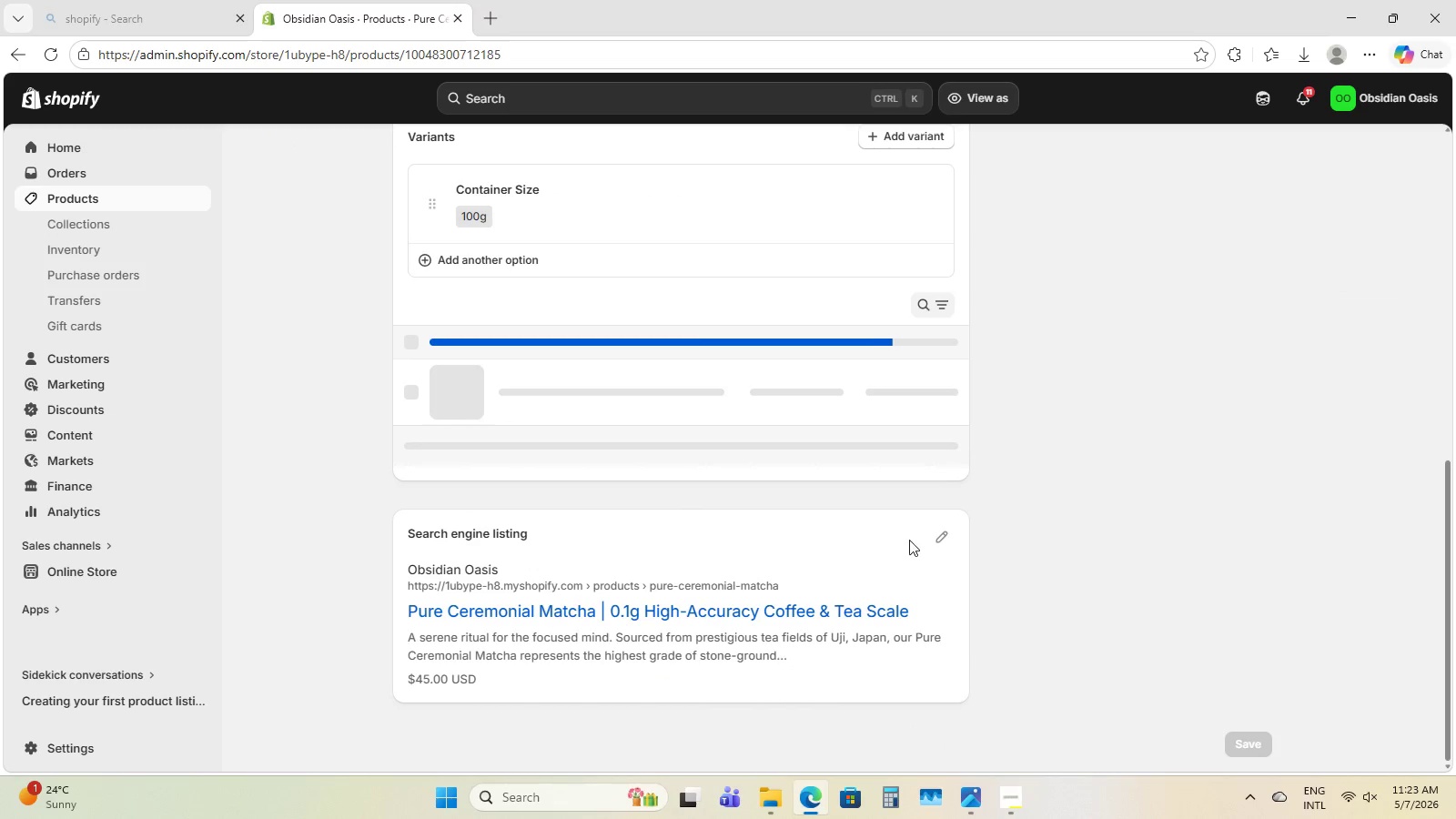 
left_click([956, 536])
 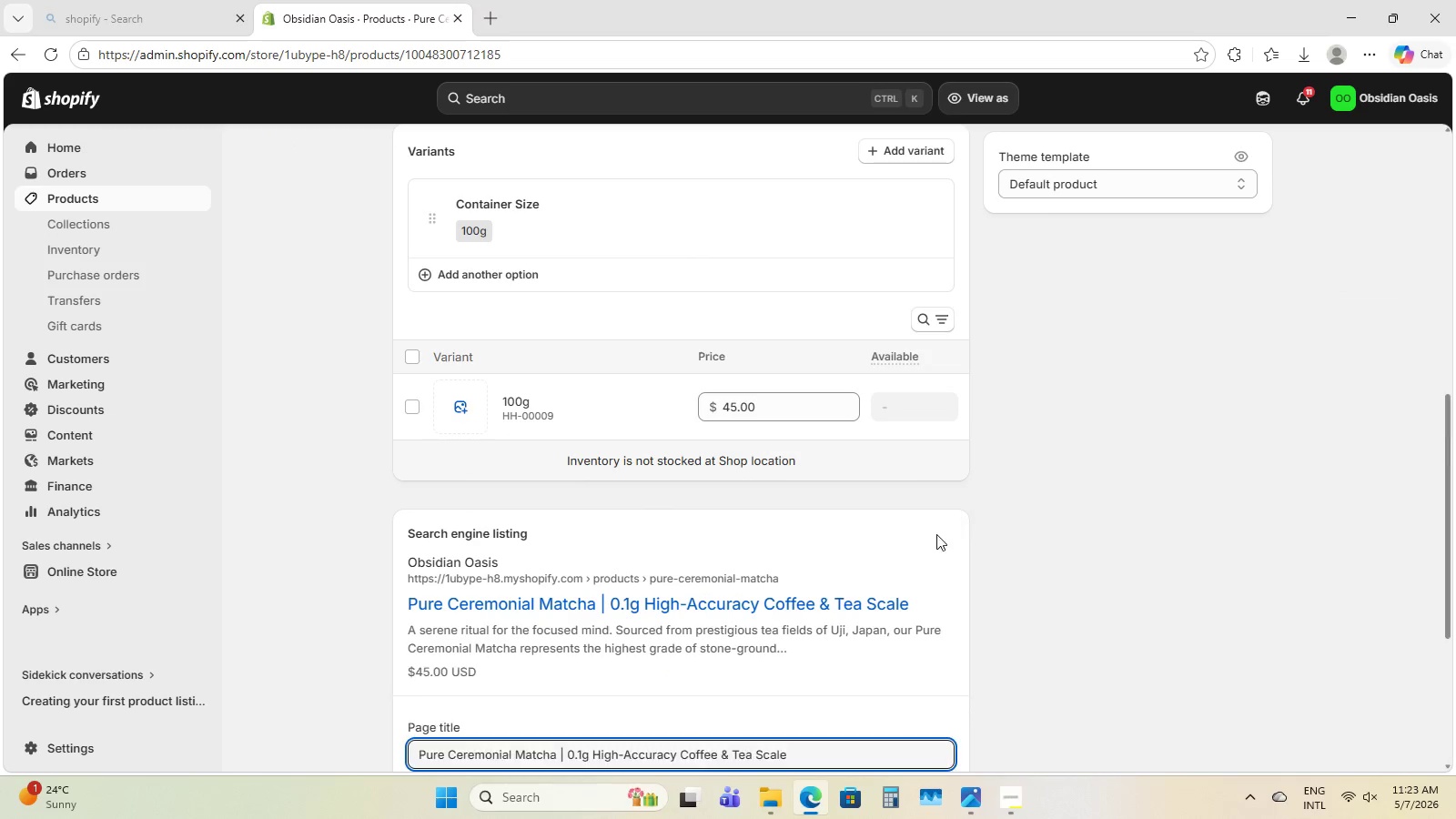 
scroll: coordinate [803, 550], scroll_direction: down, amount: 5.0
 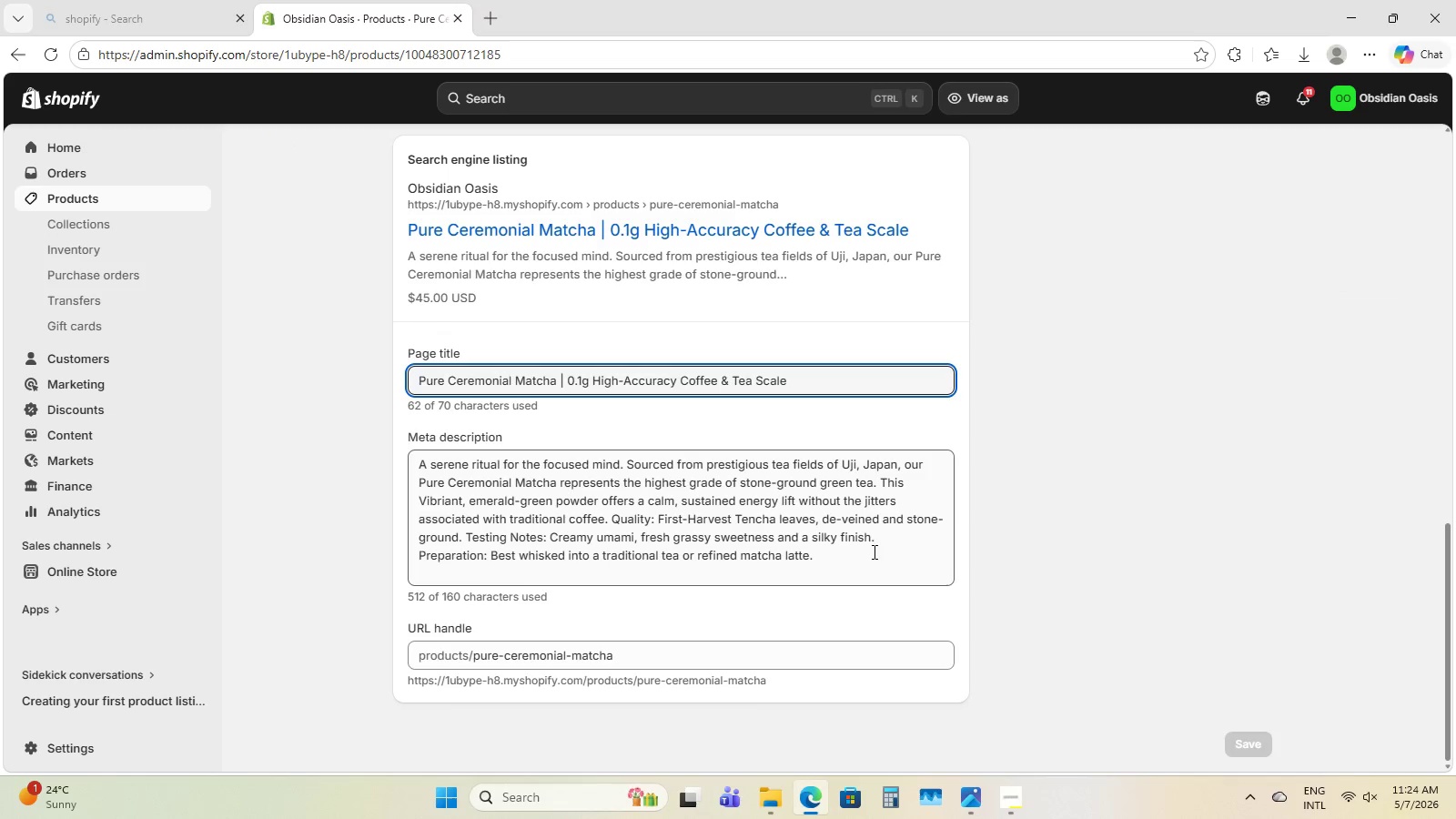 
left_click_drag(start_coordinate=[869, 561], to_coordinate=[242, 414])
 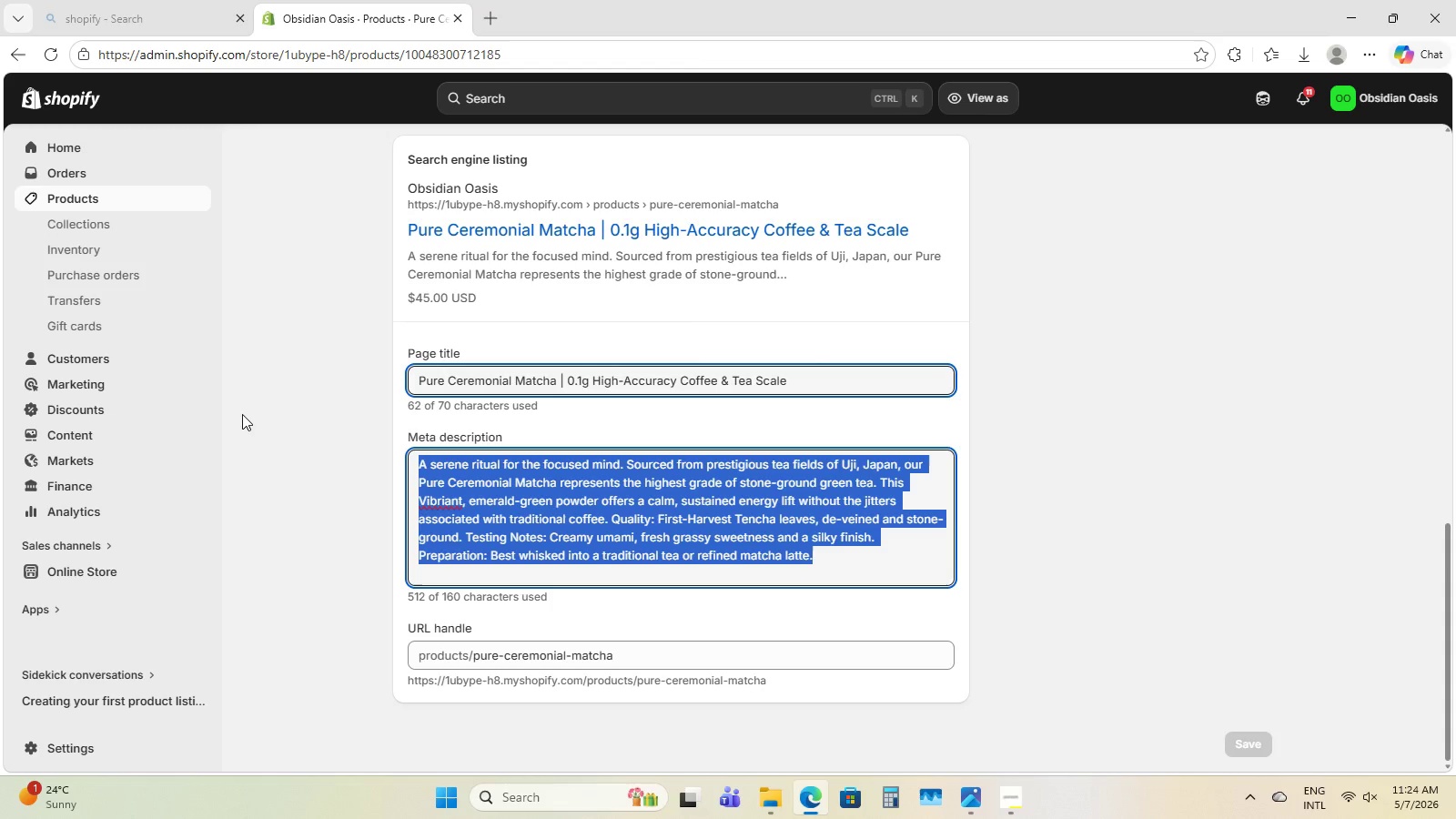 
type(Sourced from Uju)
key(Backspace)
type(i, Ja[)
key(Backspace)
type(pan, )
 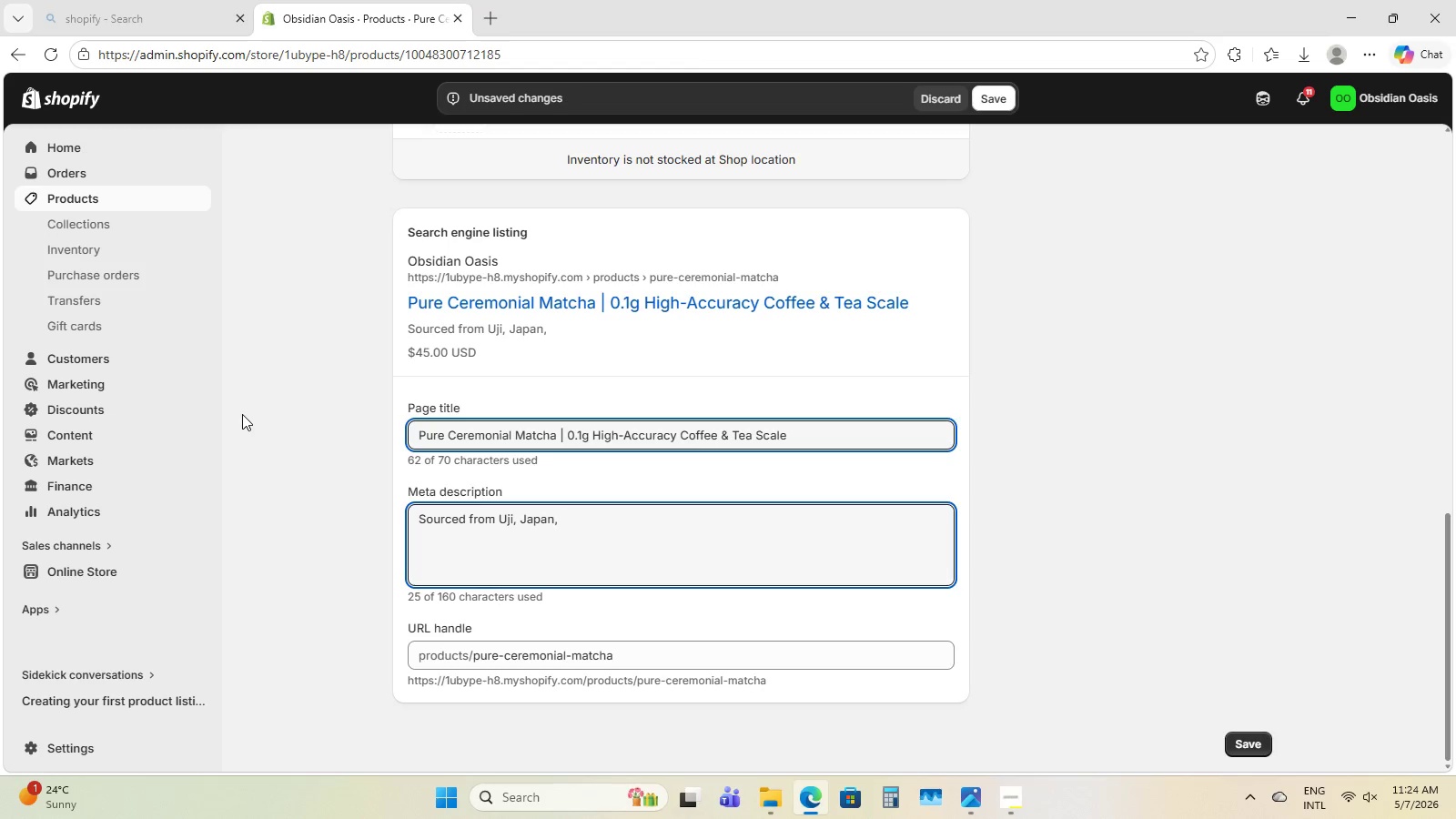 
type(our cet)
key(Backspace)
type(remoi)
key(Backspace)
type(nial Grade Matcha offerex )
key(Backspace)
key(Backspace)
key(Backspace)
type(s a vibriant =)
key(Backspace)
key(Backspace)
type(, creamy)
key(Backspace)
type(y )
 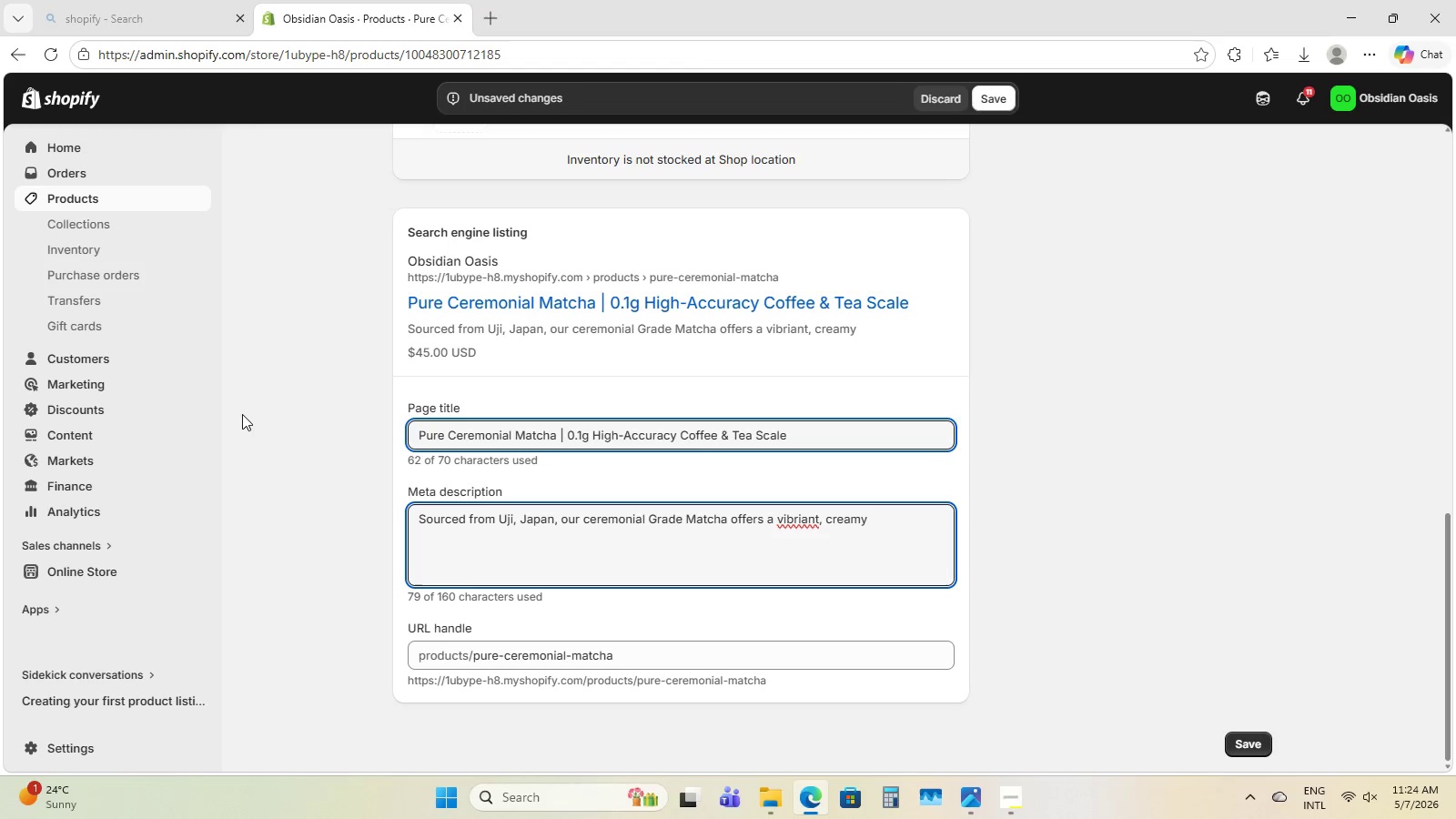 
wait(5.05)
 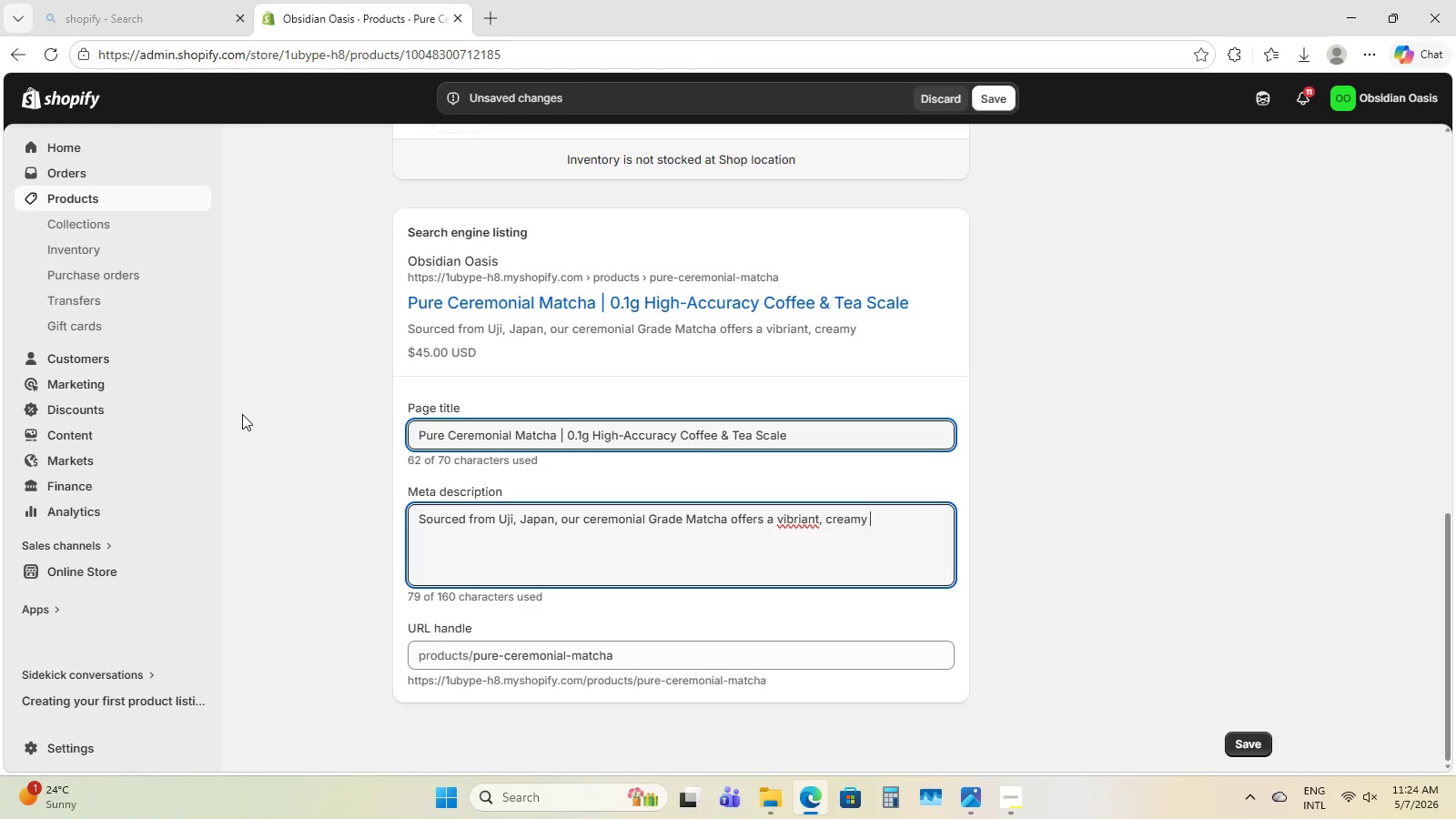 
type(umami flavor and a calm.)
key(Backspace)
type(, sustained energy lit )
 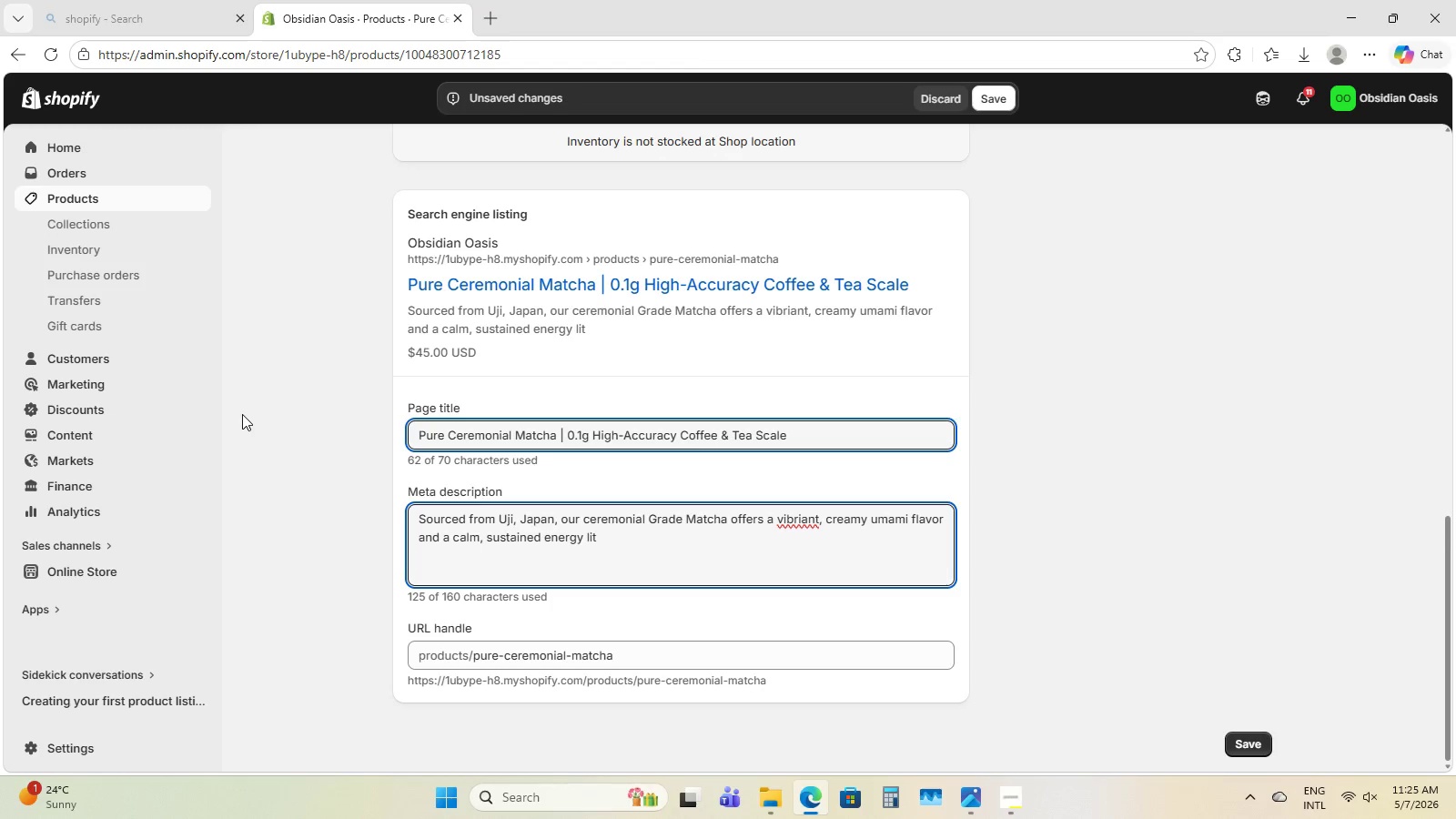 
key(Backspace)
key(Backspace)
type(ft )
 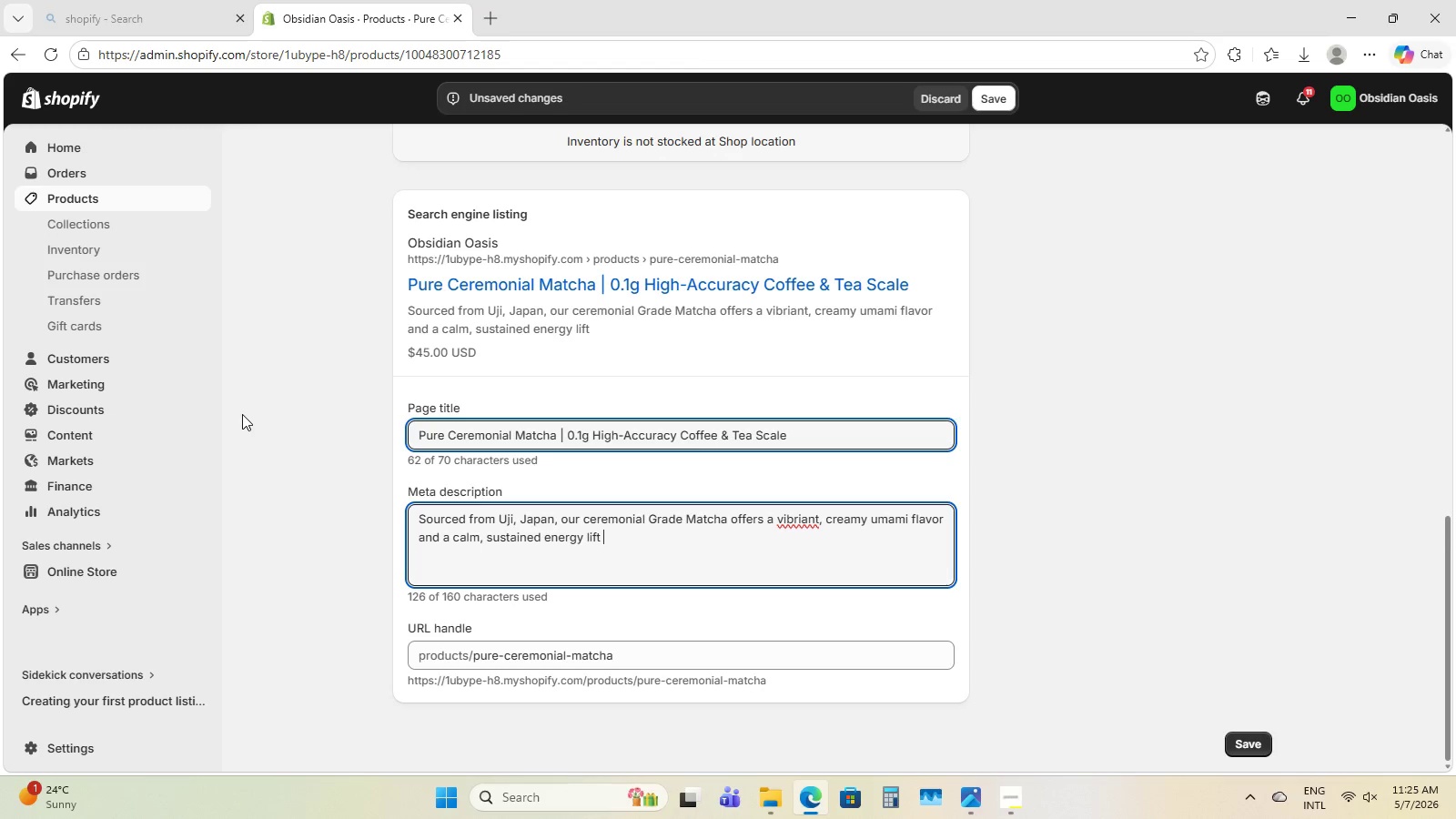 
type(without the jitters.)
 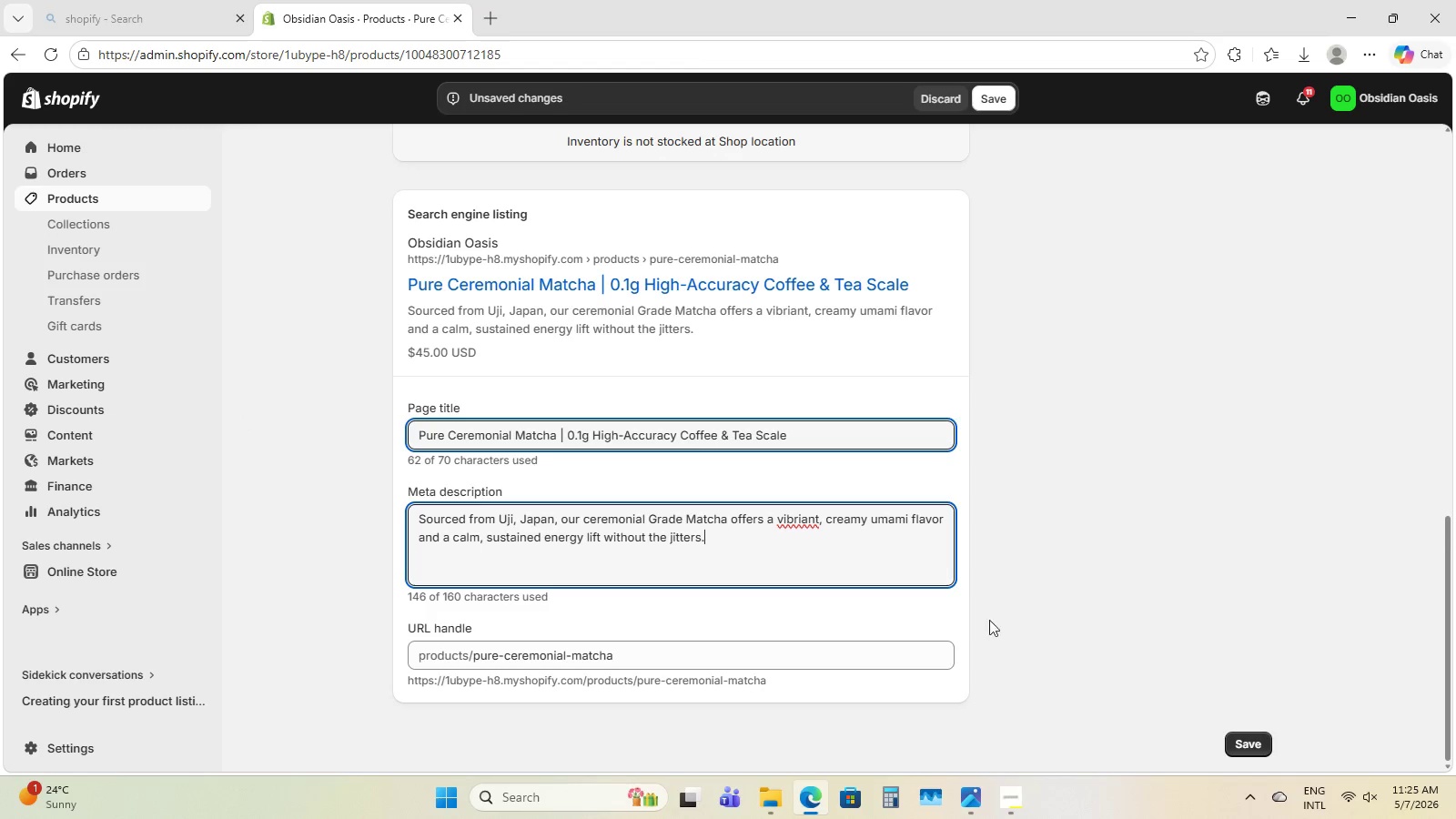 
left_click([808, 520])
 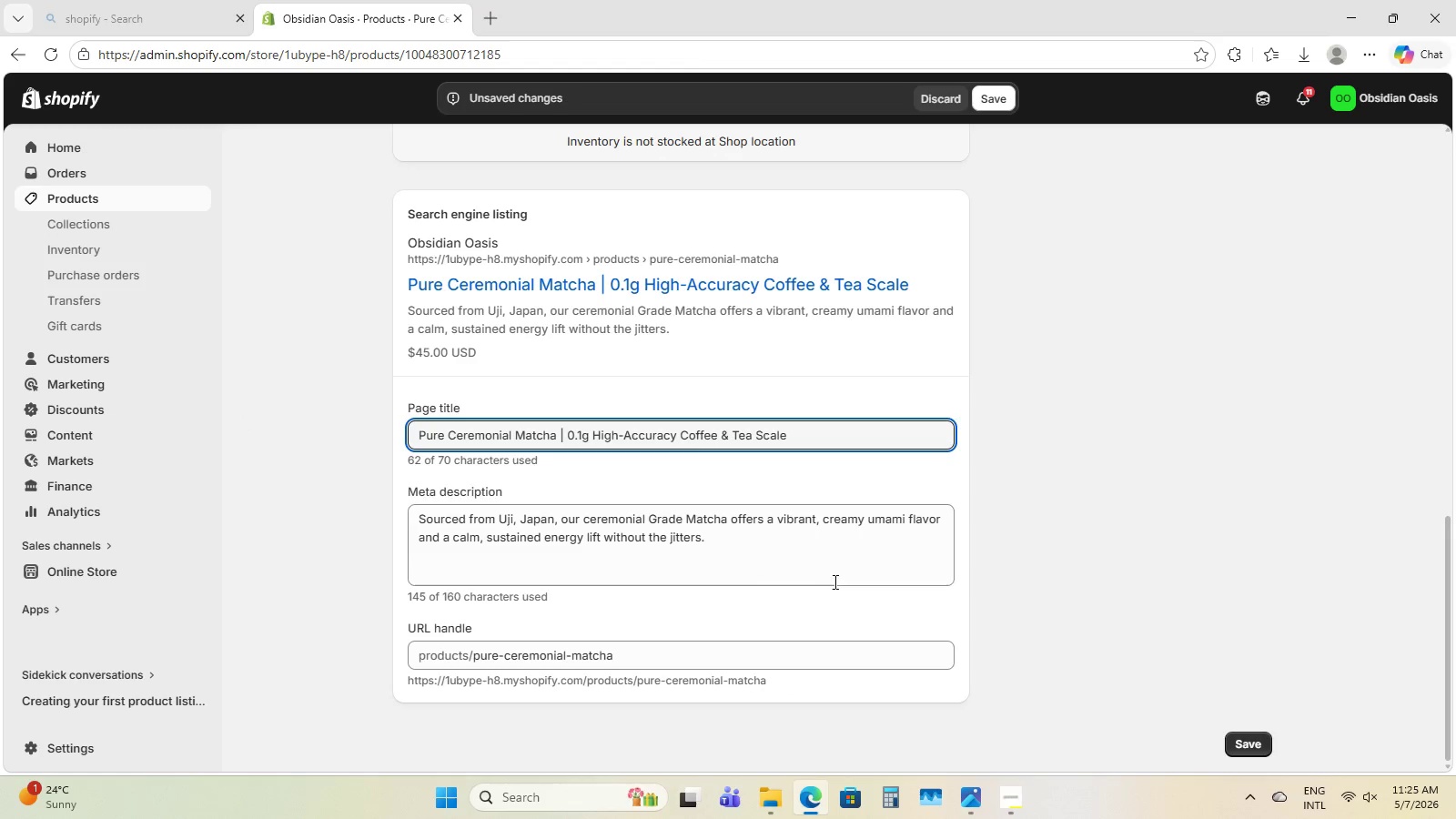 
left_click([753, 532])
 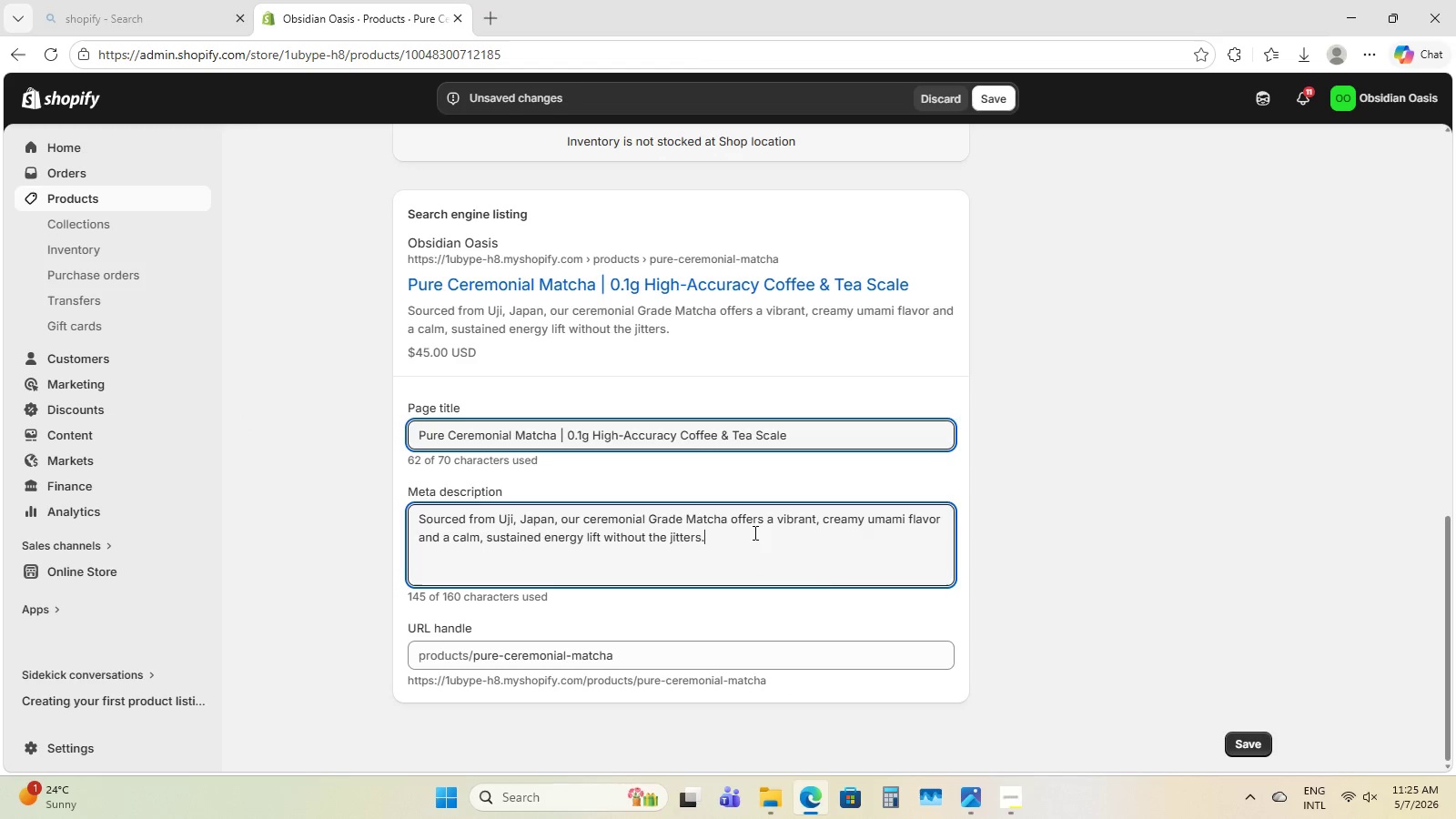 
scroll: coordinate [753, 532], scroll_direction: down, amount: 4.0
 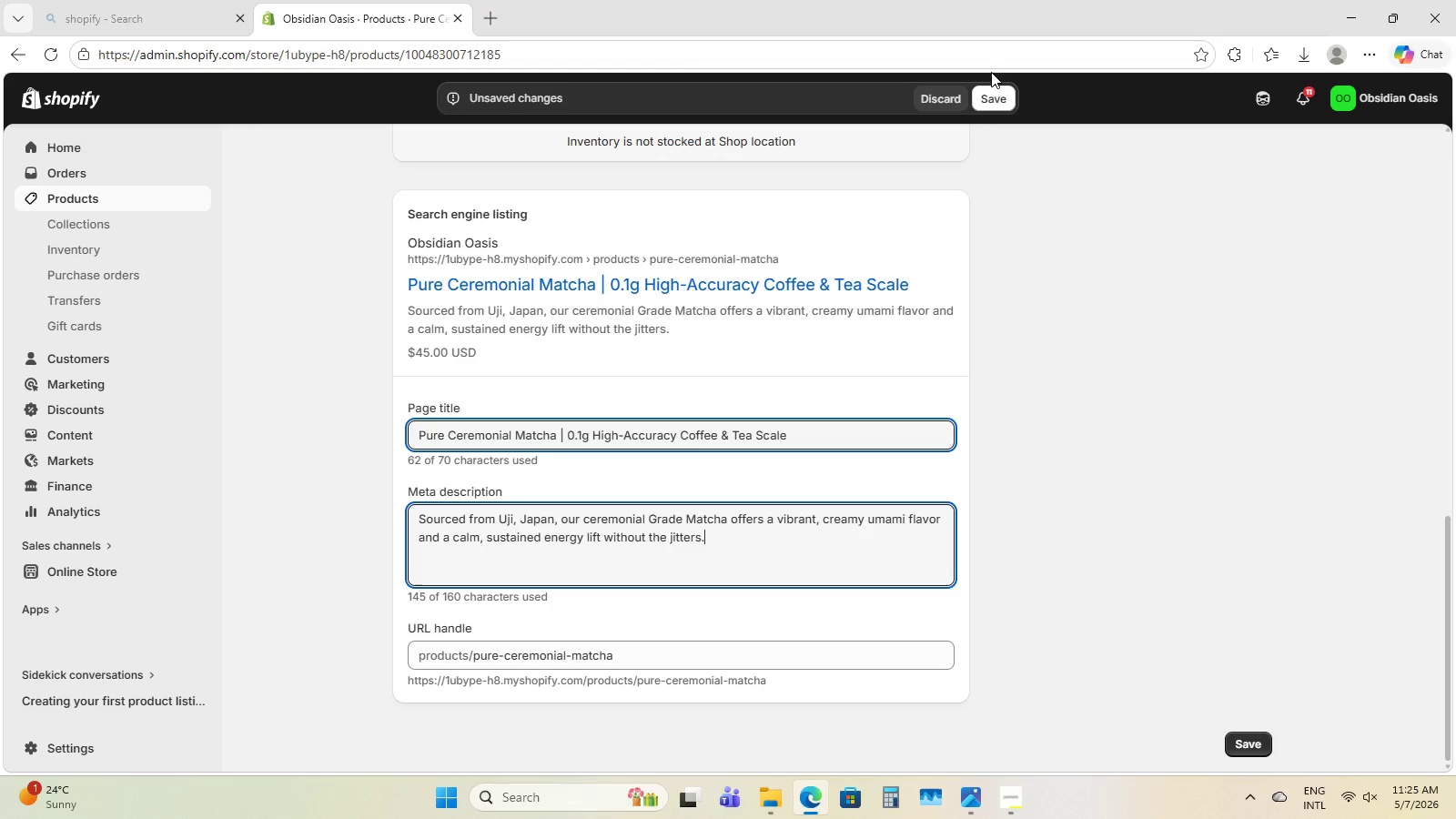 
left_click([996, 104])
 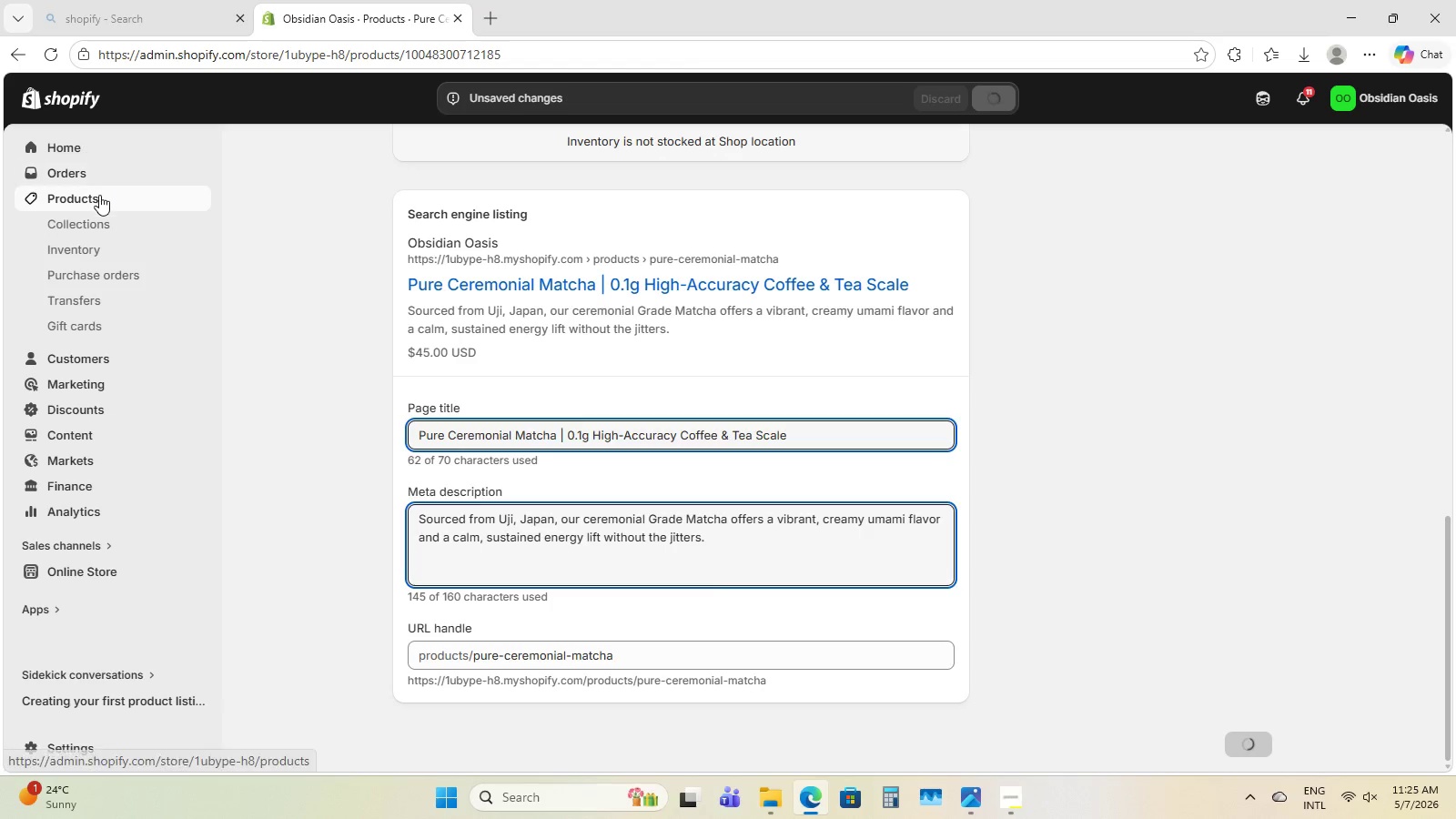 
left_click([99, 195])
 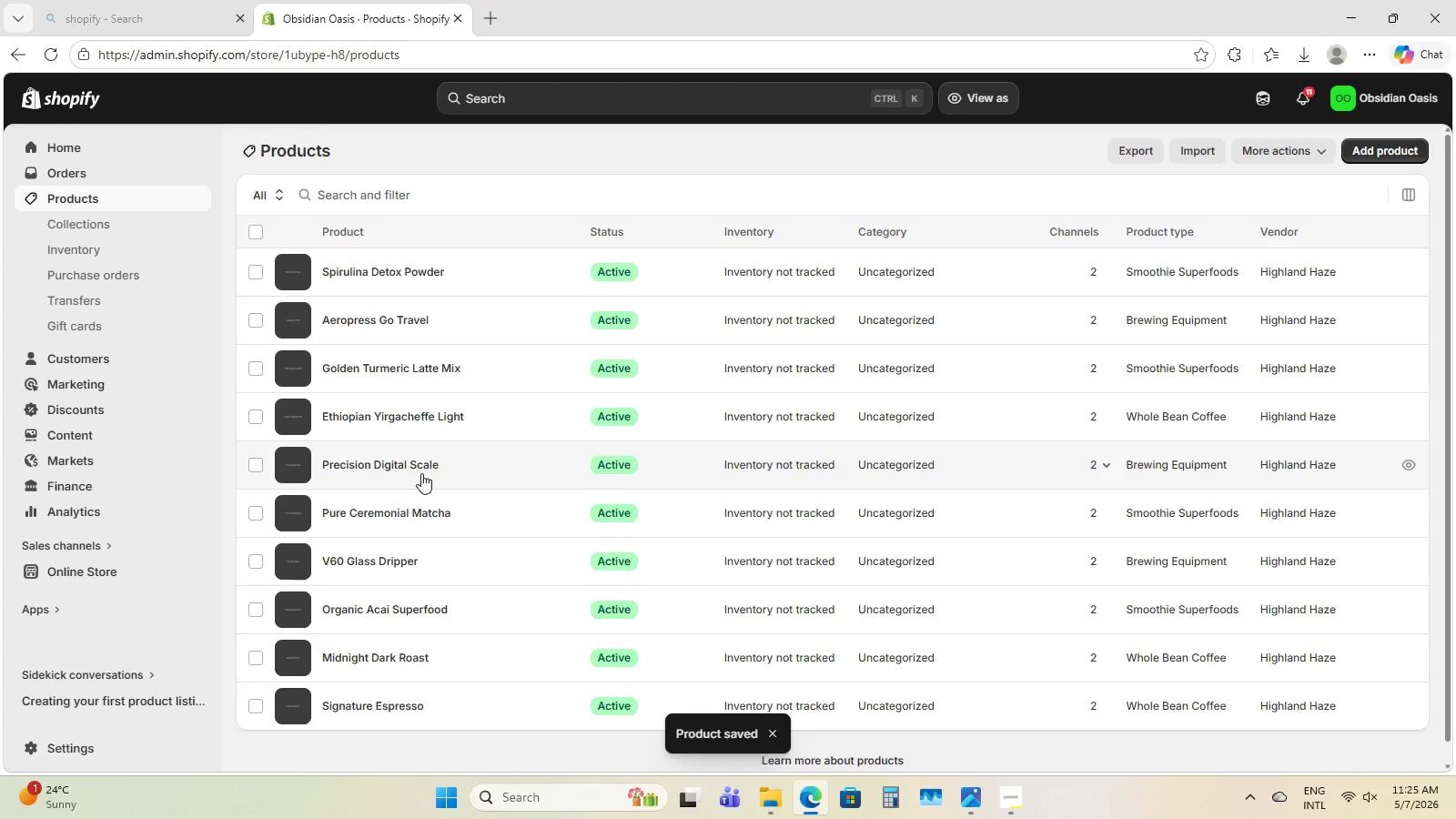 
wait(9.22)
 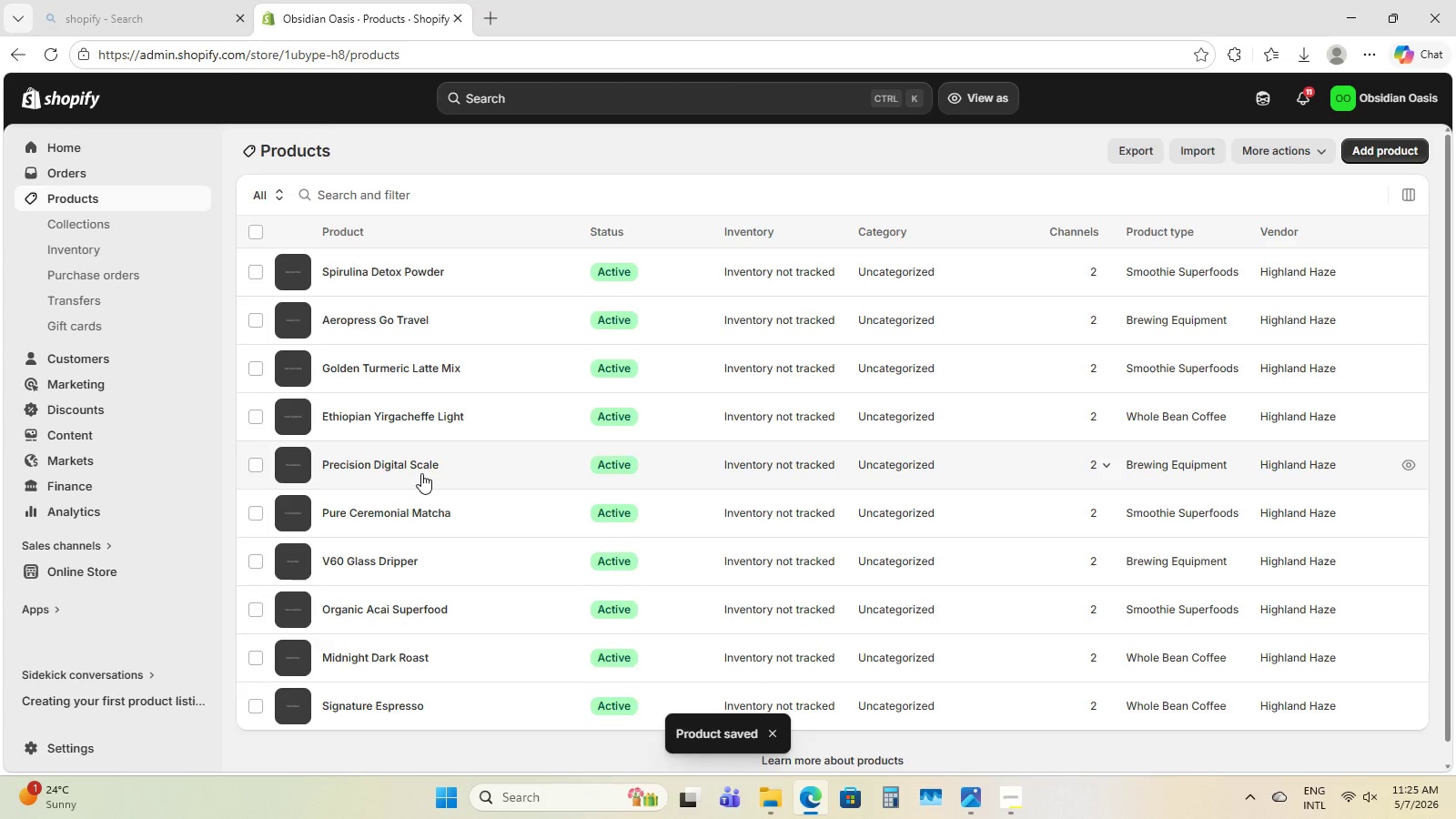 
left_click([405, 468])
 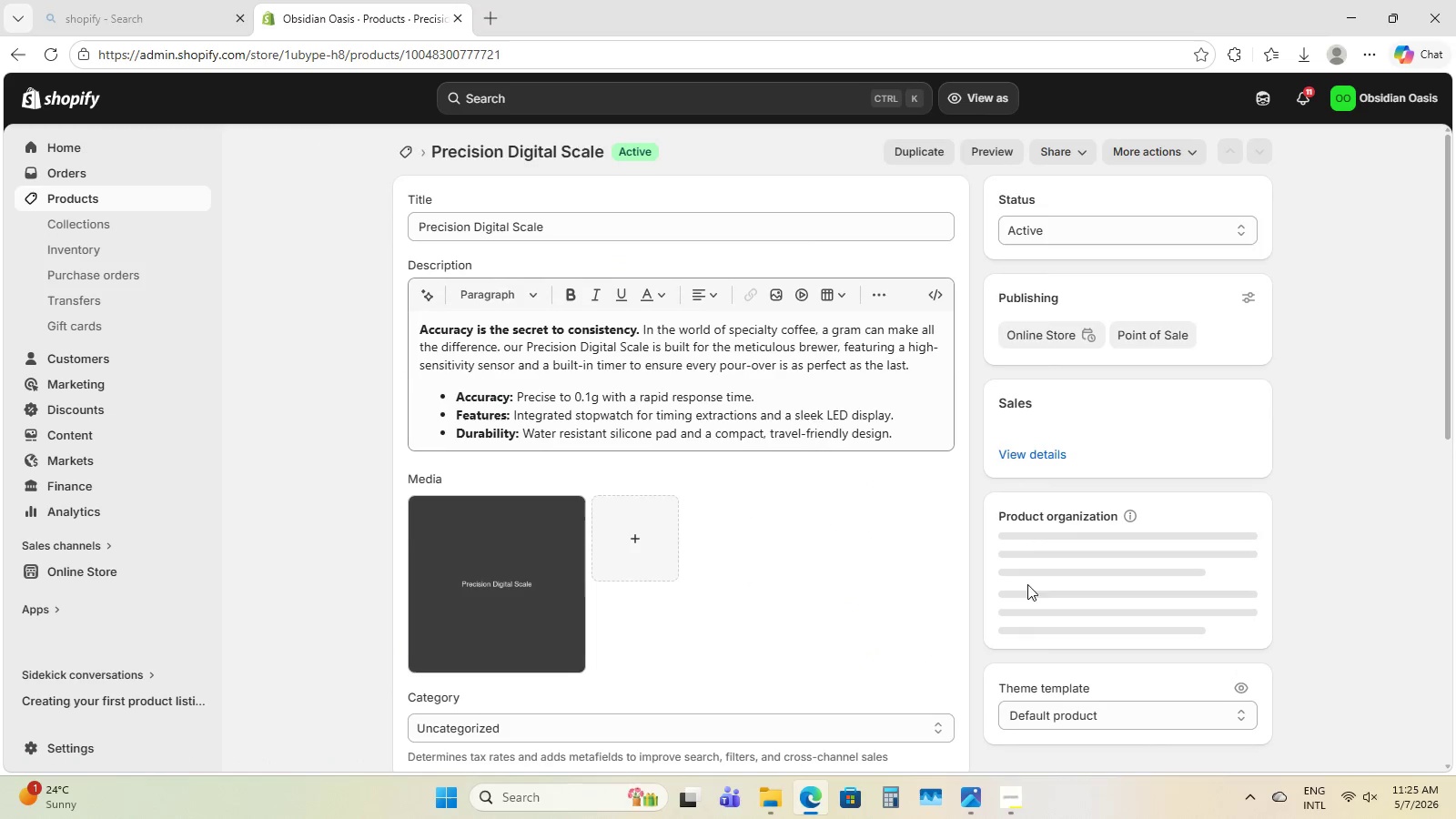 
scroll: coordinate [668, 554], scroll_direction: down, amount: 11.0
 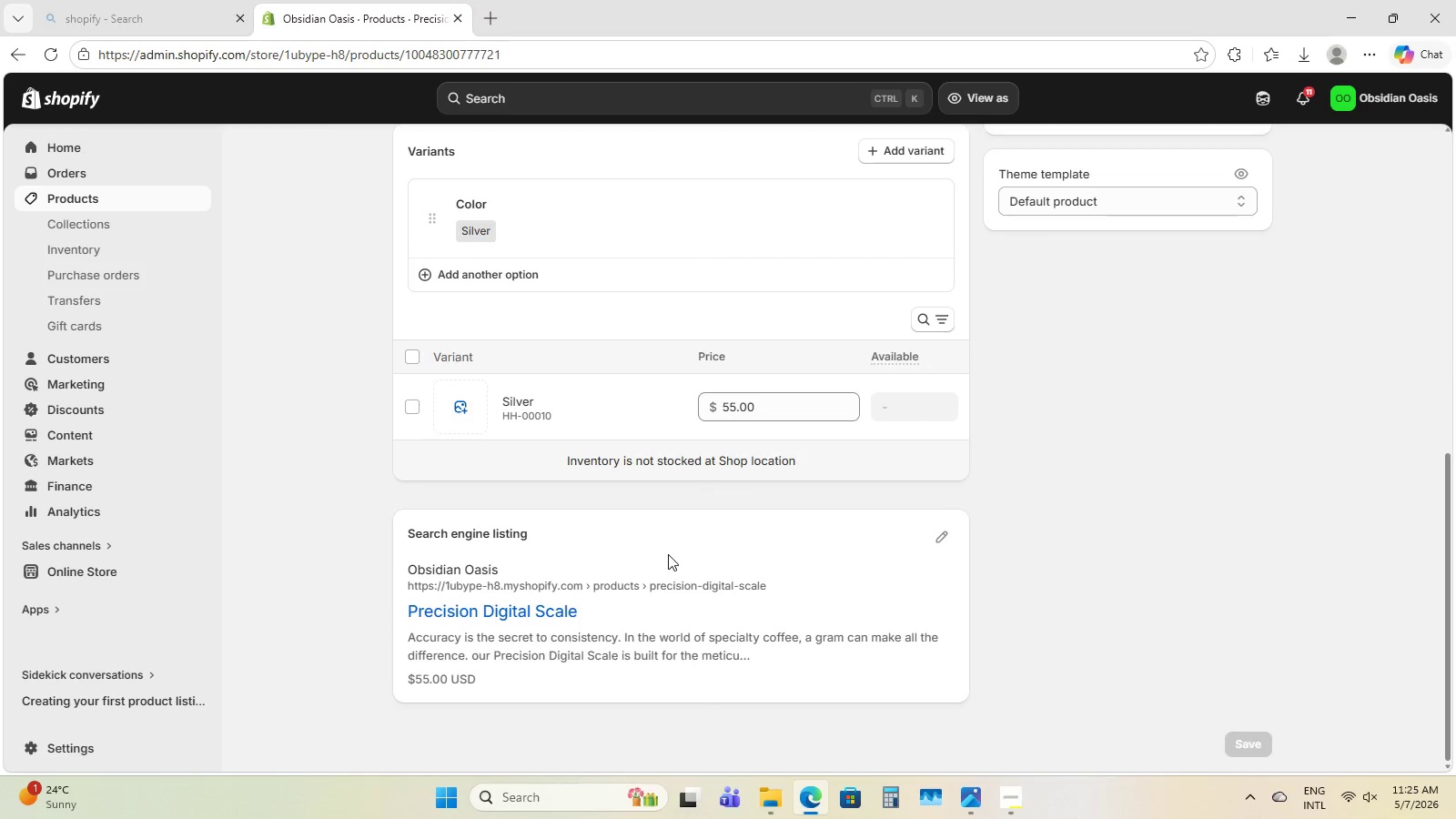 
wait(6.95)
 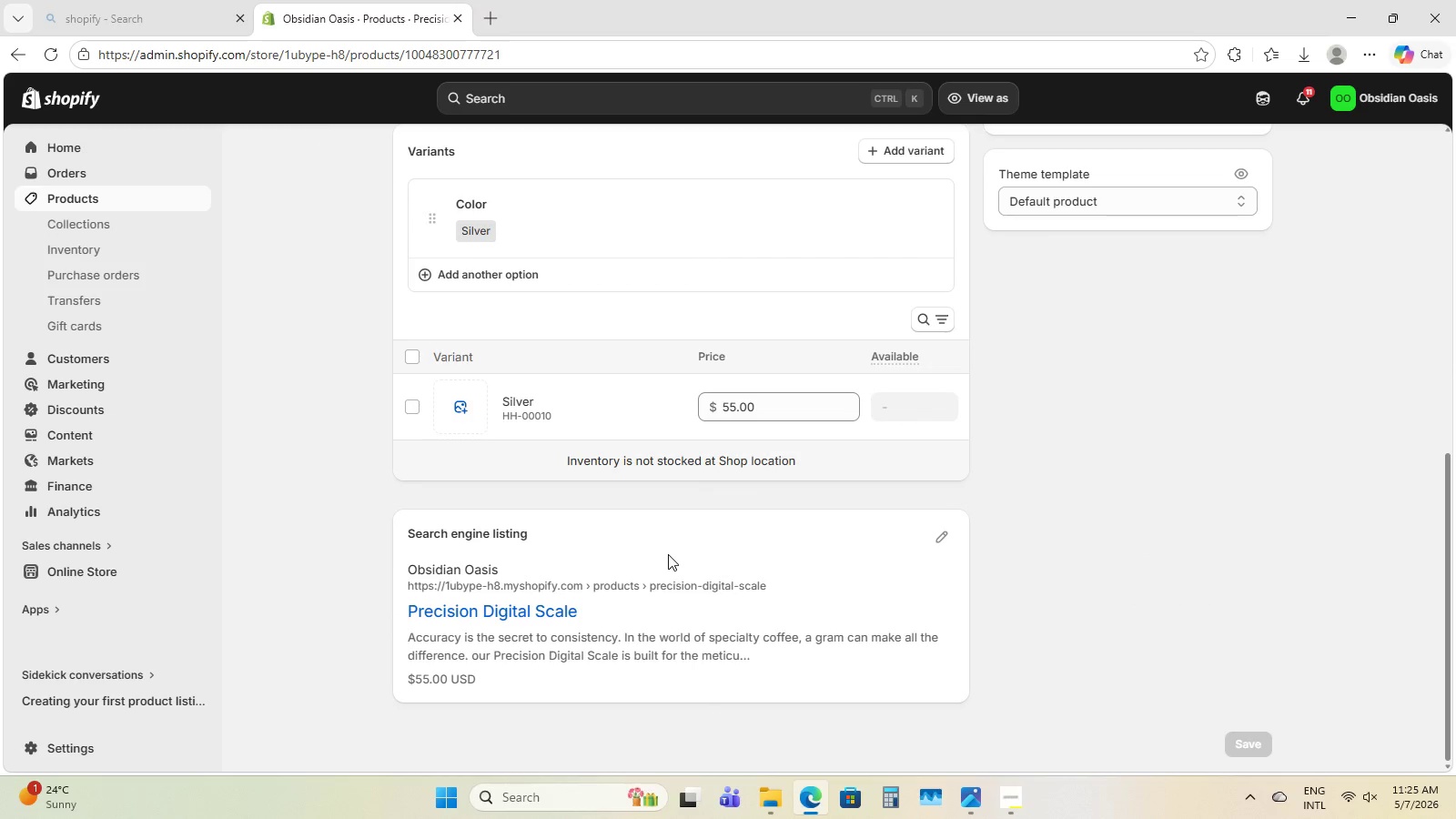 
scroll: coordinate [655, 473], scroll_direction: down, amount: 9.0
 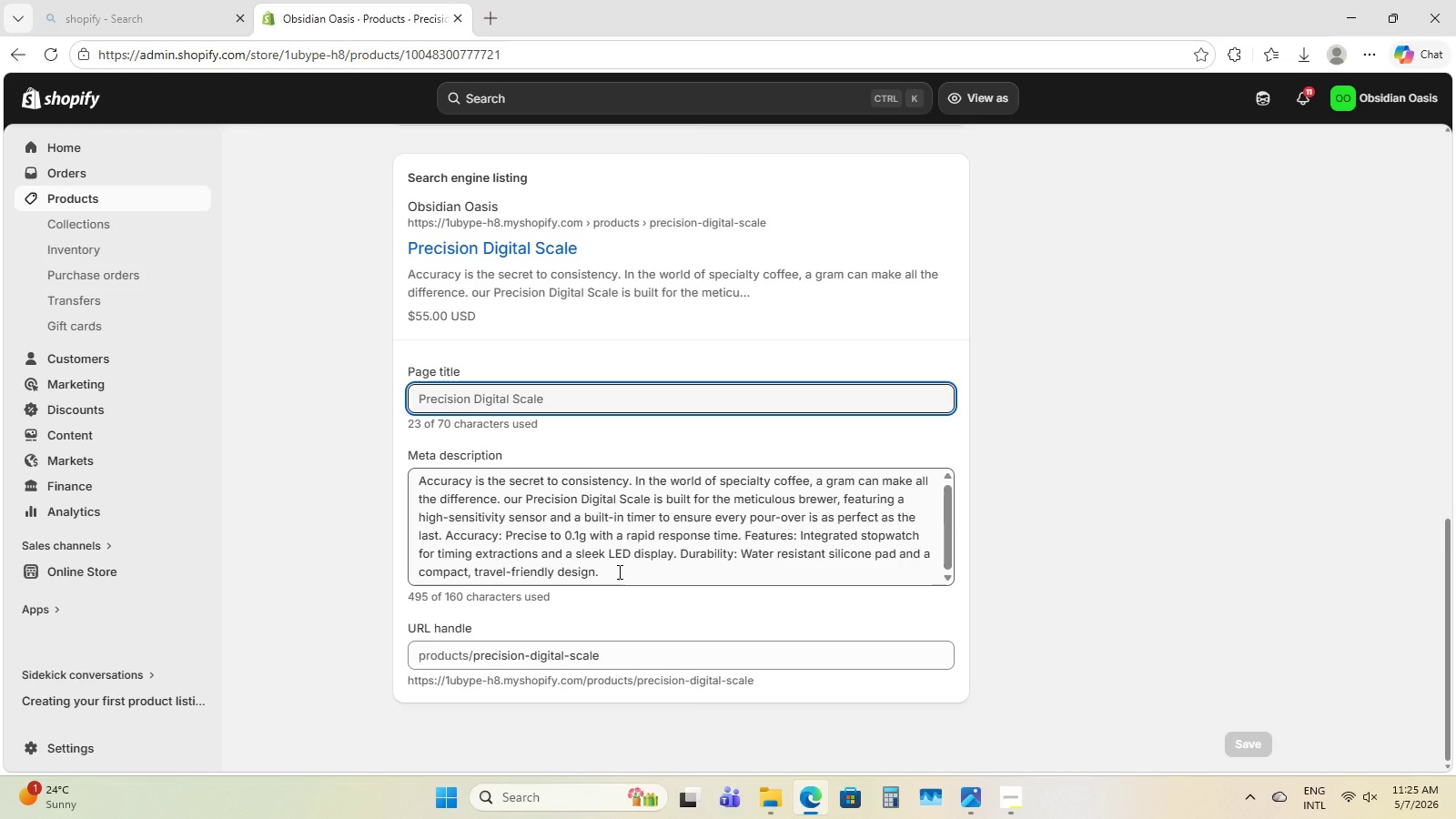 
left_click_drag(start_coordinate=[616, 571], to_coordinate=[339, 421])
 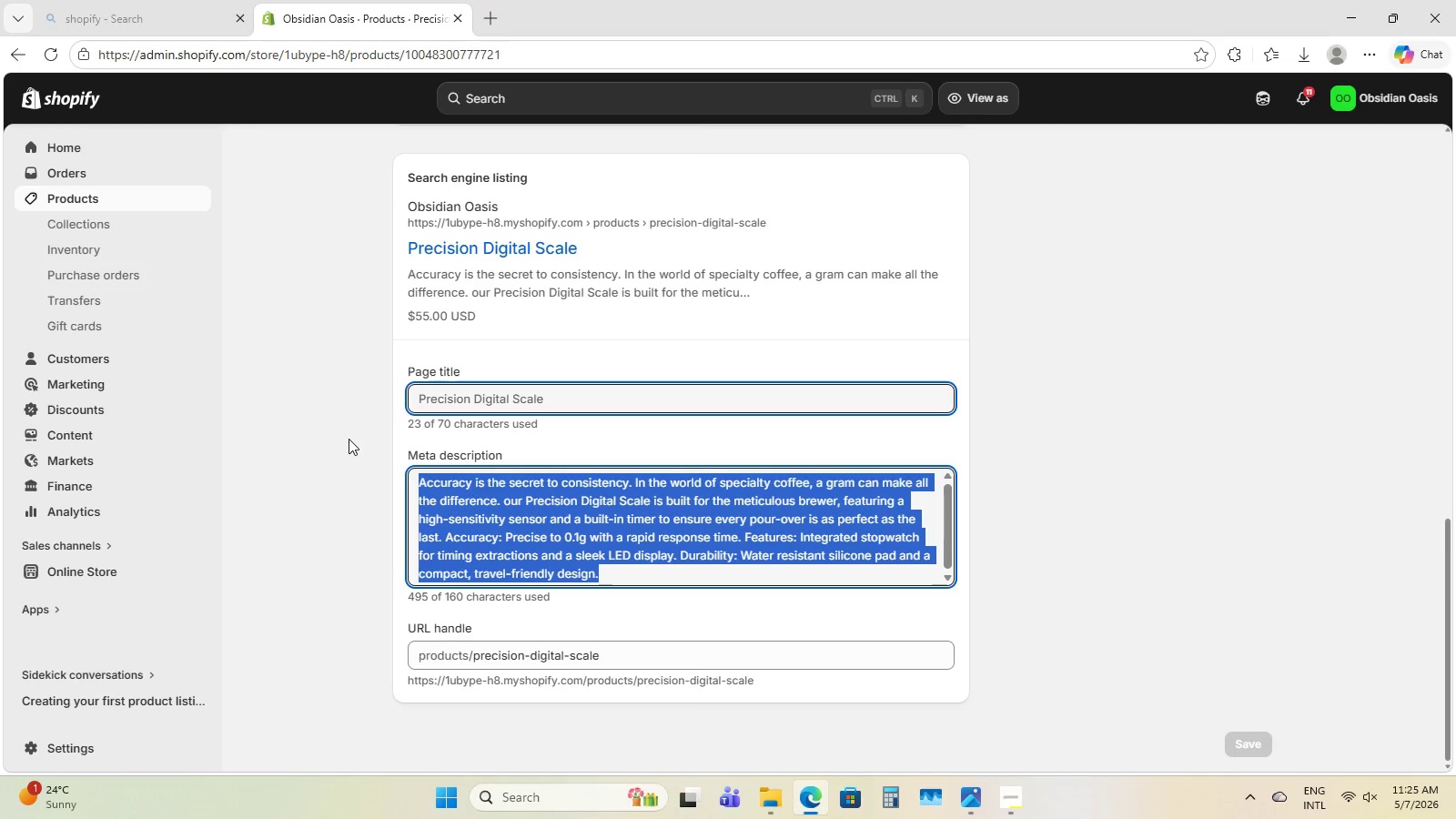 
type(Consistenc y)
key(Backspace)
key(Backspace)
type(y )
 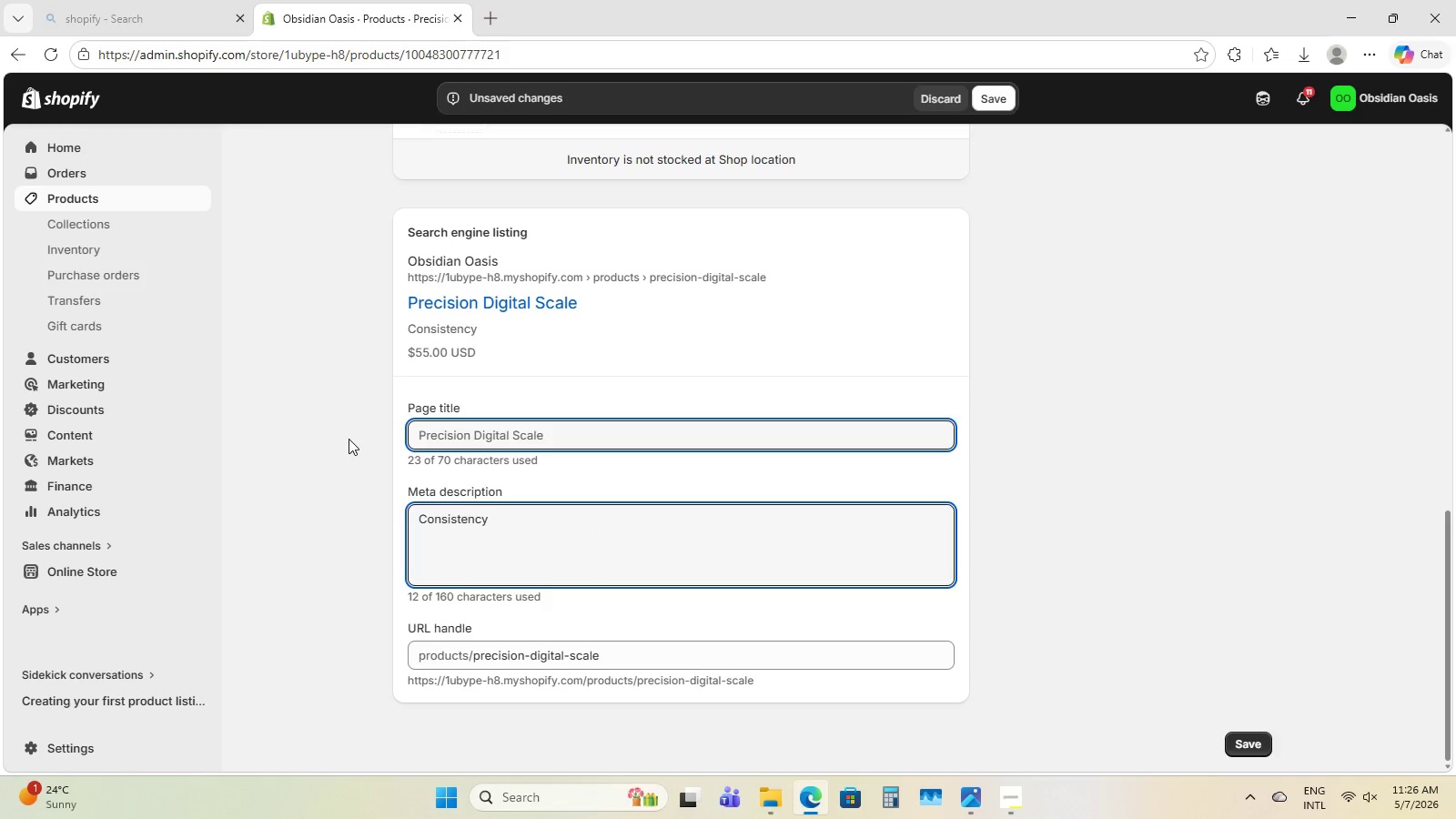 
type(is the )
key(Backspace)
key(Backspace)
key(Backspace)
type([Insert])
key(Backspace)
type(key to )
 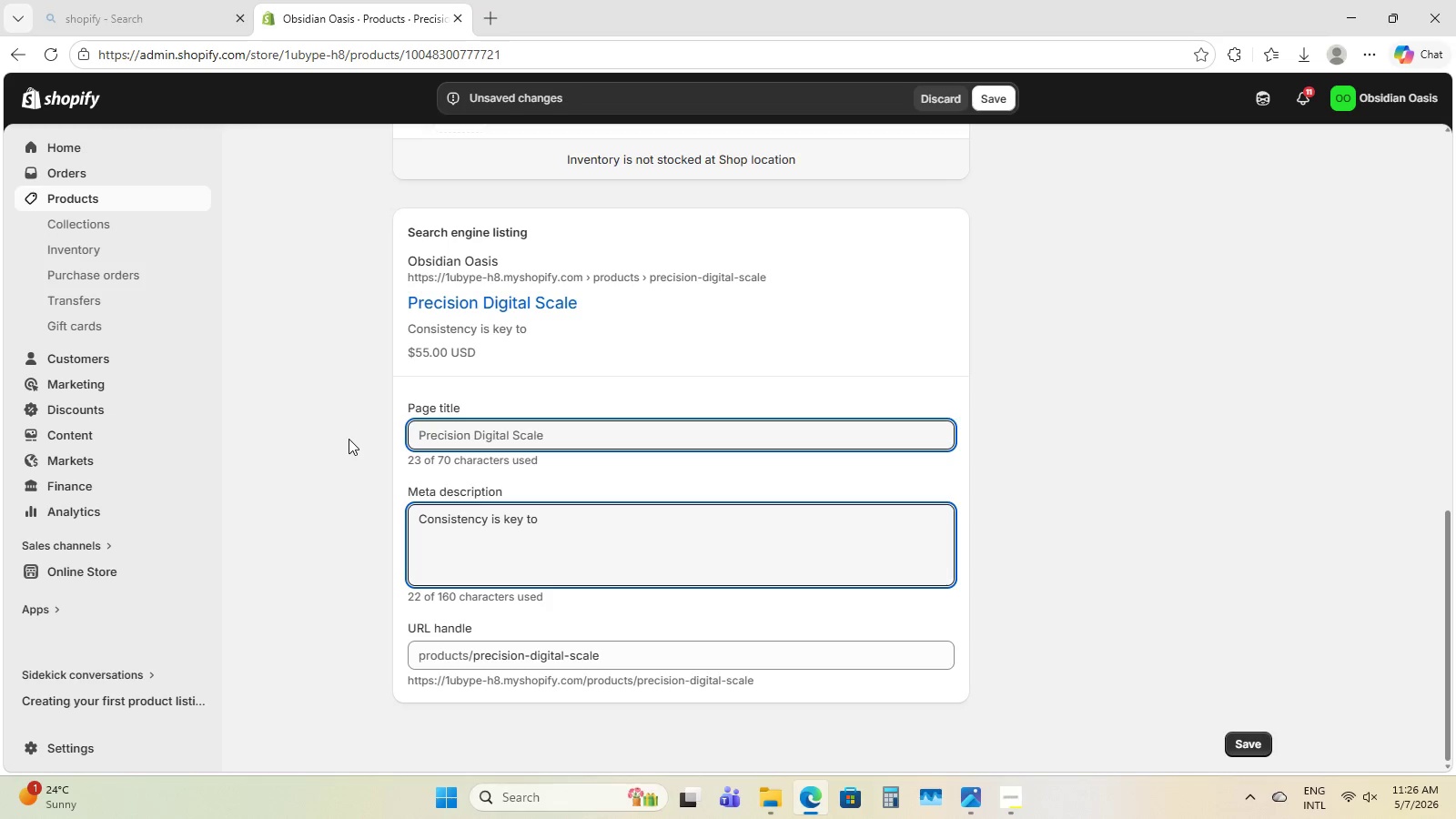 
type(great coffee. Ths)
key(Backspace)
type(is precisio )
key(Backspace)
type(n scale features hugh )
key(Backspace)
key(Backspace)
key(Backspace)
key(Backspace)
type(igh )
key(Backspace)
type(-sensitivity sensors and a built )
key(Backspace)
type(-in timer for perrf)
key(Backspace)
key(Backspace)
type(fect, repeatable ex)
key(Backspace)
type(t)
key(Backspace)
type(xtractions.)
 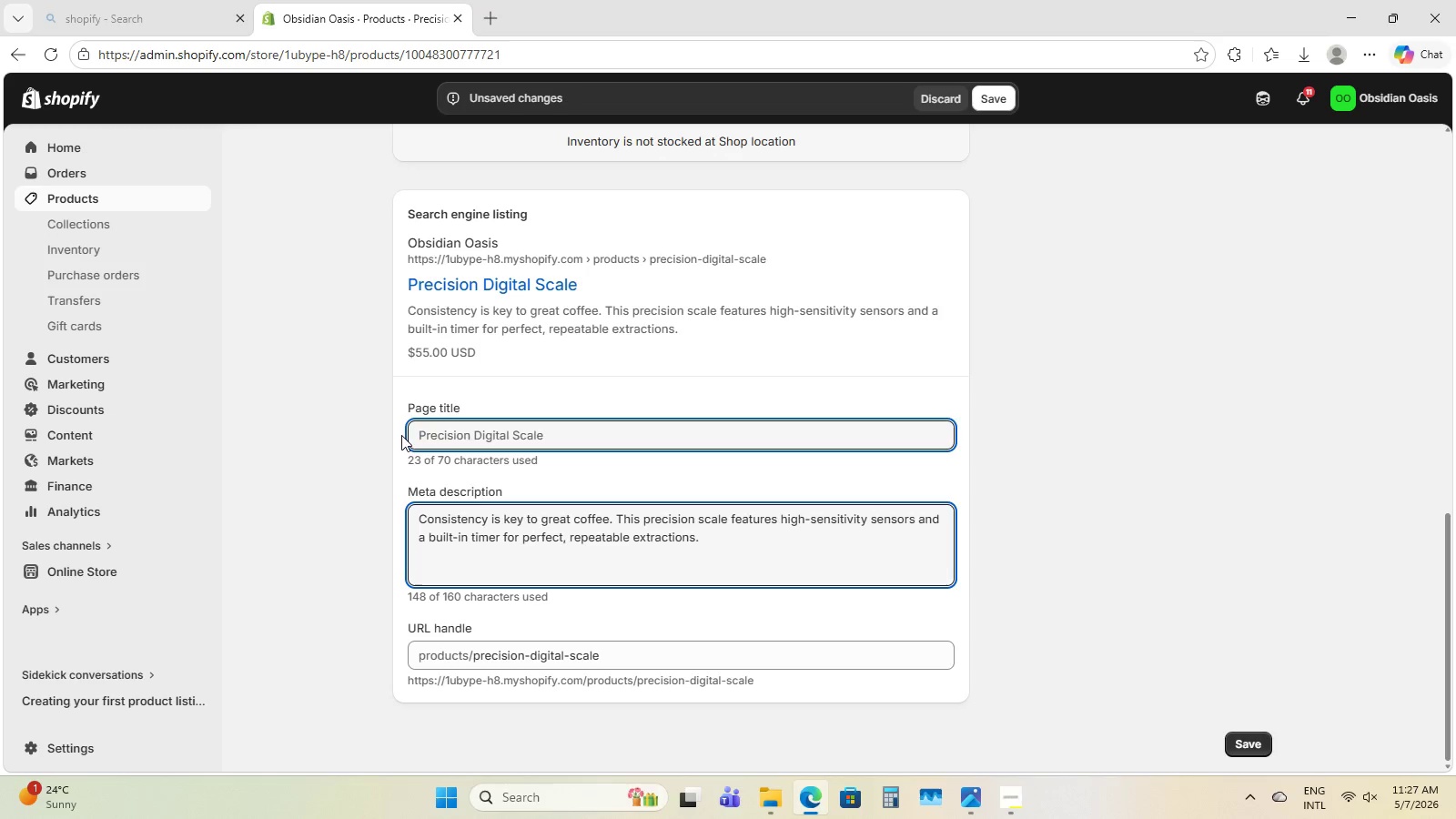 
left_click([727, 524])
 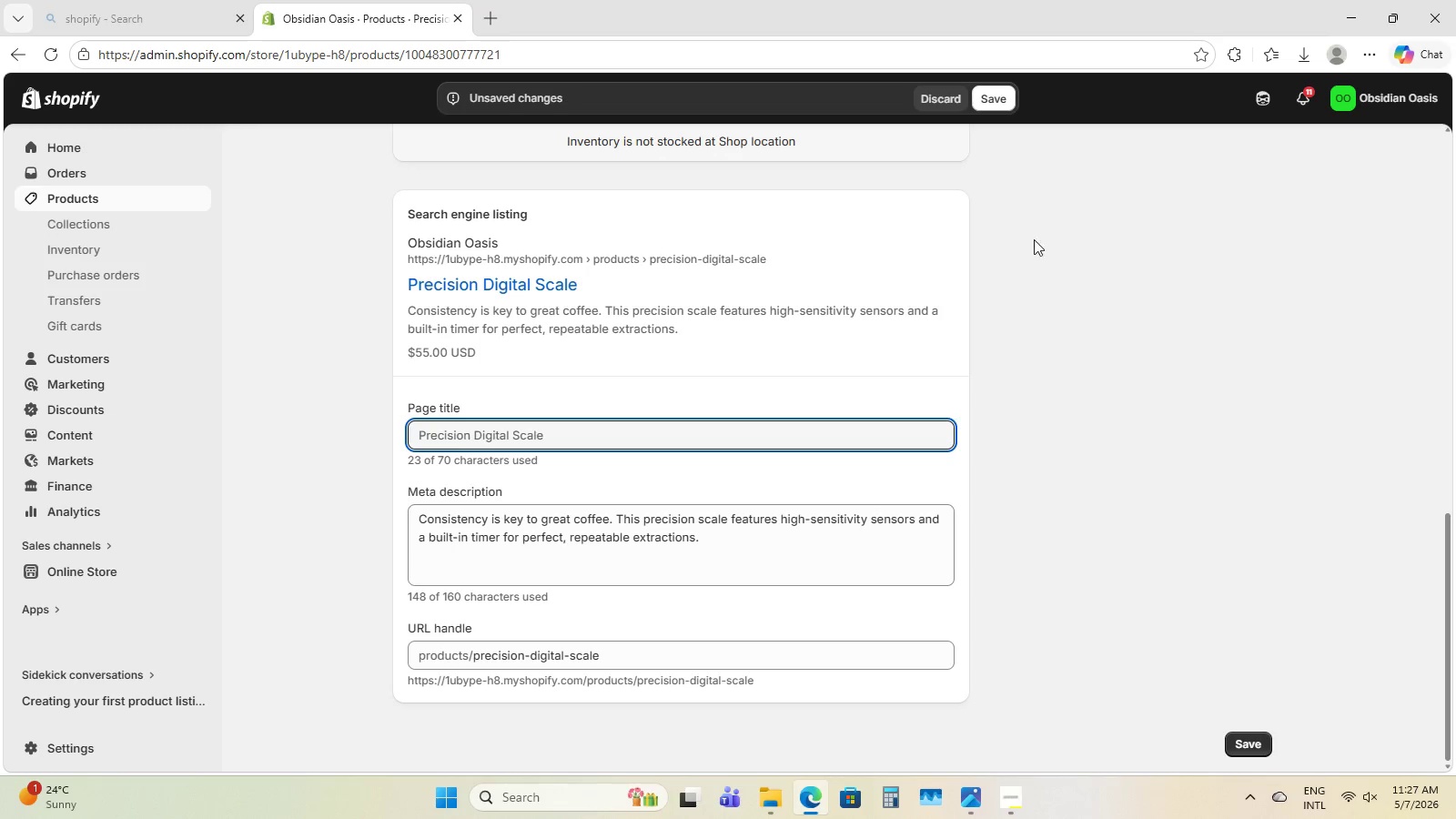 
left_click([1002, 97])
 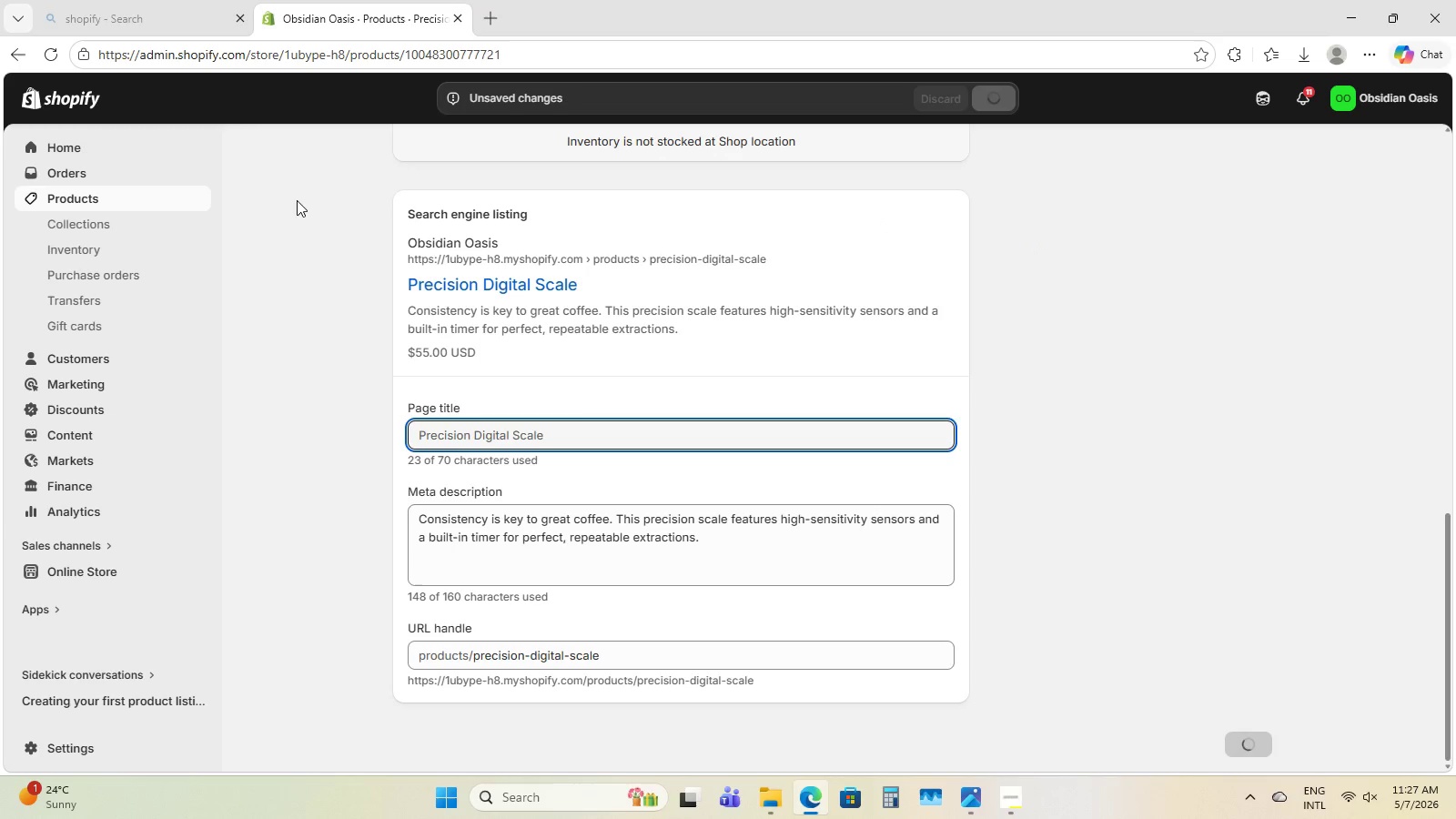 
left_click([98, 197])
 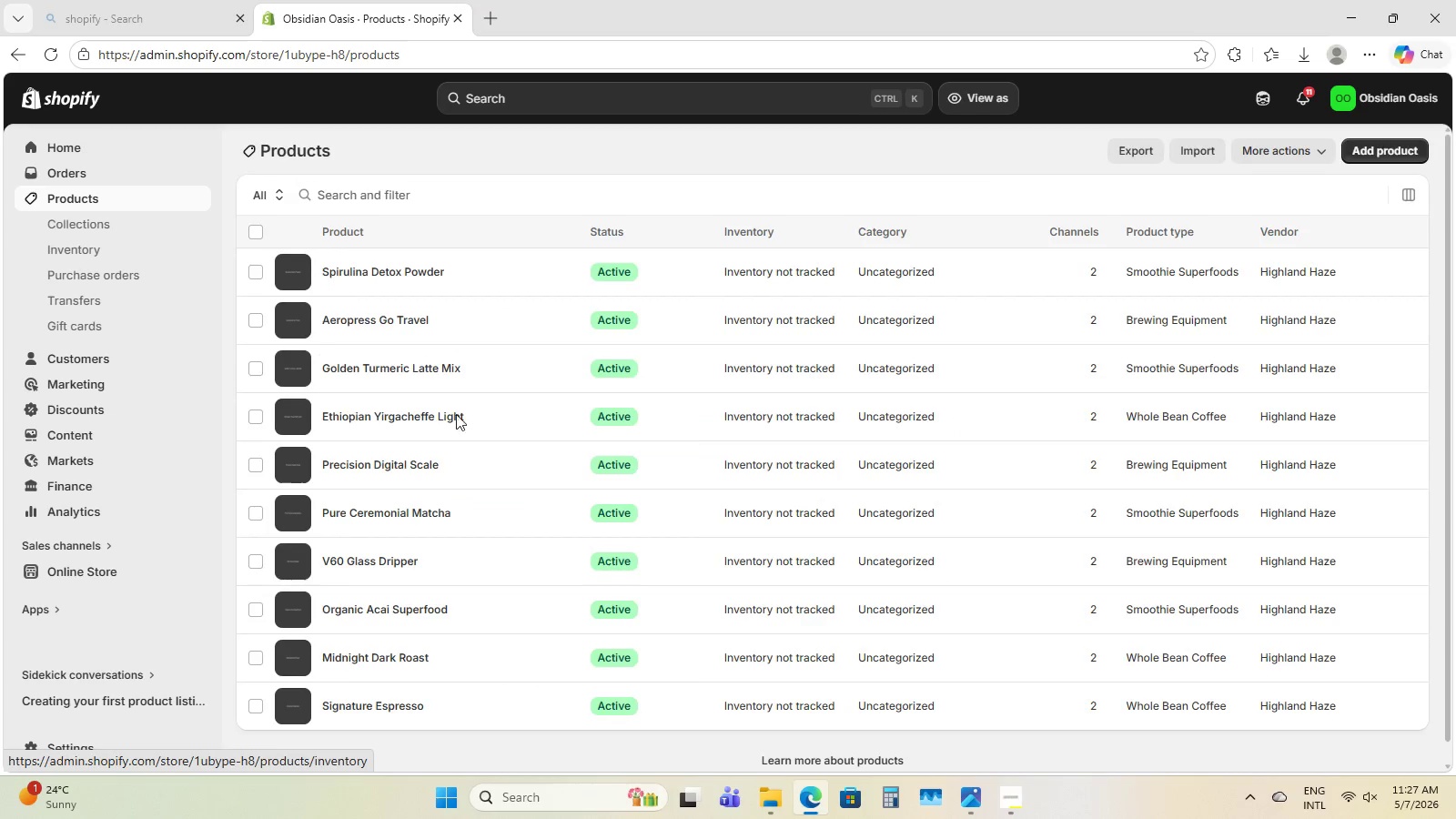 
scroll: coordinate [487, 430], scroll_direction: down, amount: 2.0
 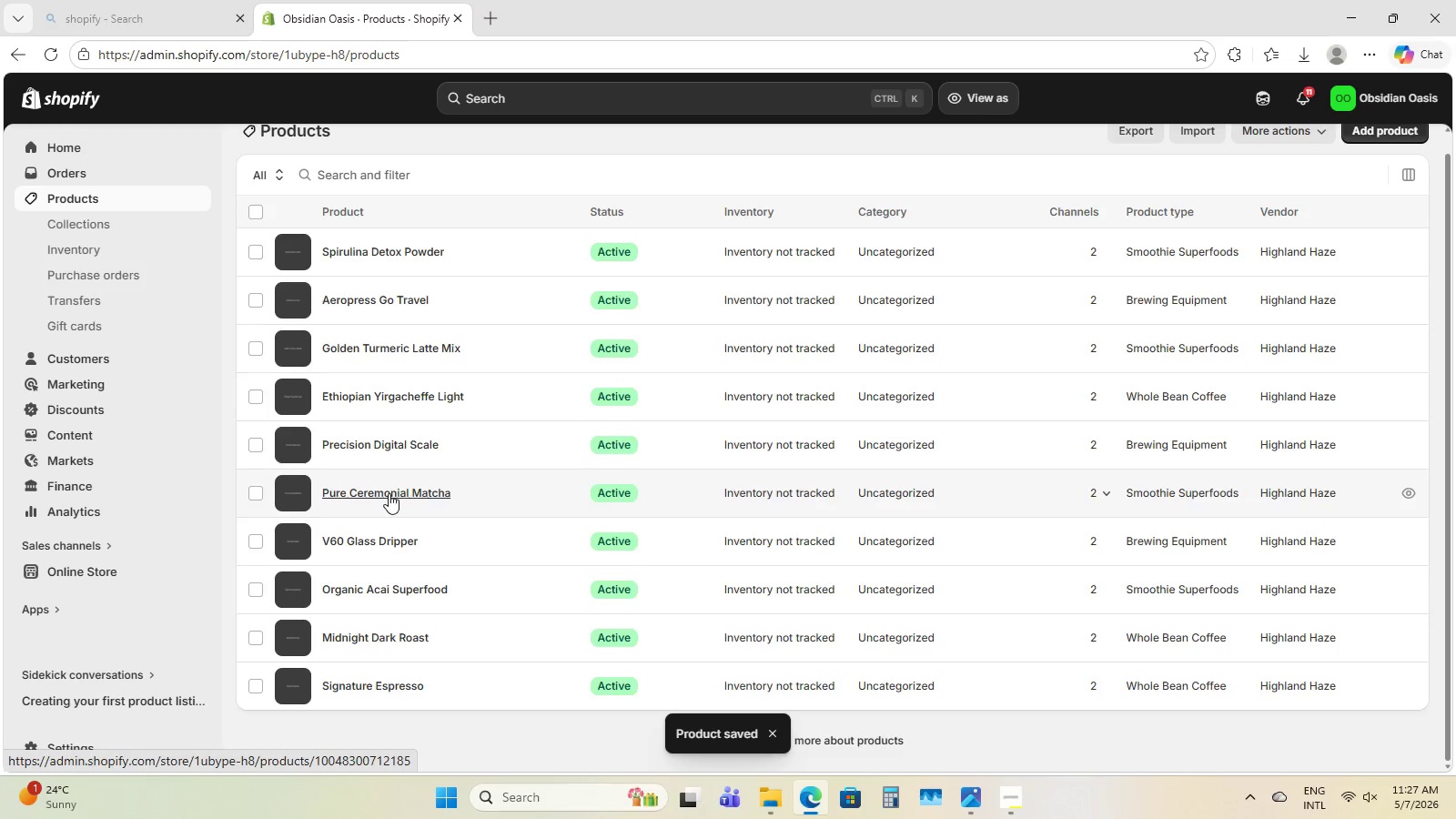 
left_click([416, 382])
 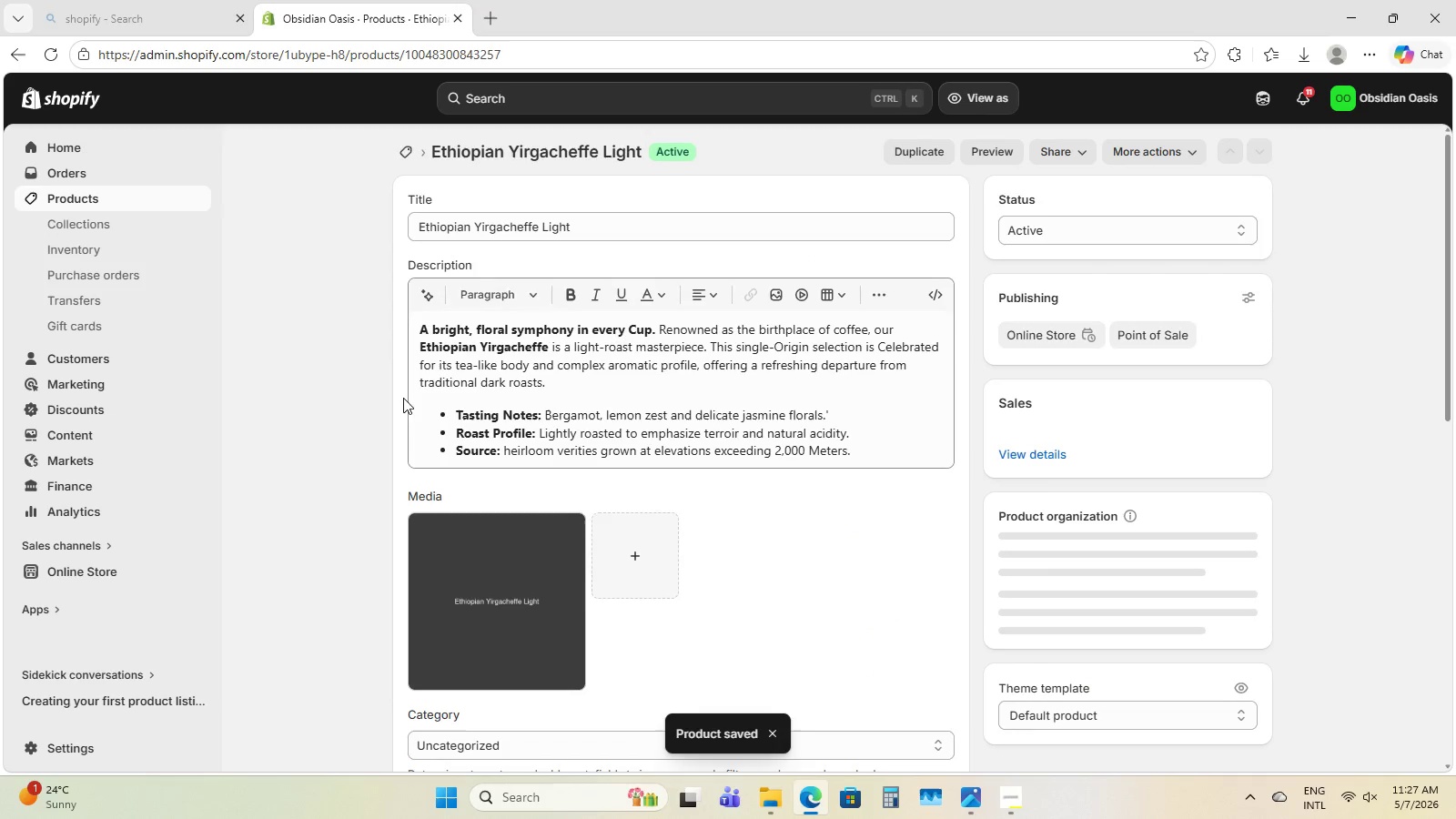 
scroll: coordinate [595, 522], scroll_direction: down, amount: 12.0
 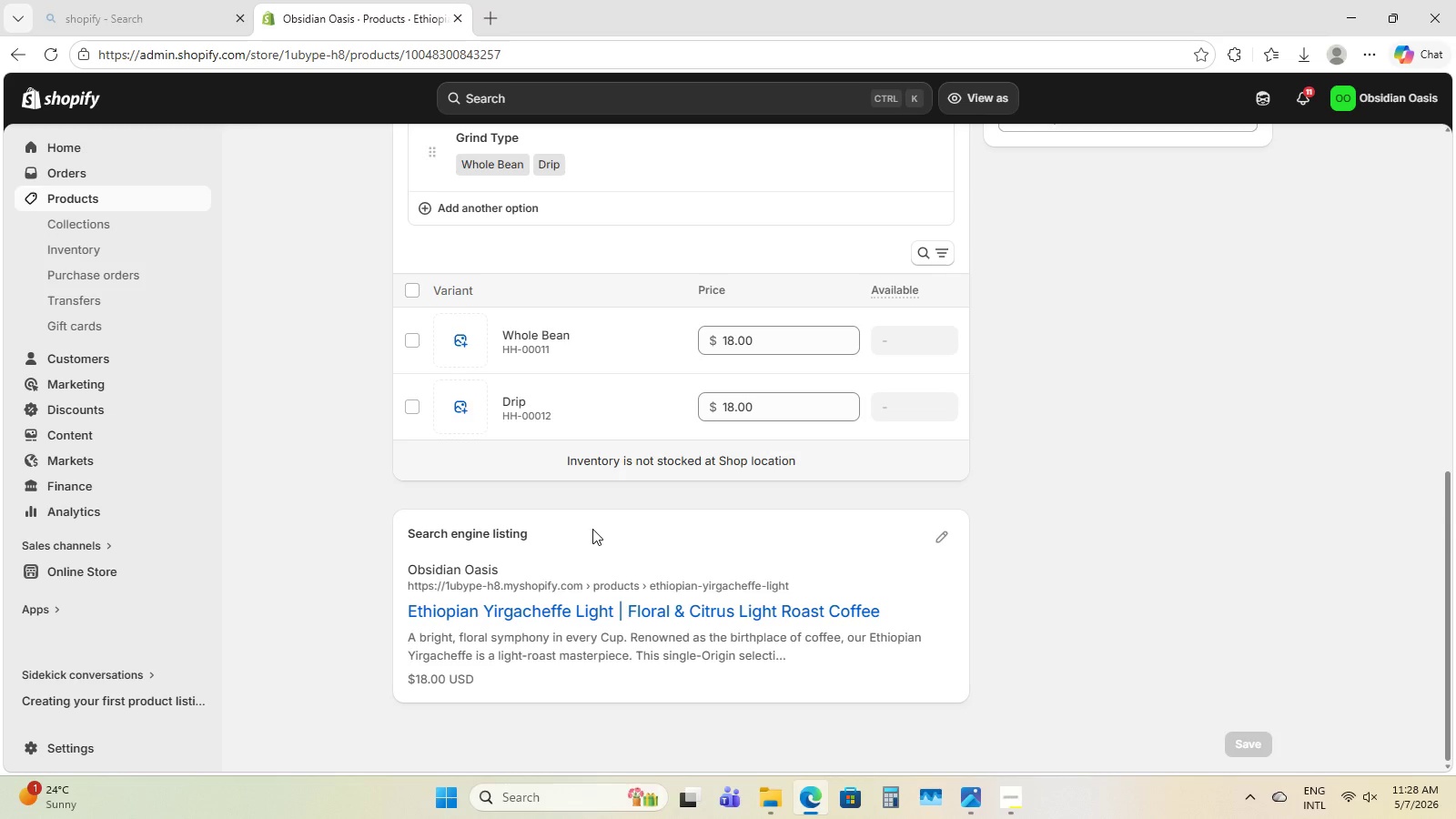 
wait(43.74)
 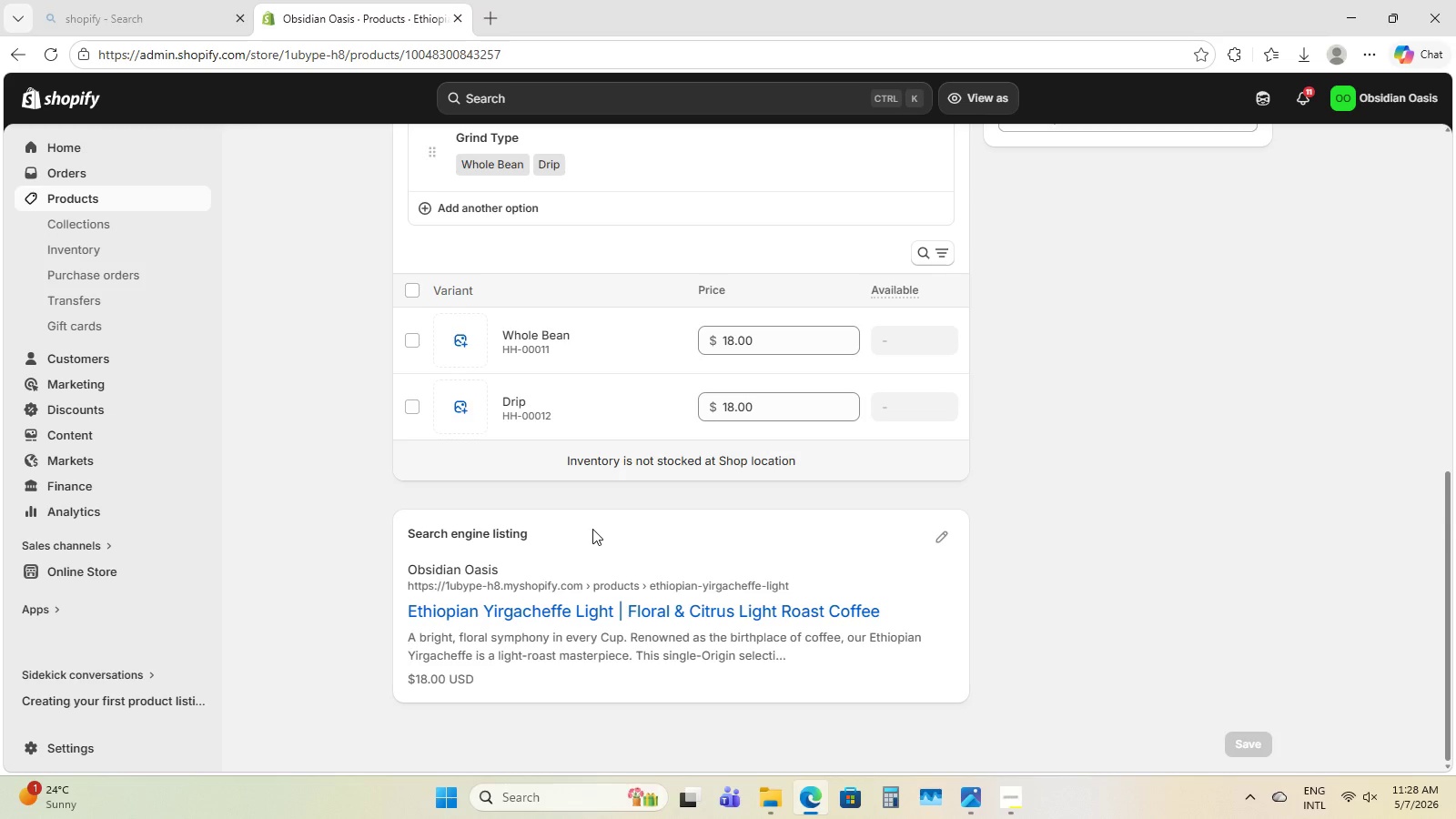 
left_click([951, 528])
 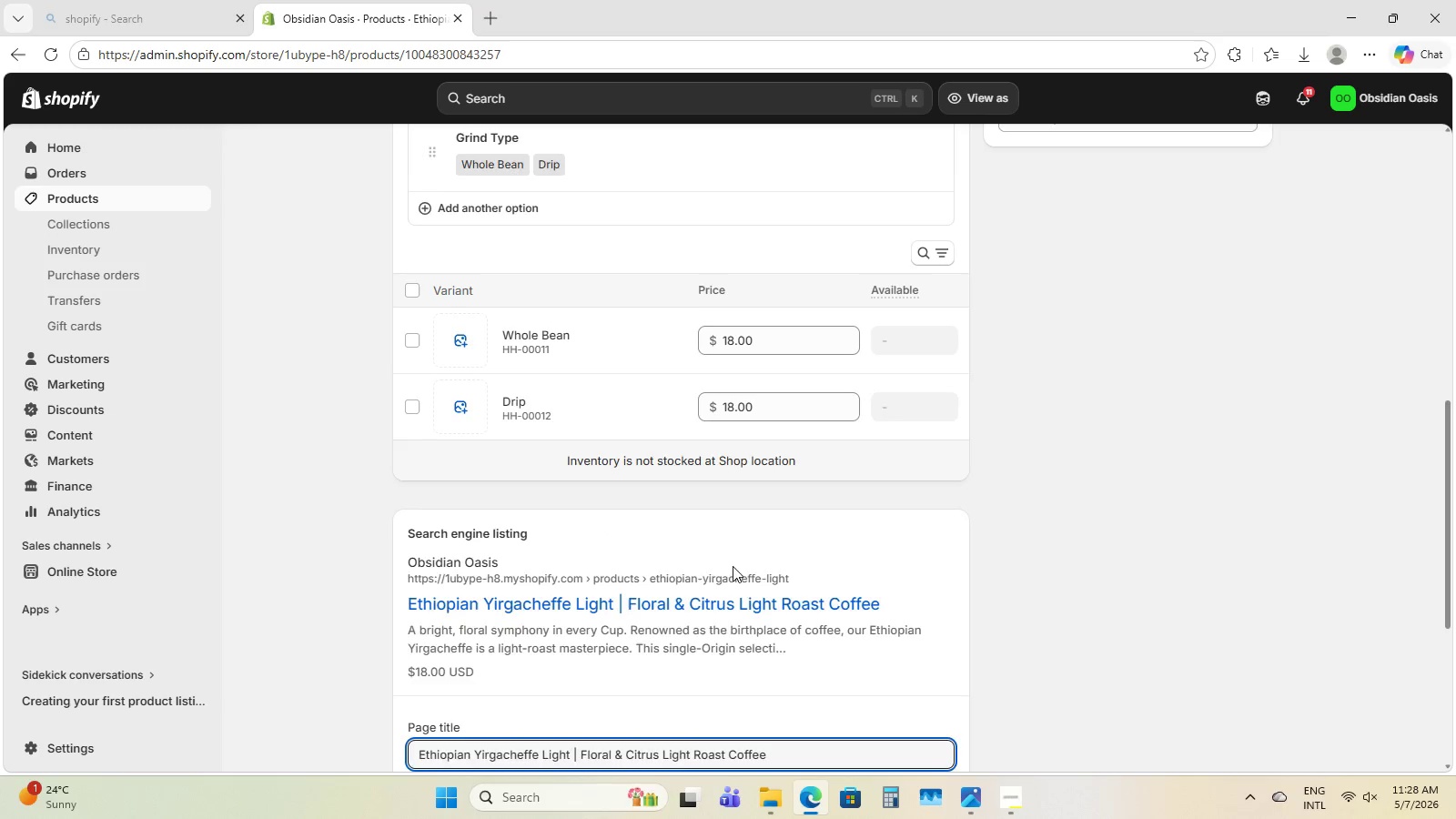 
left_click_drag(start_coordinate=[711, 562], to_coordinate=[209, 432])
 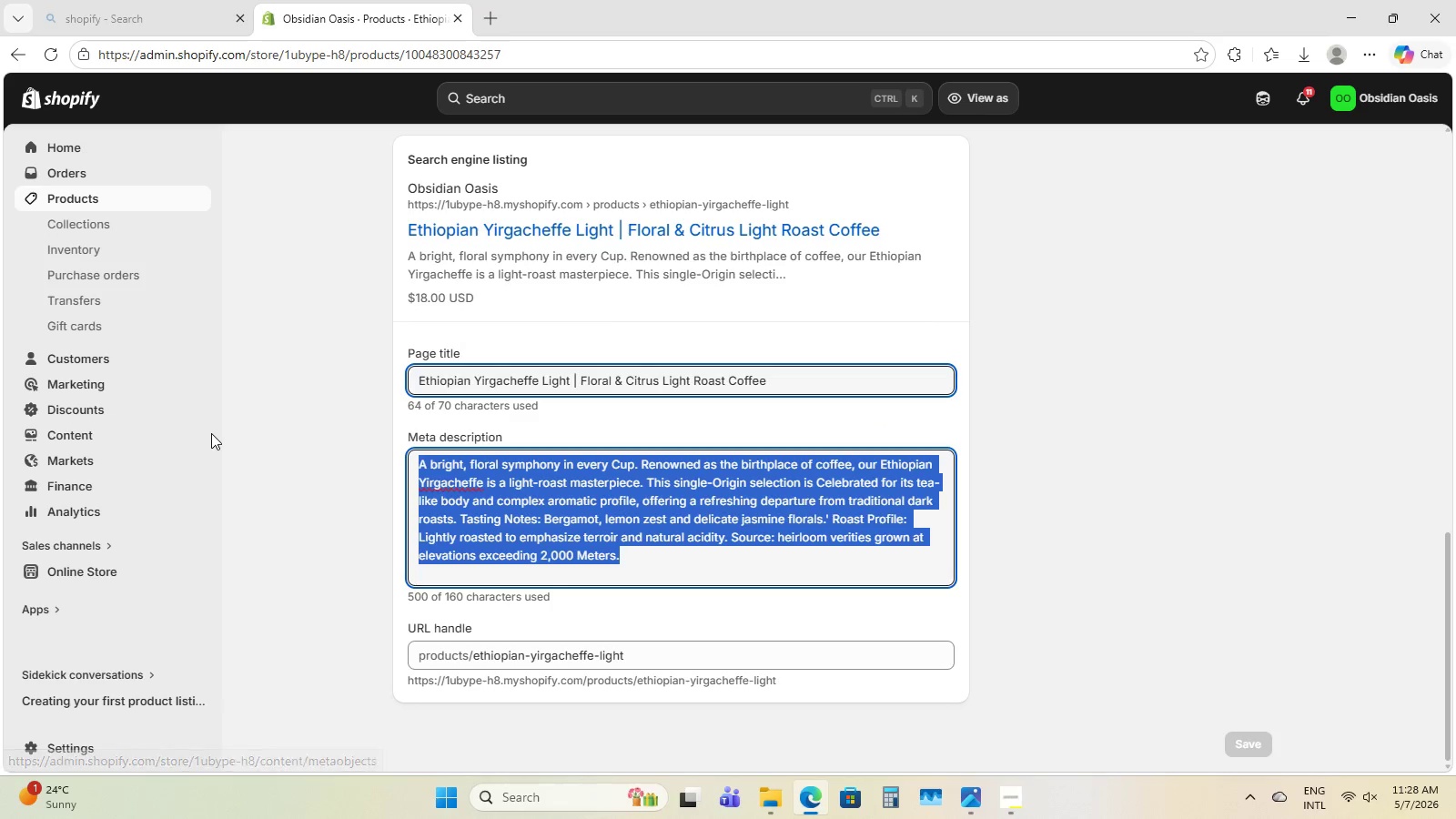 
scroll: coordinate [702, 570], scroll_direction: down, amount: 9.0
 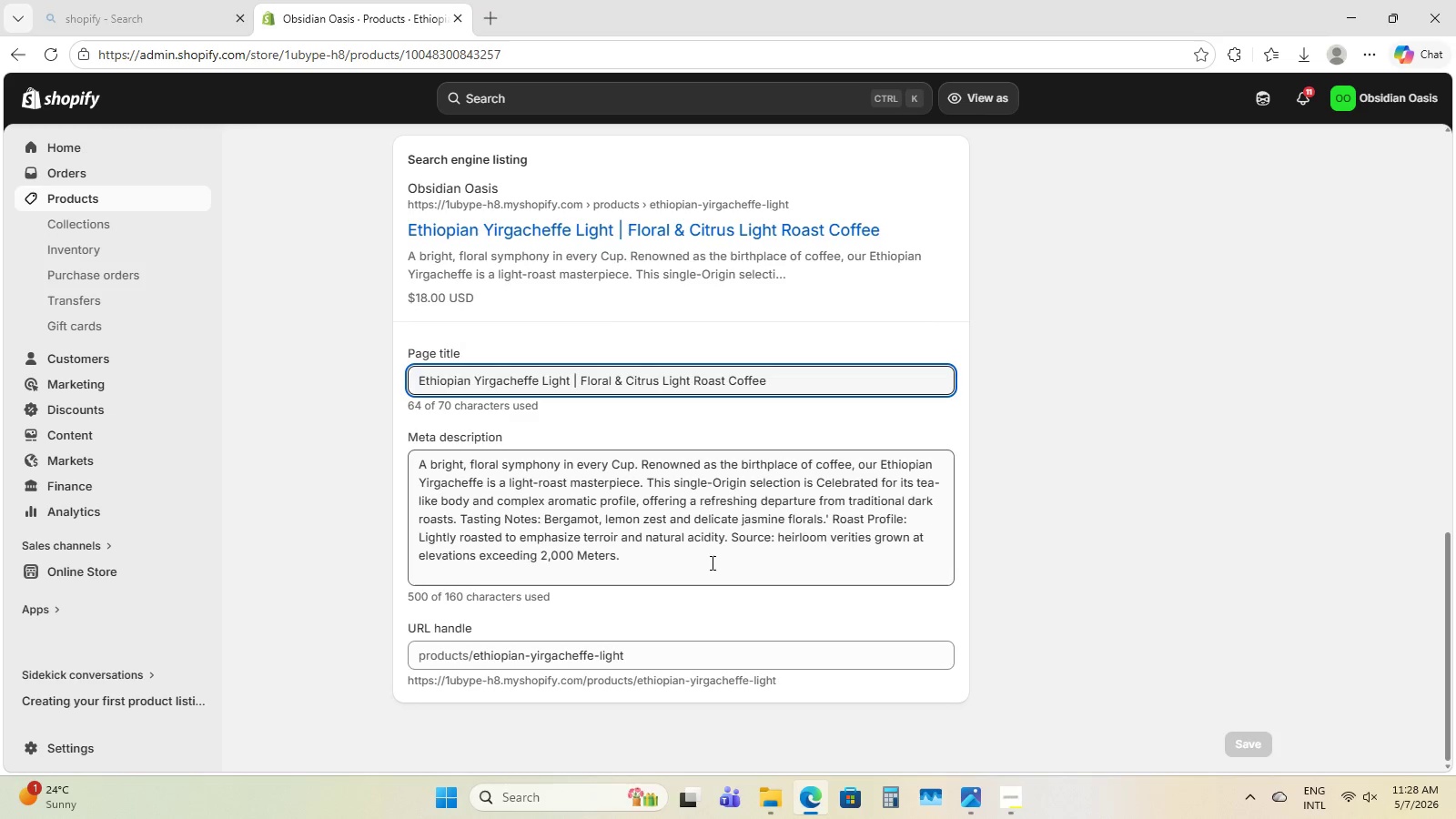 
key(Backspace)
 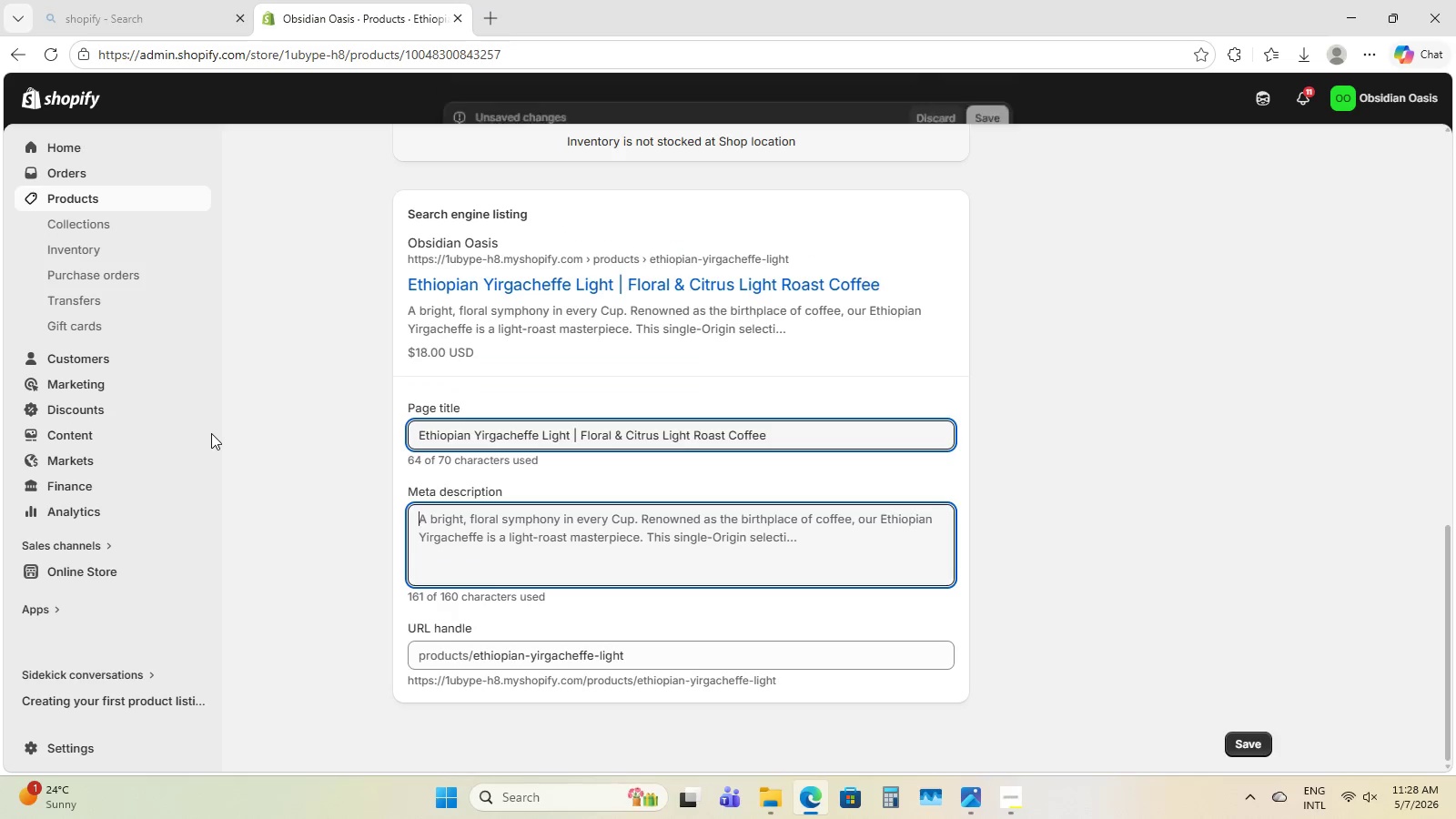 
key(Backspace)
 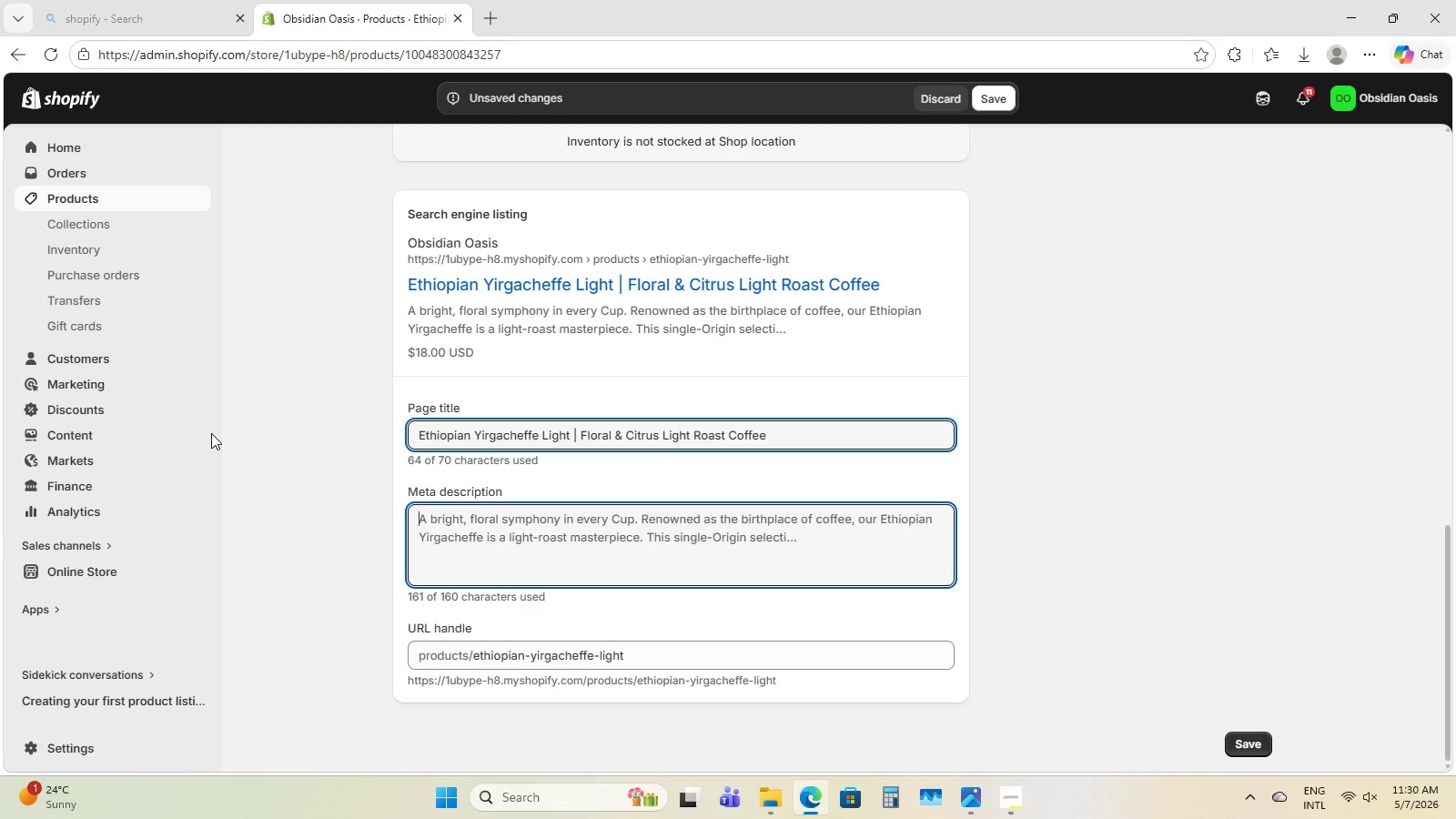 
wait(159.41)
 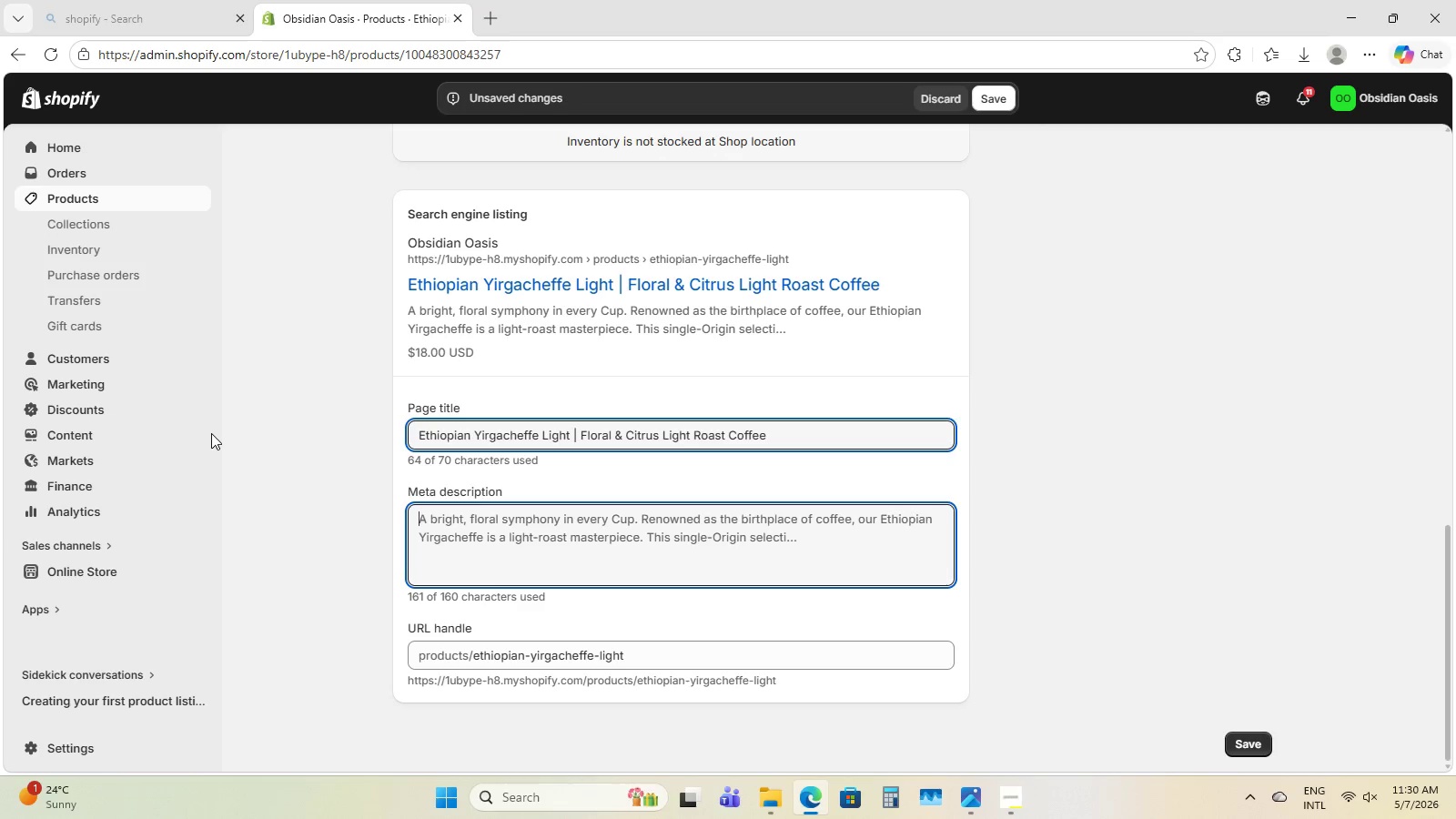 
type(Dicsoe )
key(Backspace)
type(r the origin oof)
key(Backspace)
key(Backspace)
type(f offee)
key(Backspace)
key(Backspace)
key(Backspace)
key(Backspace)
type(c)
key(Backspace)
key(Backspace)
type(coffee with our Etgh)
key(Backspace)
key(Backspace)
type(hiopism Yit)
key(Backspace)
type(rha)
key(Backspace)
key(Backspace)
type(gacheffe )
key(Backspace)
key(Backspace)
type(e,)
key(Backspace)
type(.)
 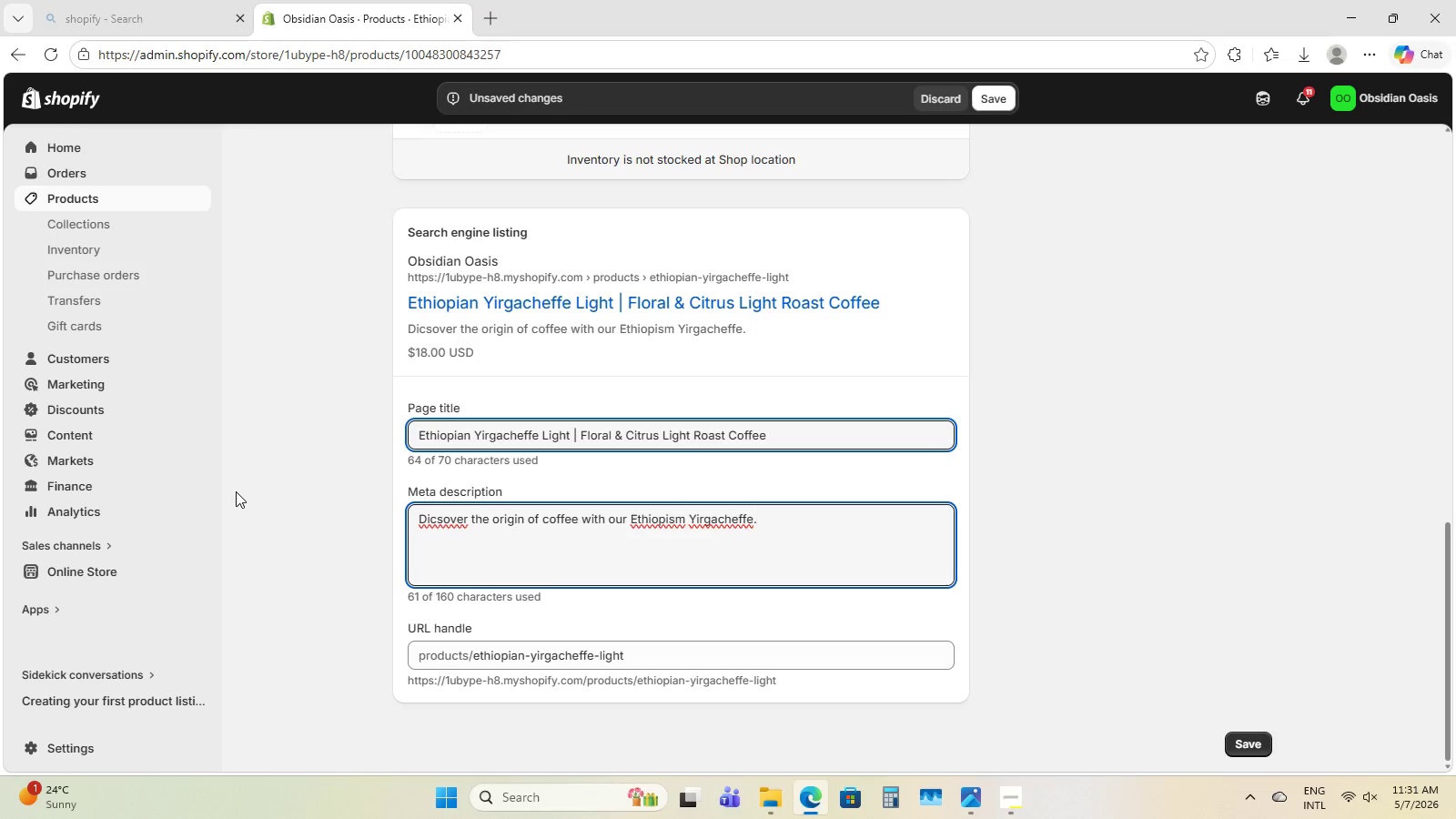 
 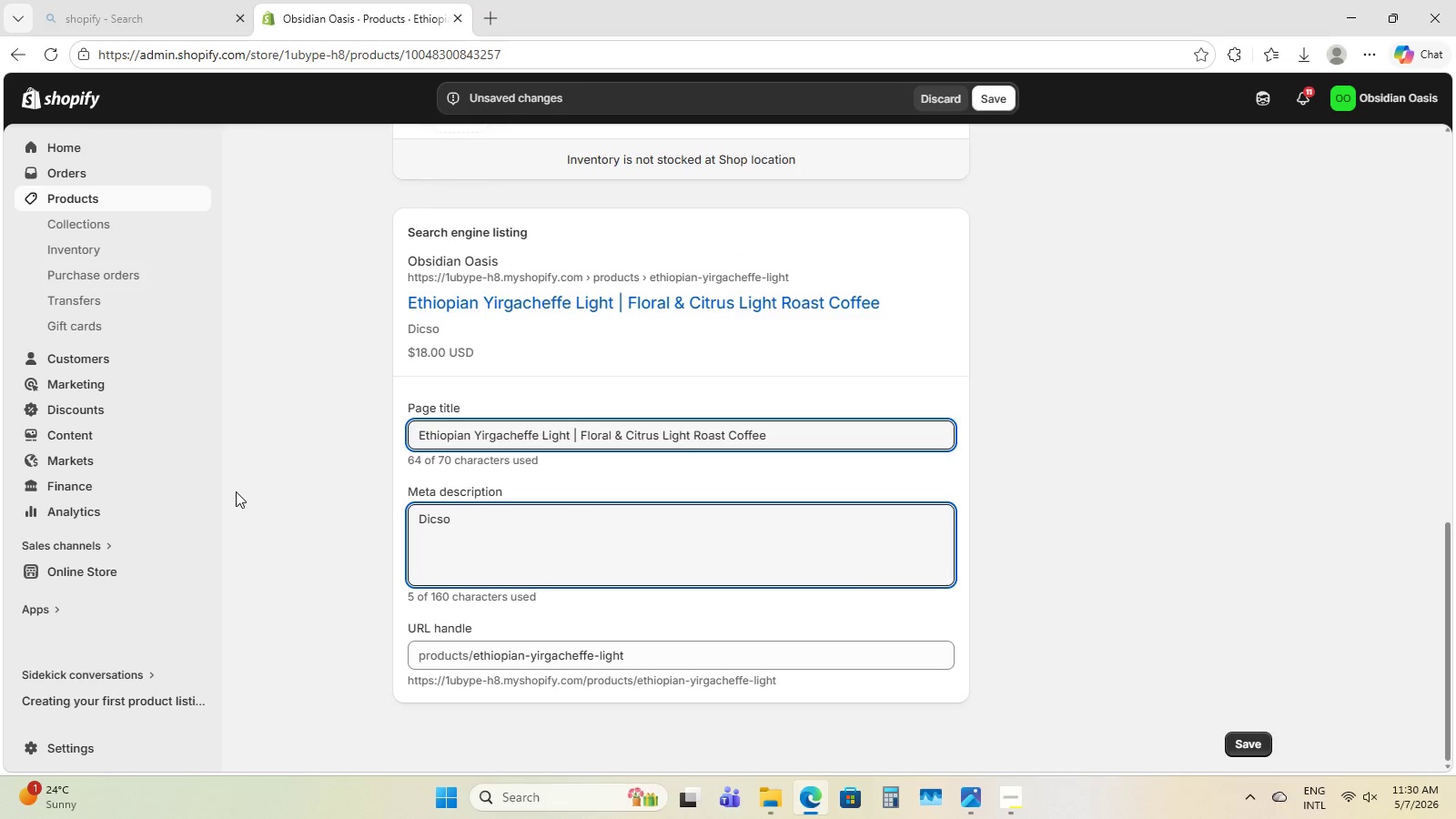 
hold_key(key=V, duration=0.31)
 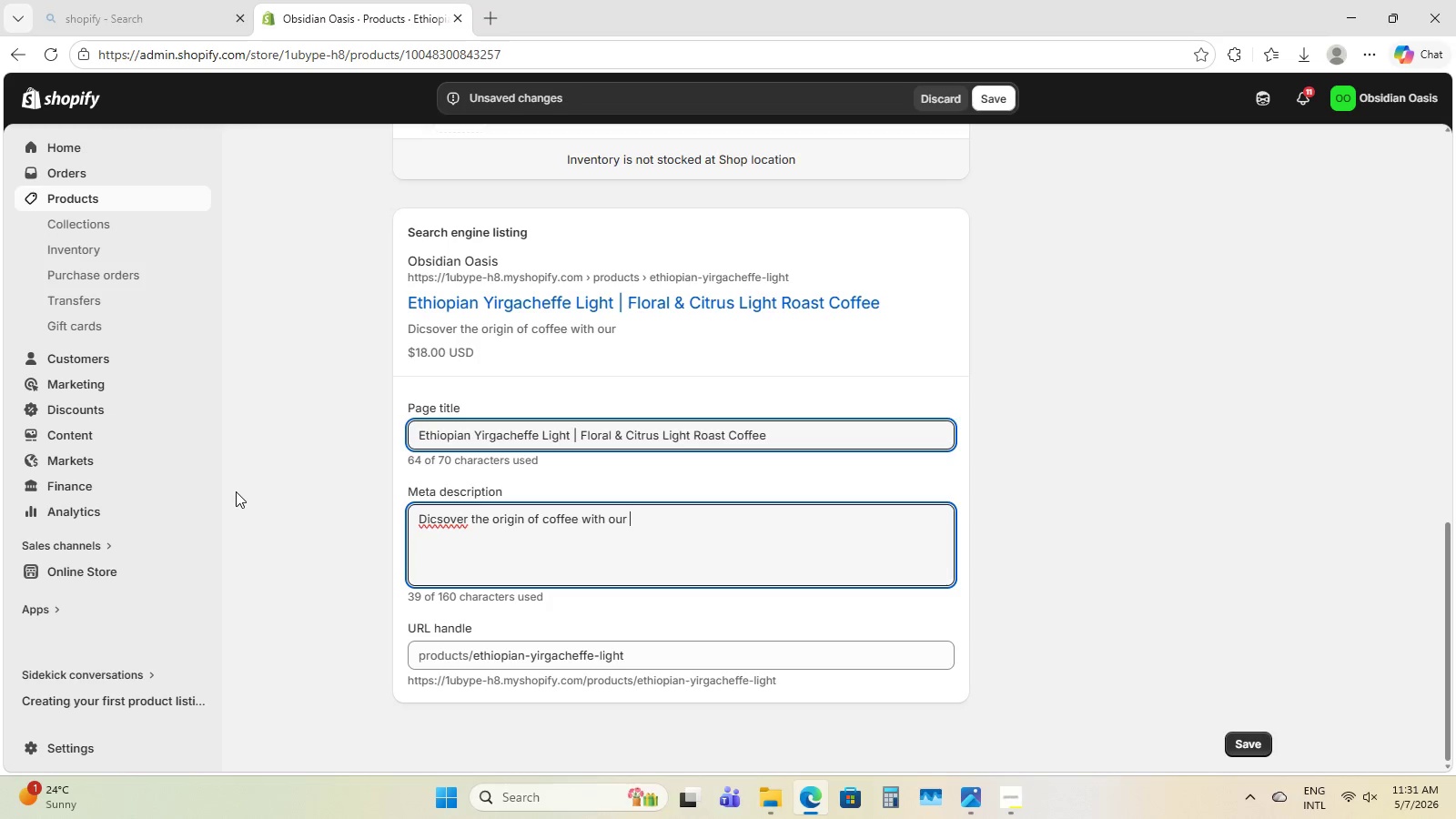 
left_click([678, 522])
 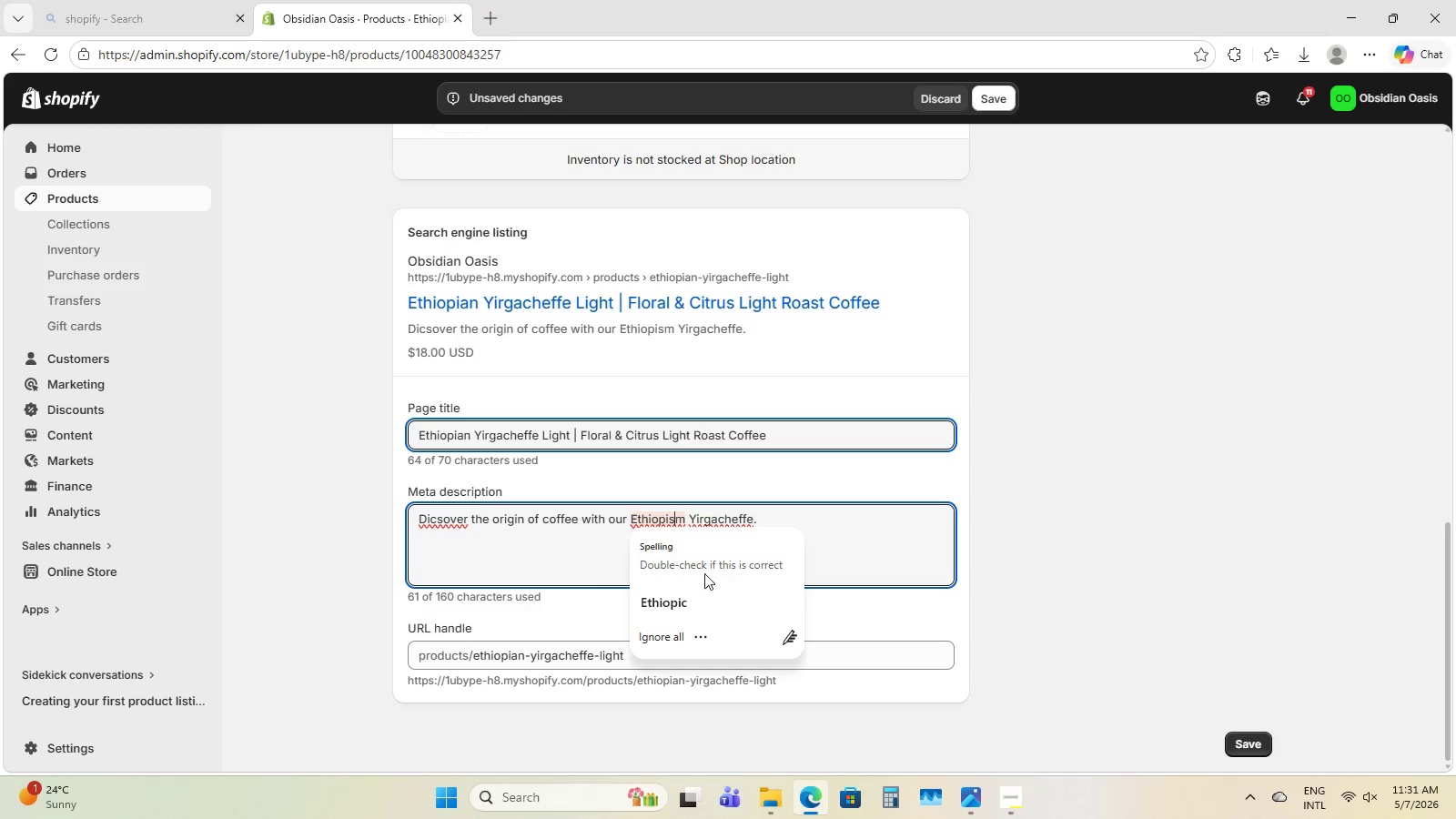 
key(Backspace)
 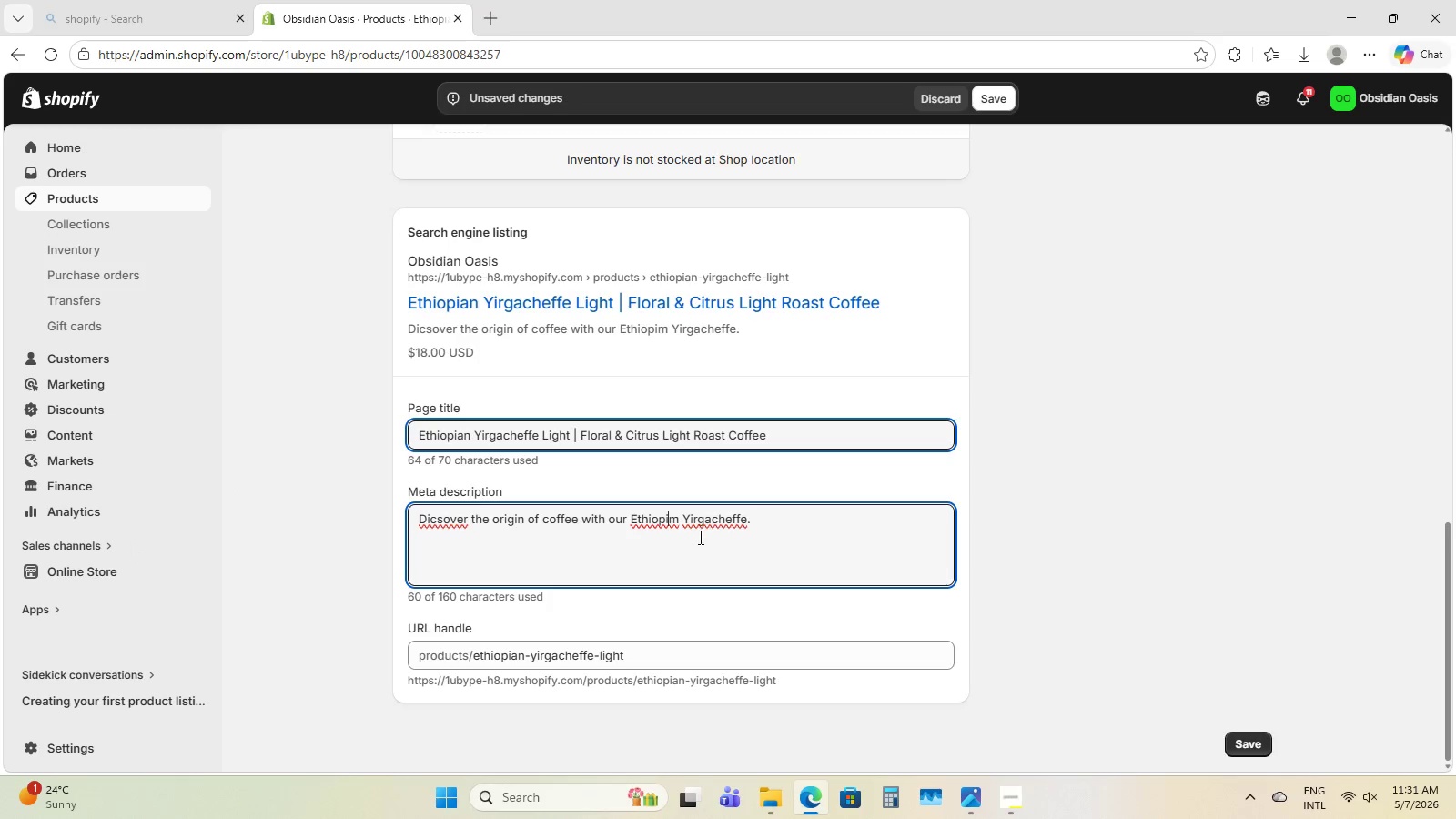 
left_click([671, 519])
 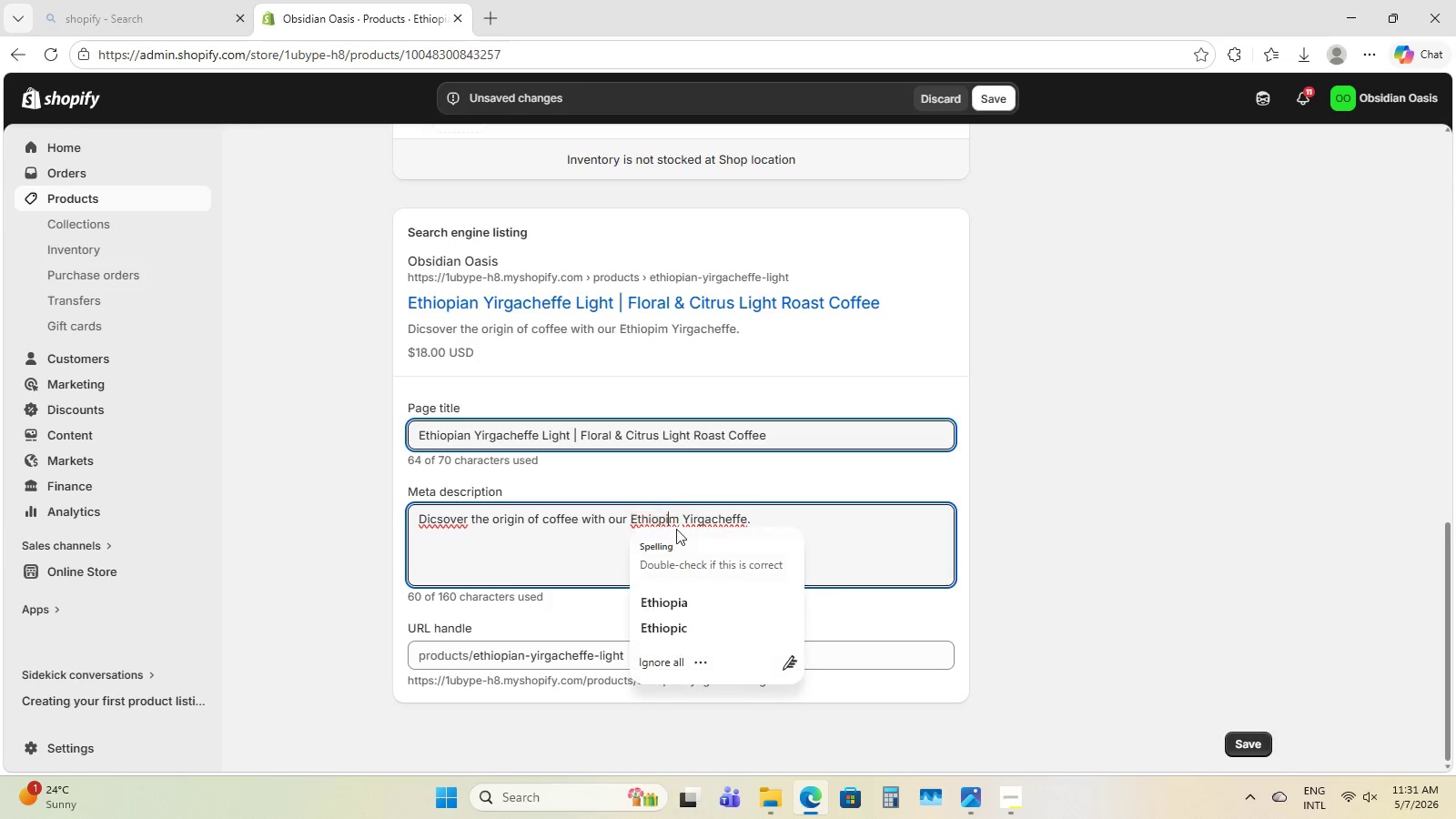 
type(an)
 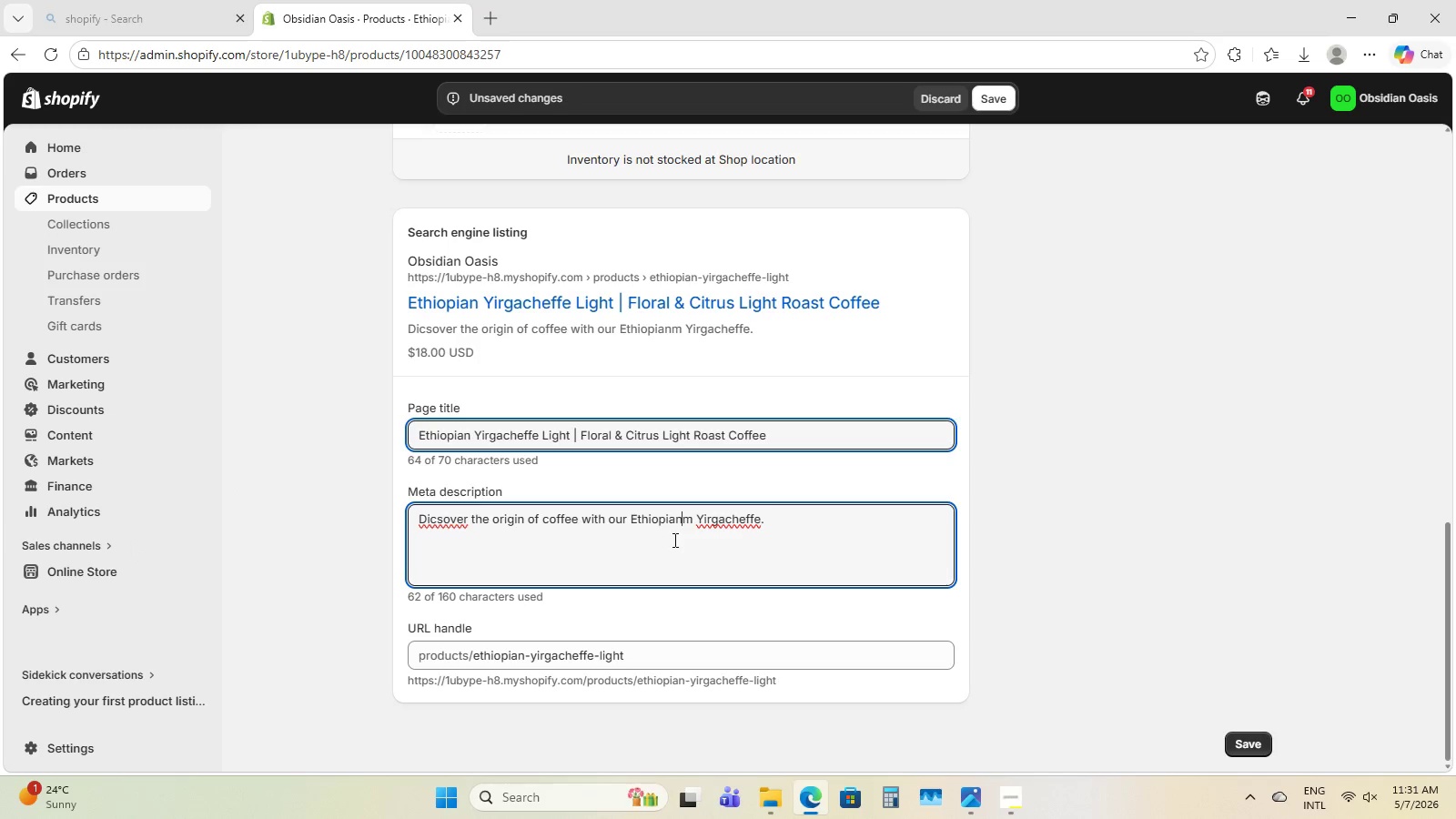 
key(ArrowRight)
 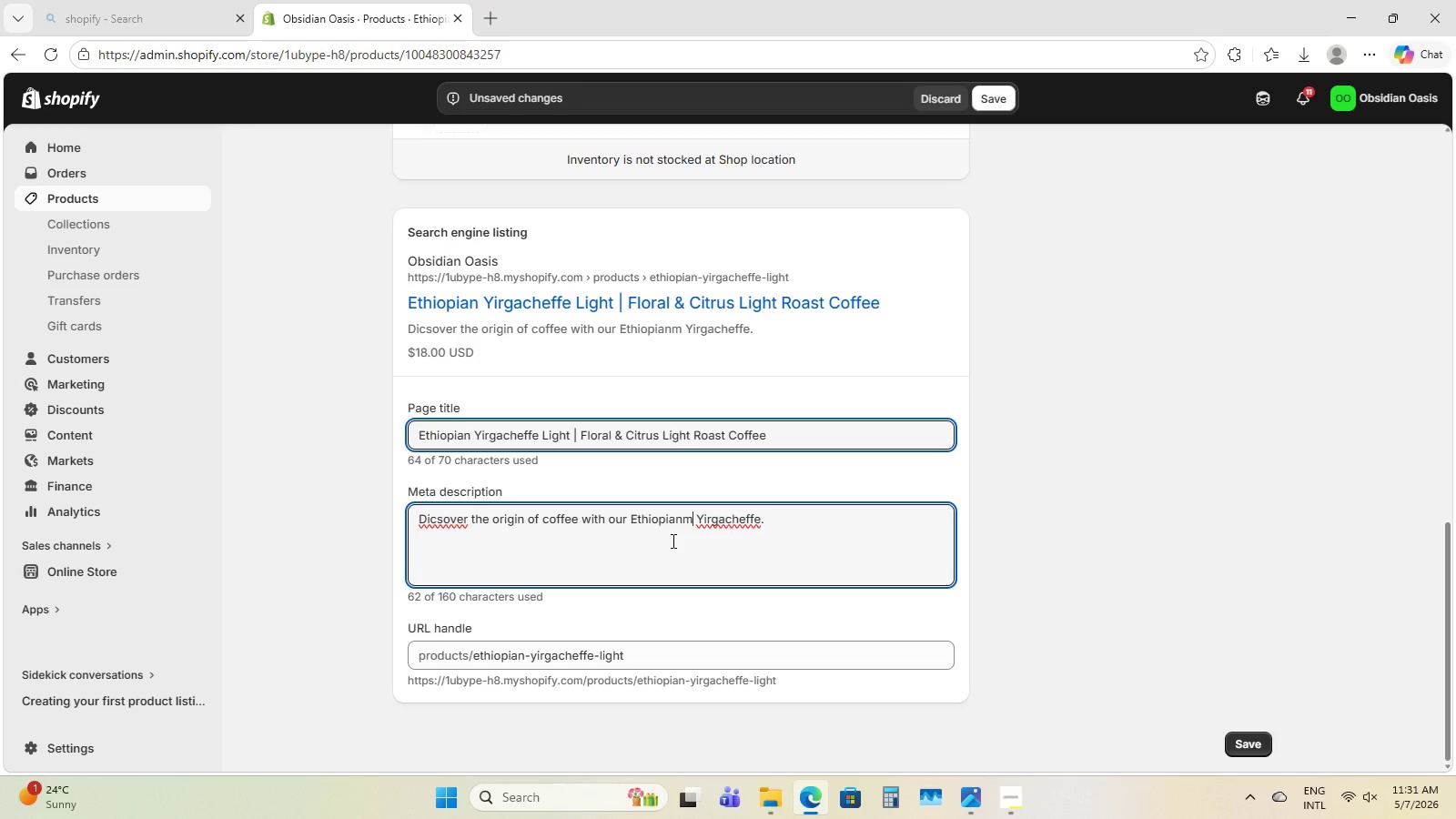 
key(Backspace)
 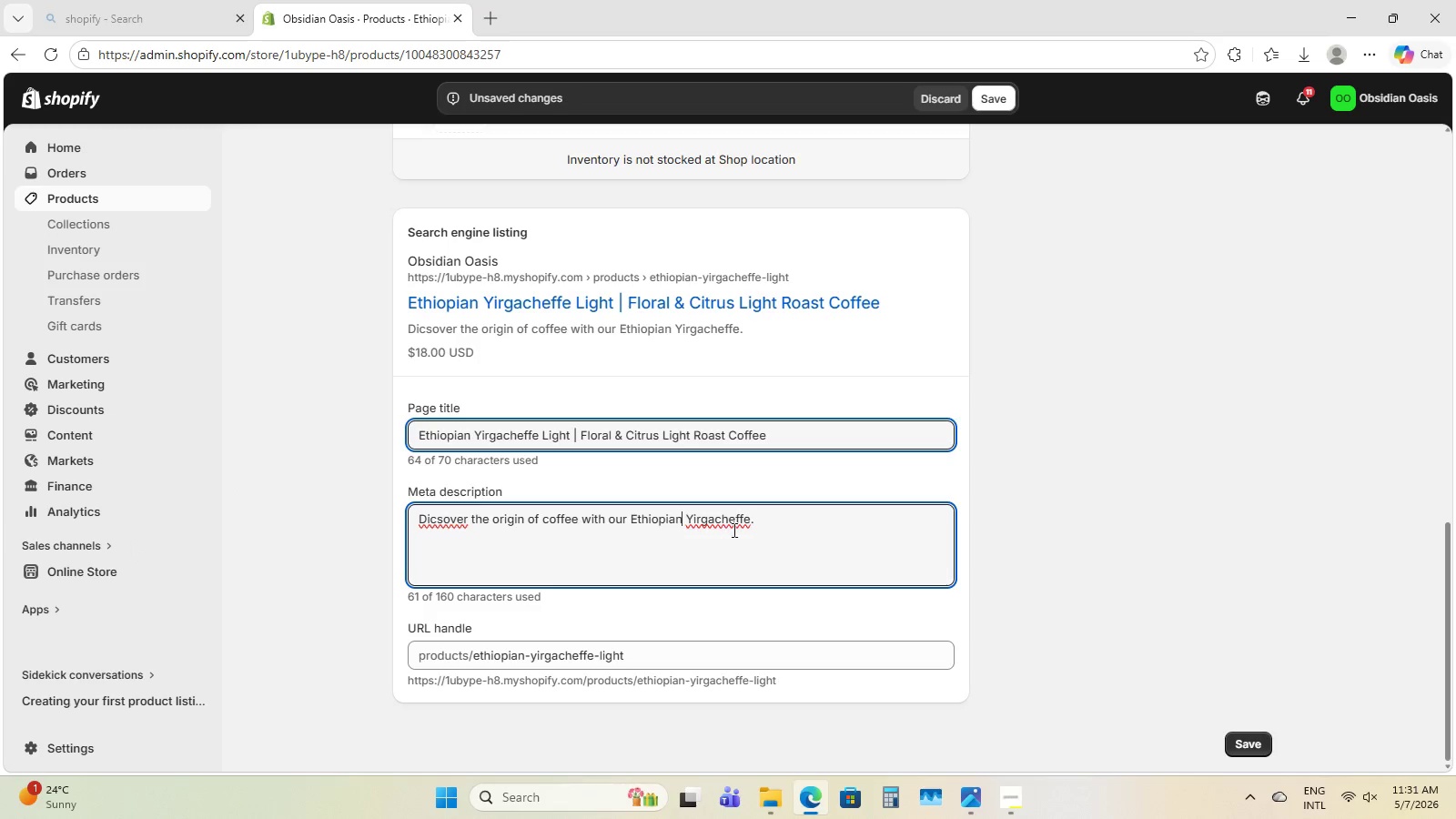 
left_click([781, 523])
 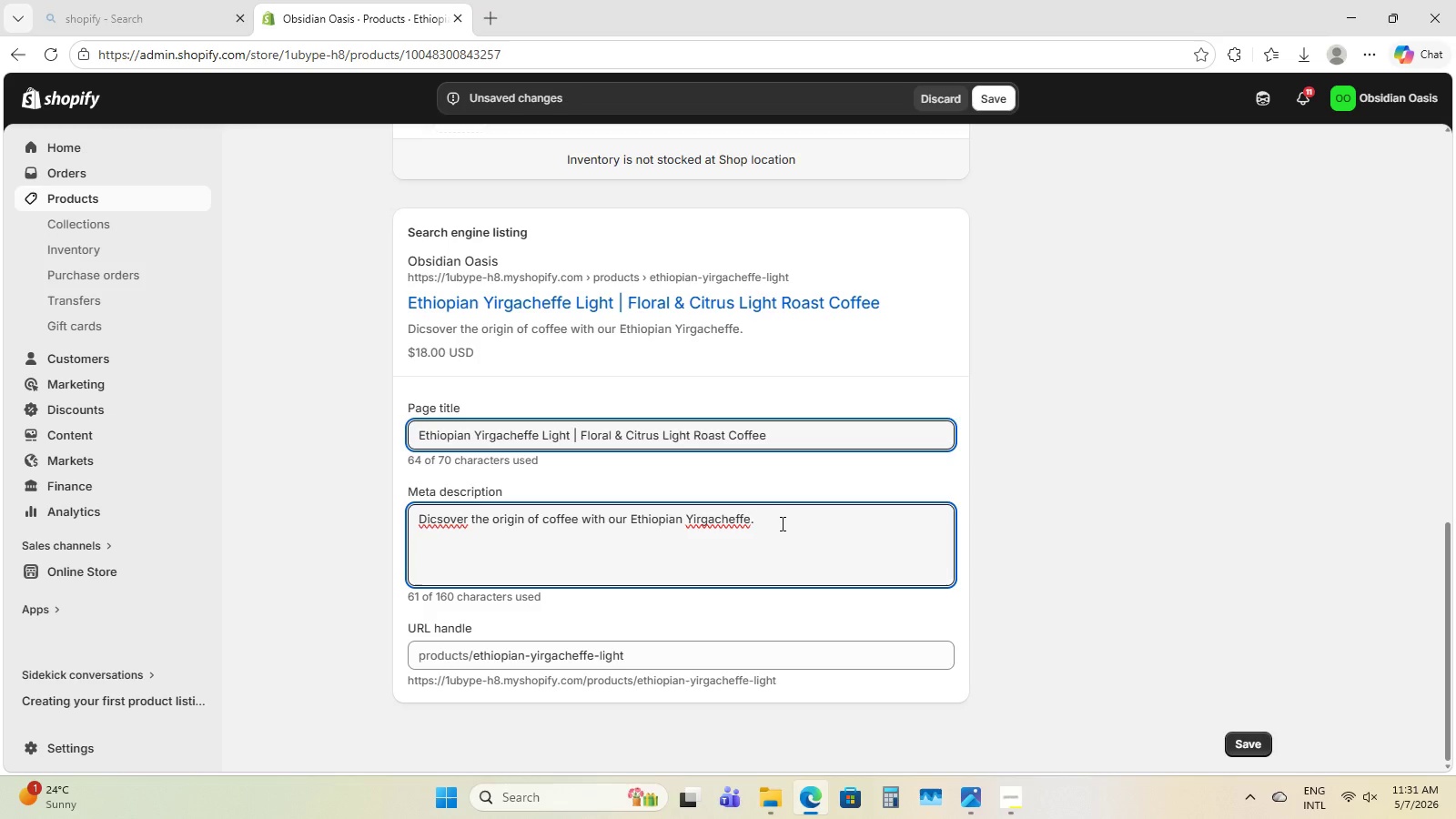 
type( S)
key(Backspace)
key(Backspace)
type( A delita)
key(Backspace)
type(a)
key(Backspace)
key(Backspace)
type(ae )
key(Backspace)
key(Backspace)
type(te)
key(Backspace)
type(e )
 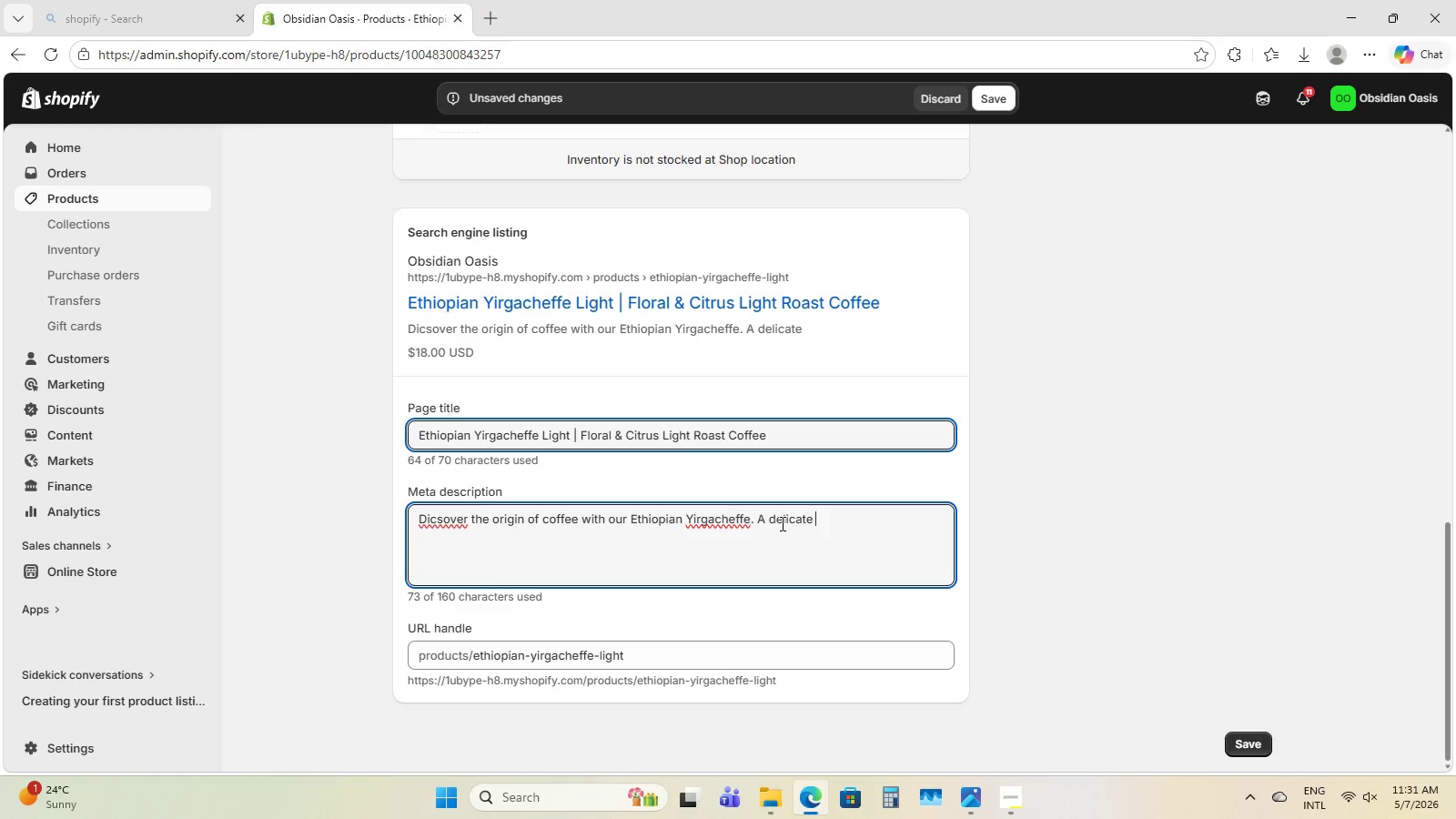 
 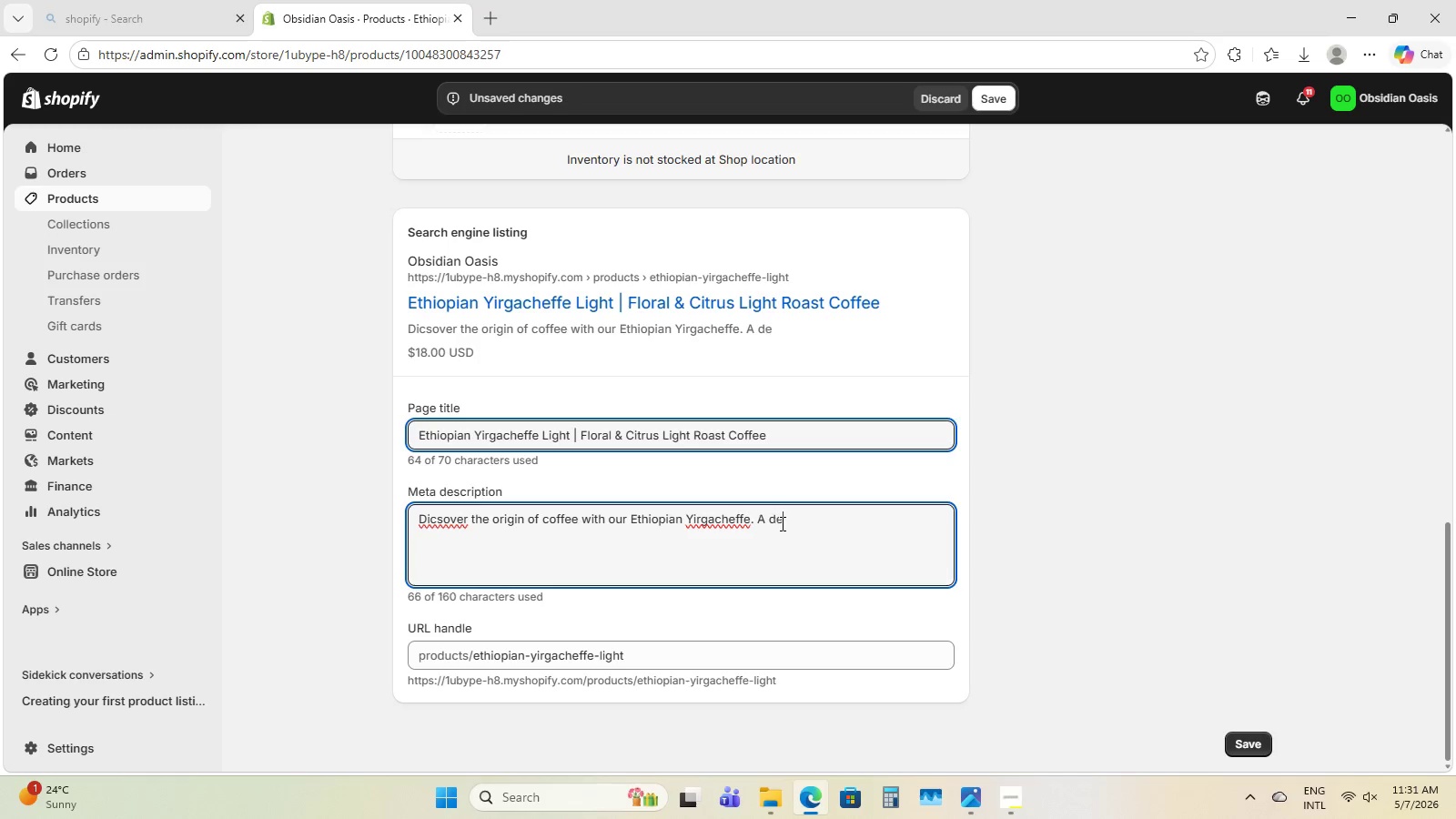 
hold_key(key=C, duration=0.36)
 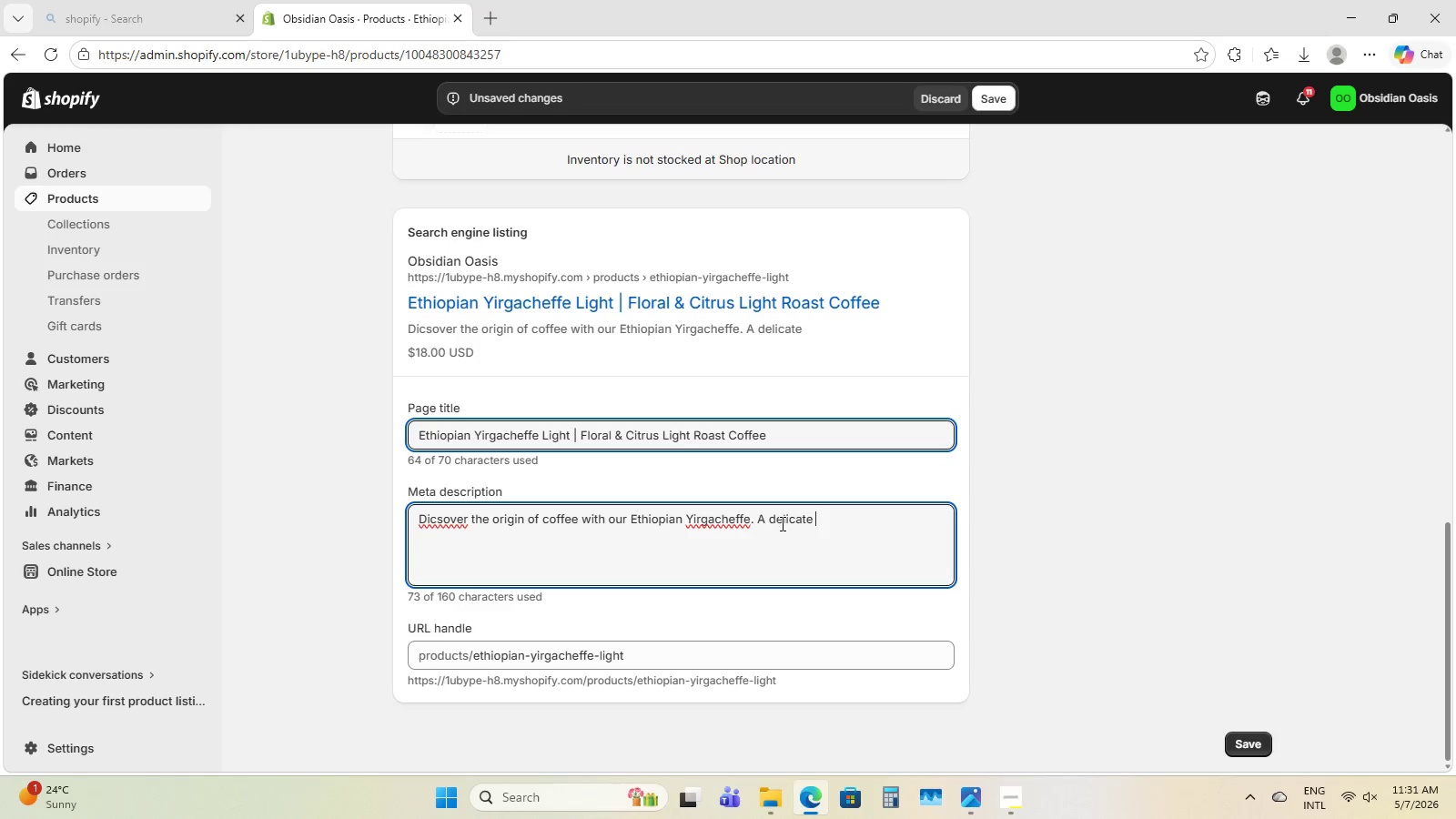 
hold_key(key=ShiftLeft, duration=0.33)
 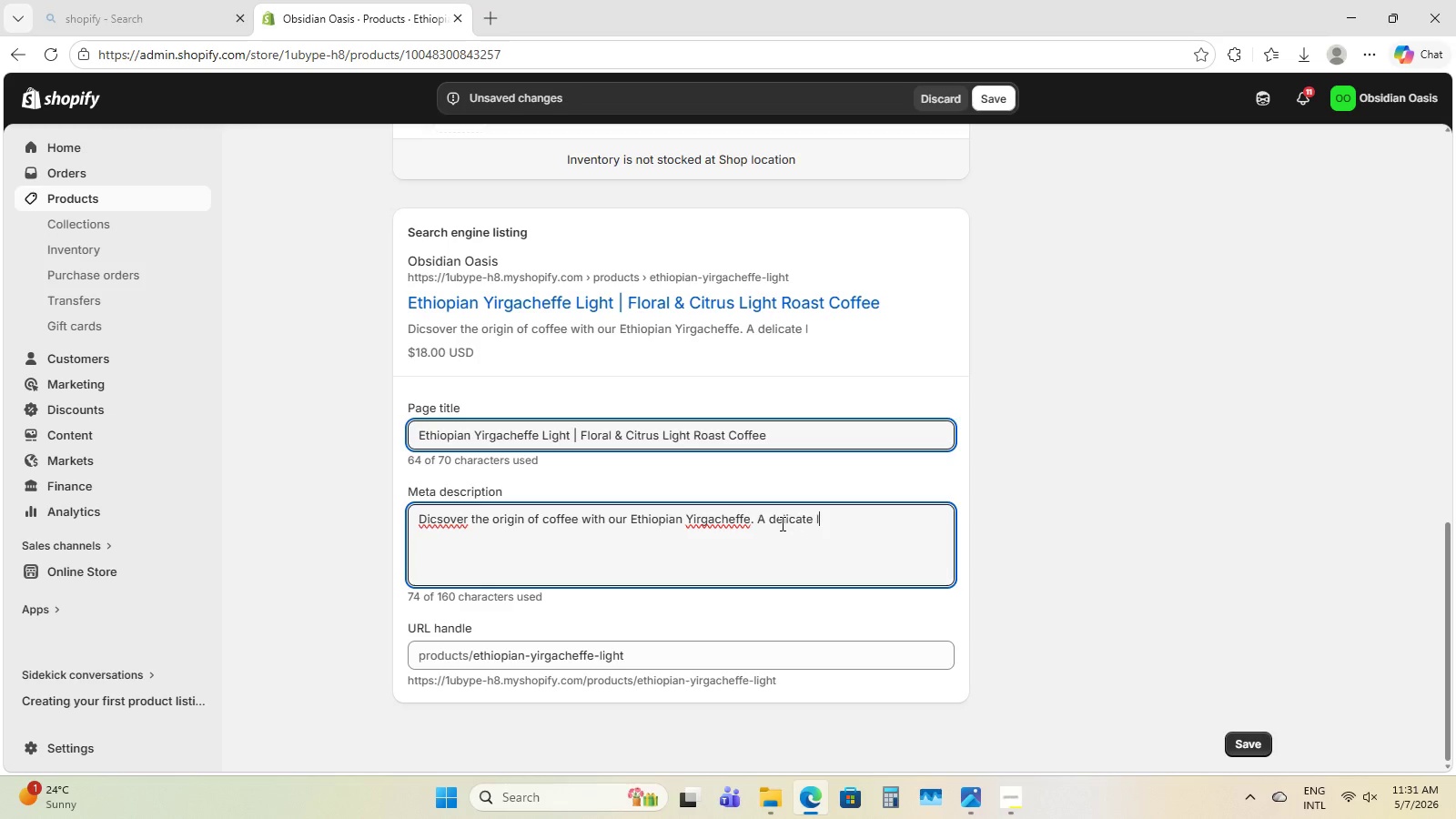 
type(light roast featuring m)
key(Backspace)
type(o)
key(Backspace)
type(nes of)
key(Backspace)
key(Backspace)
key(Backspace)
key(Backspace)
key(Backspace)
type(otes of jasmine )
key(Backspace)
type(, bergamot, ad )
key(Backspace)
key(Backspace)
key(Backspace)
key(Backspace)
type(and bright lemon zest.)
 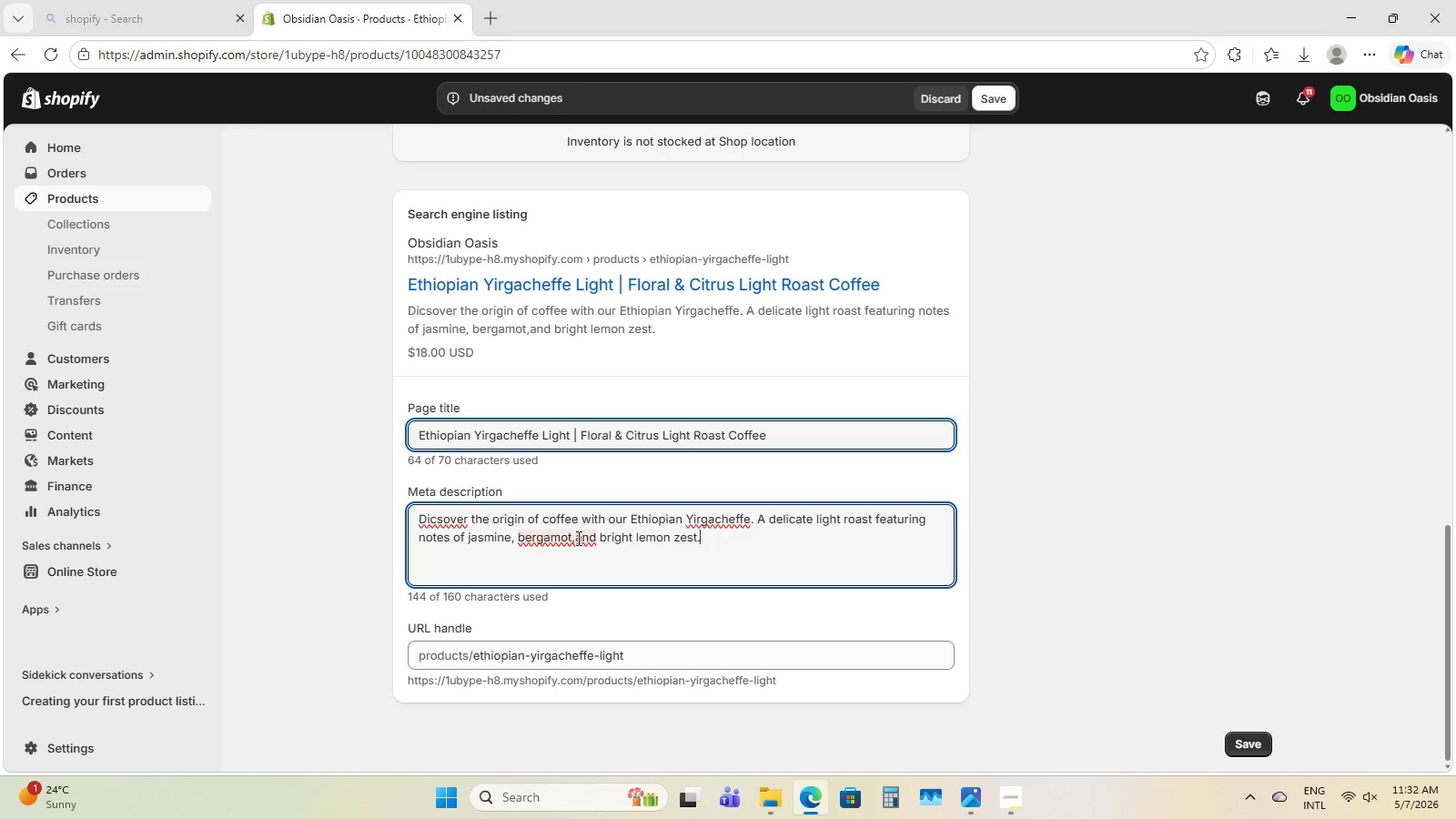 
left_click([577, 539])
 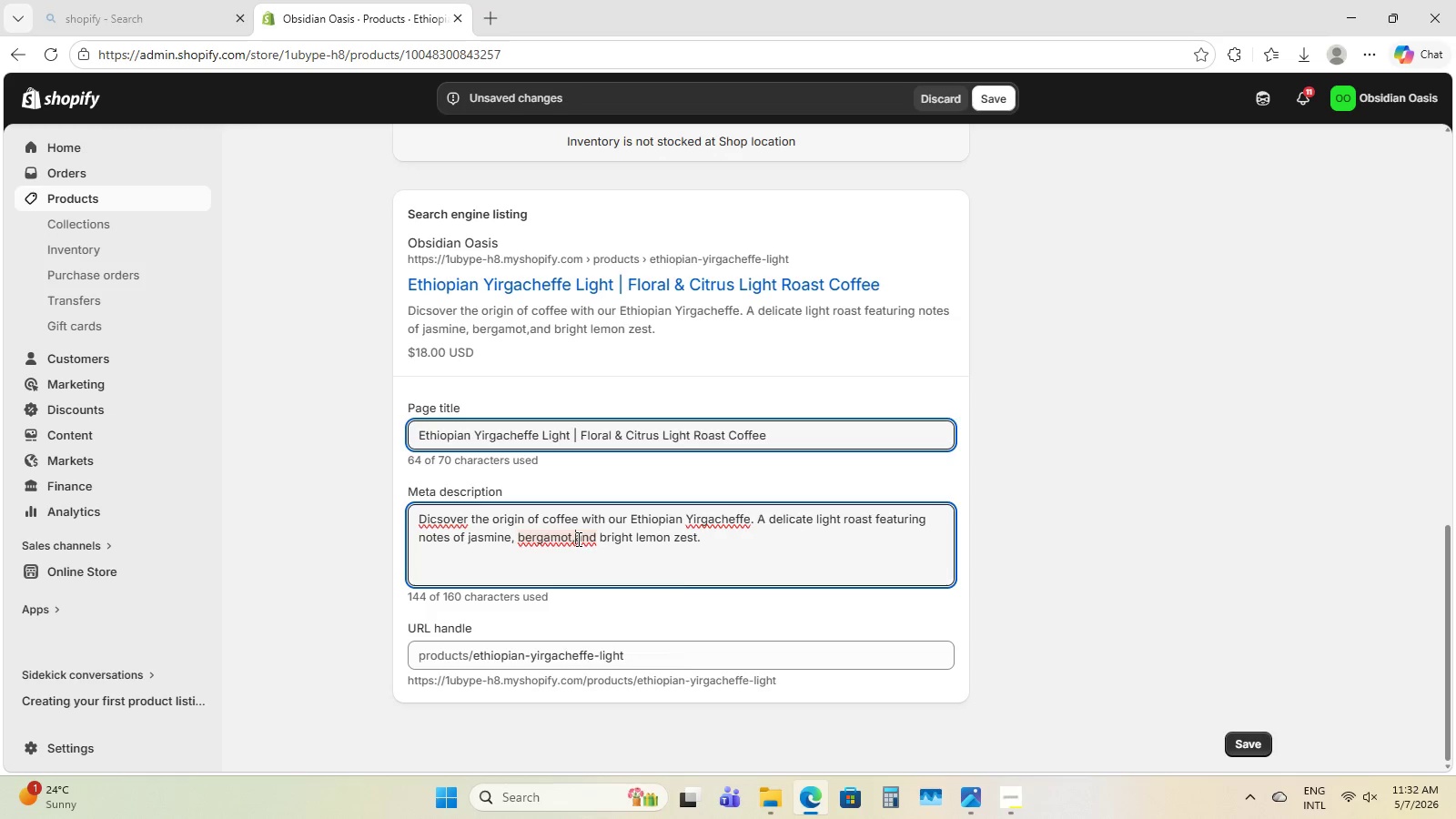 
key(Space)
 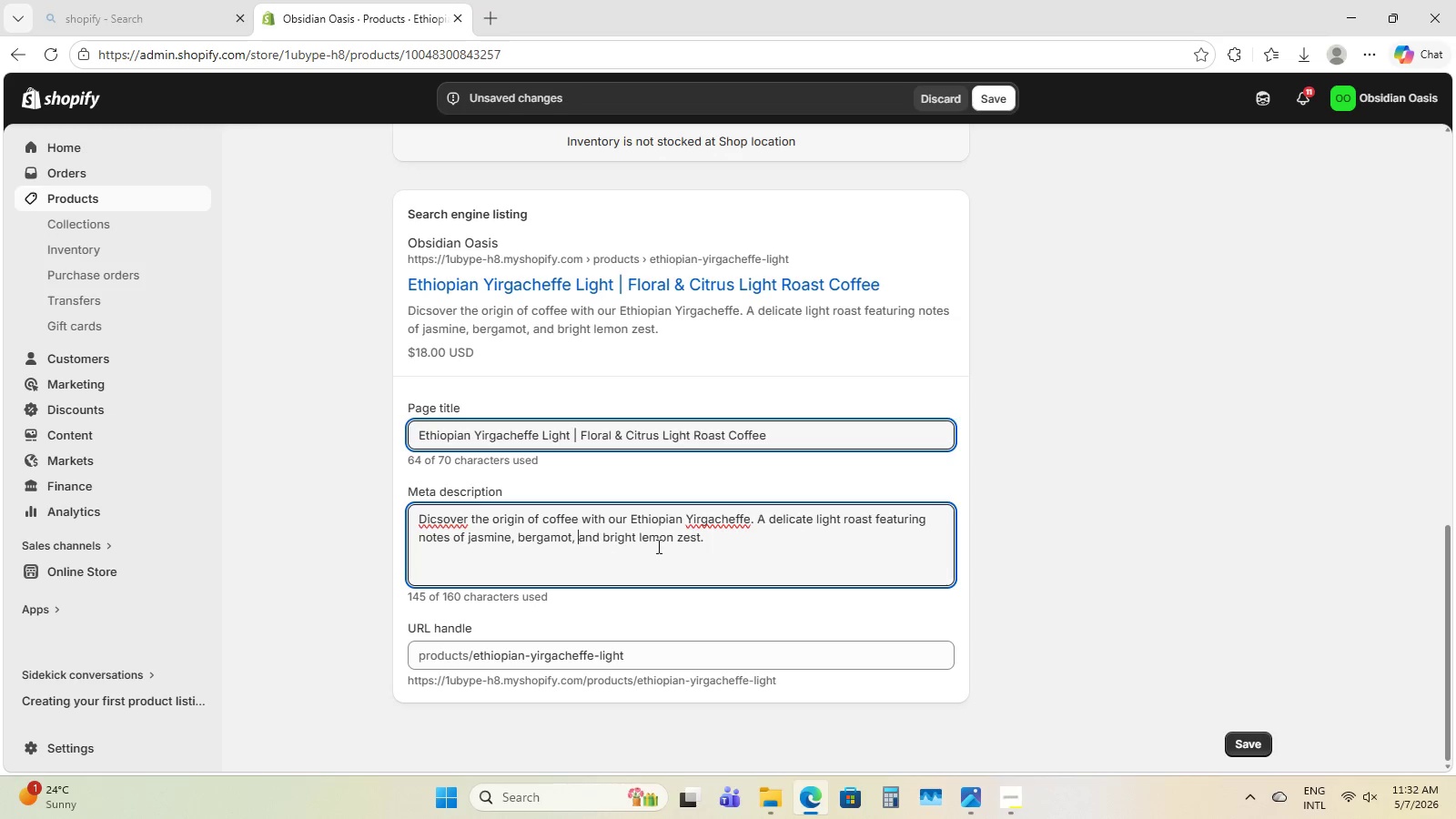 
left_click([719, 530])
 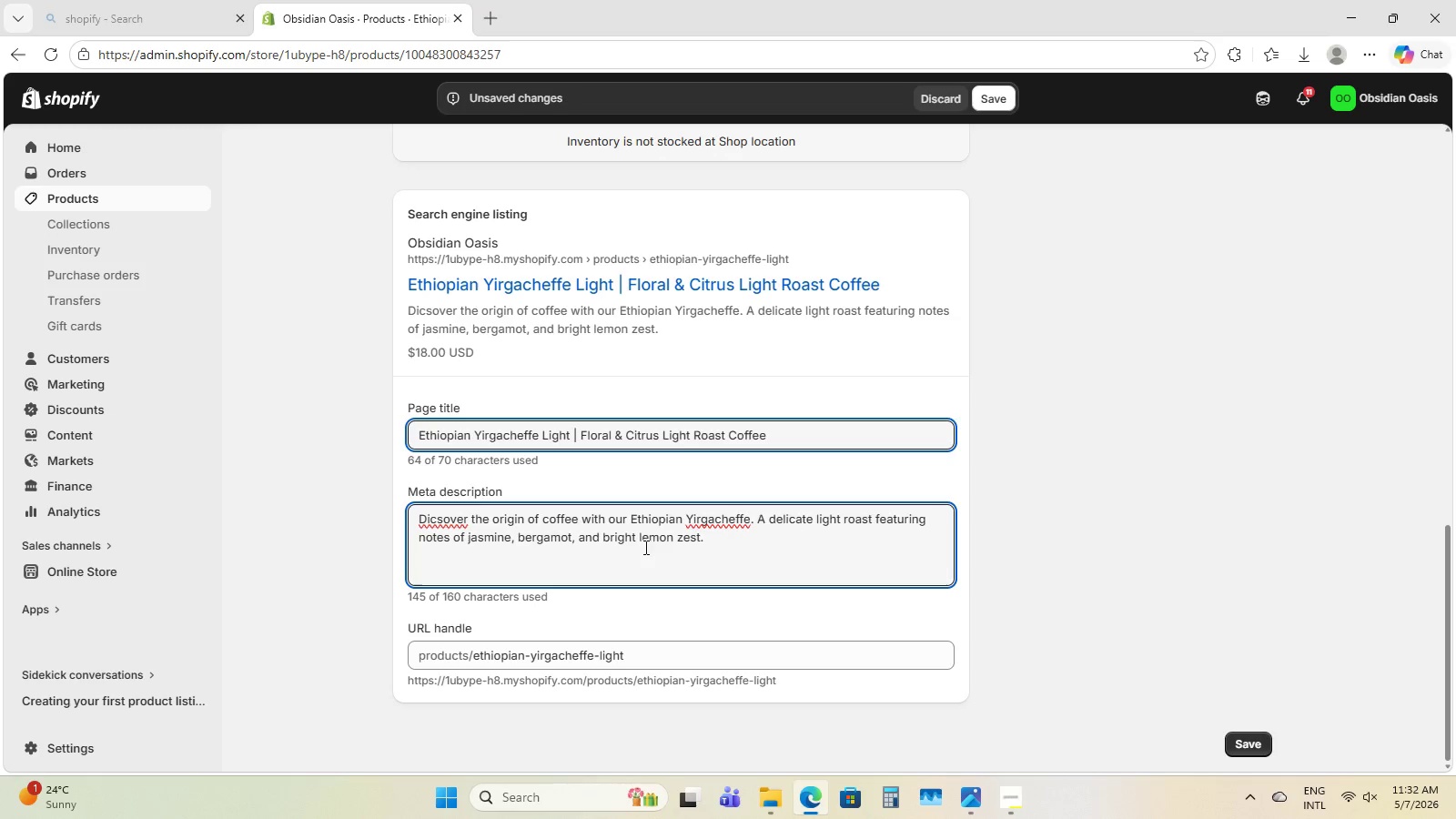 
scroll: coordinate [767, 500], scroll_direction: up, amount: 5.0
 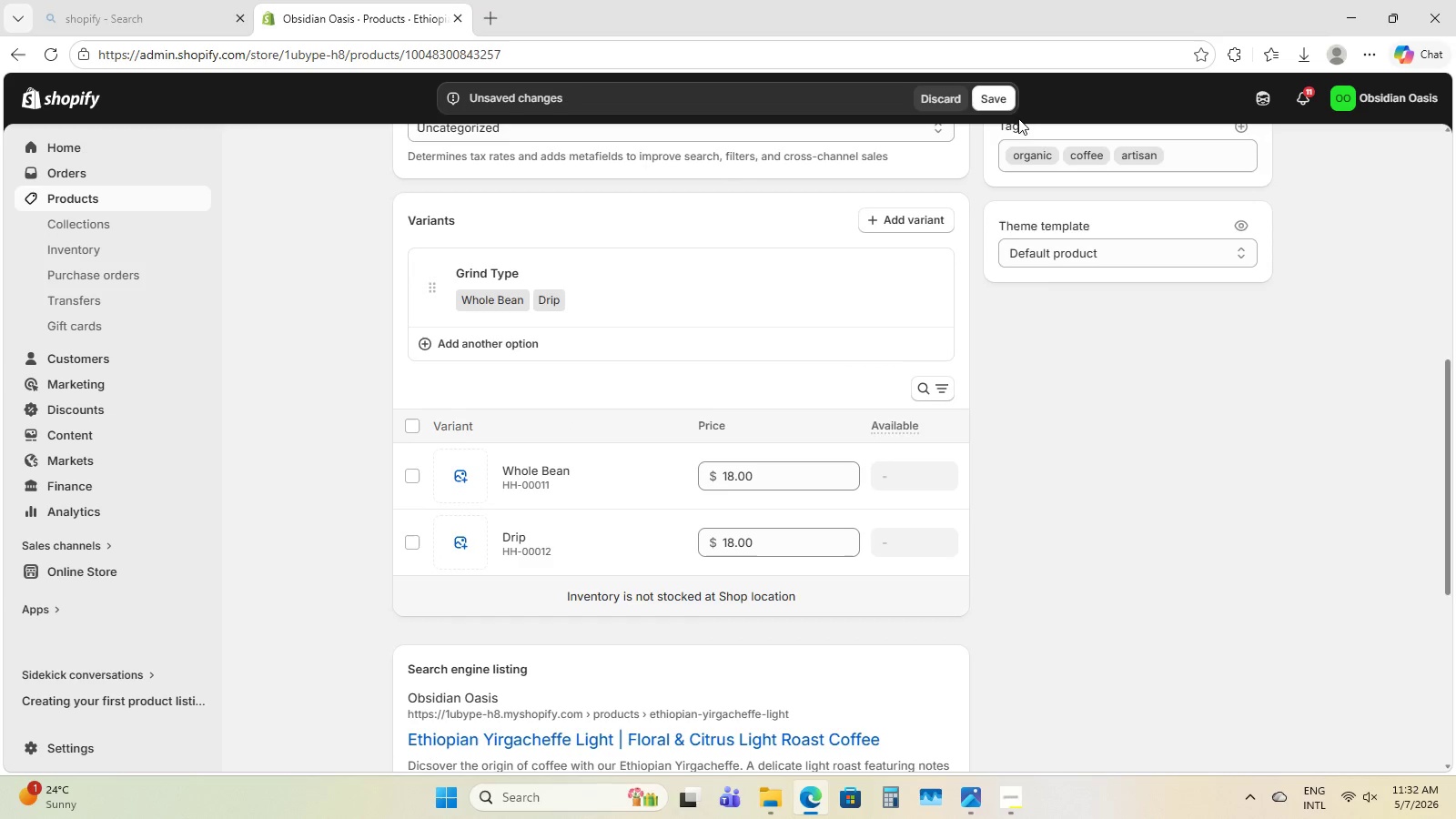 
left_click([1009, 103])
 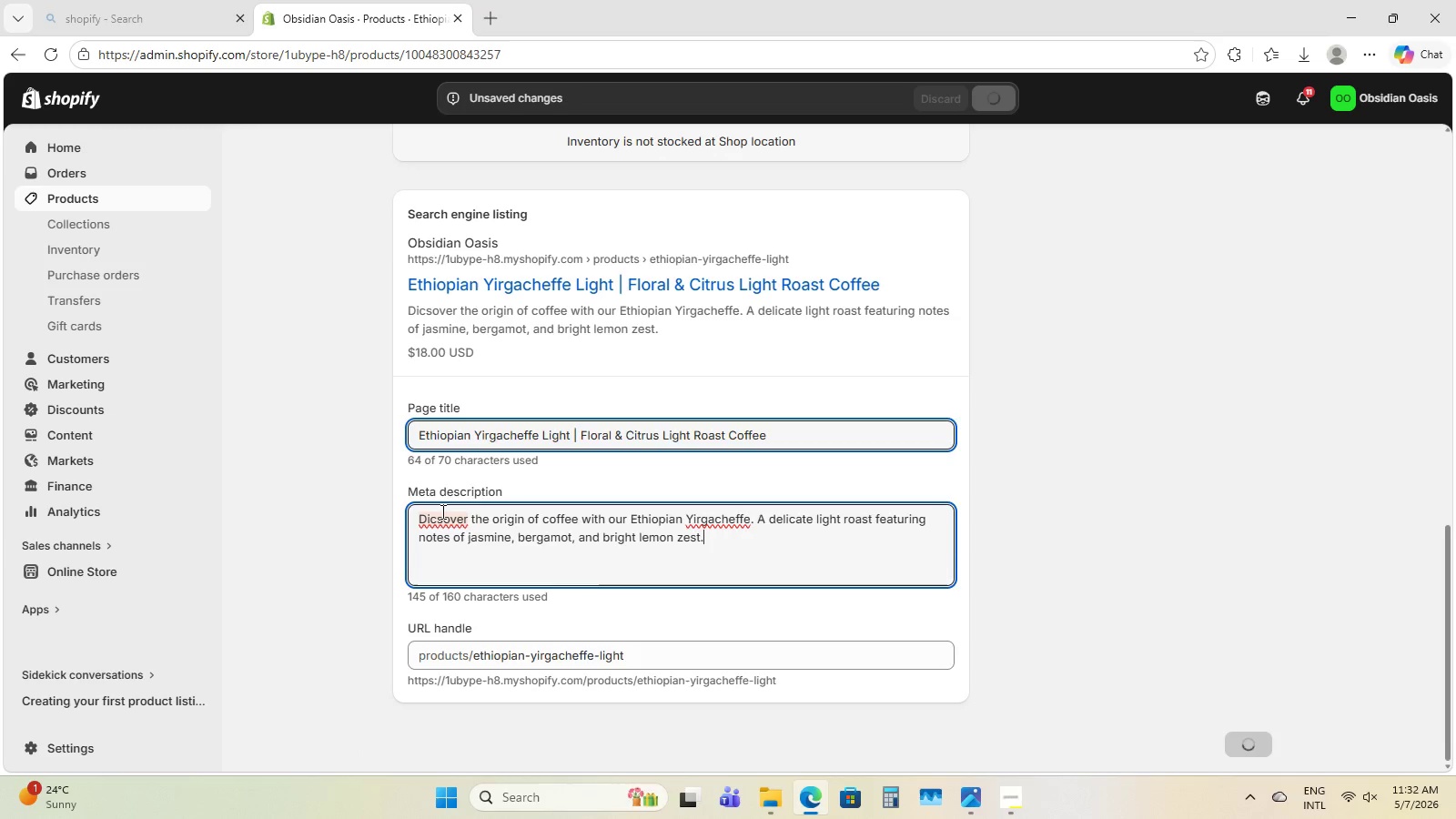 
left_click([467, 609])
 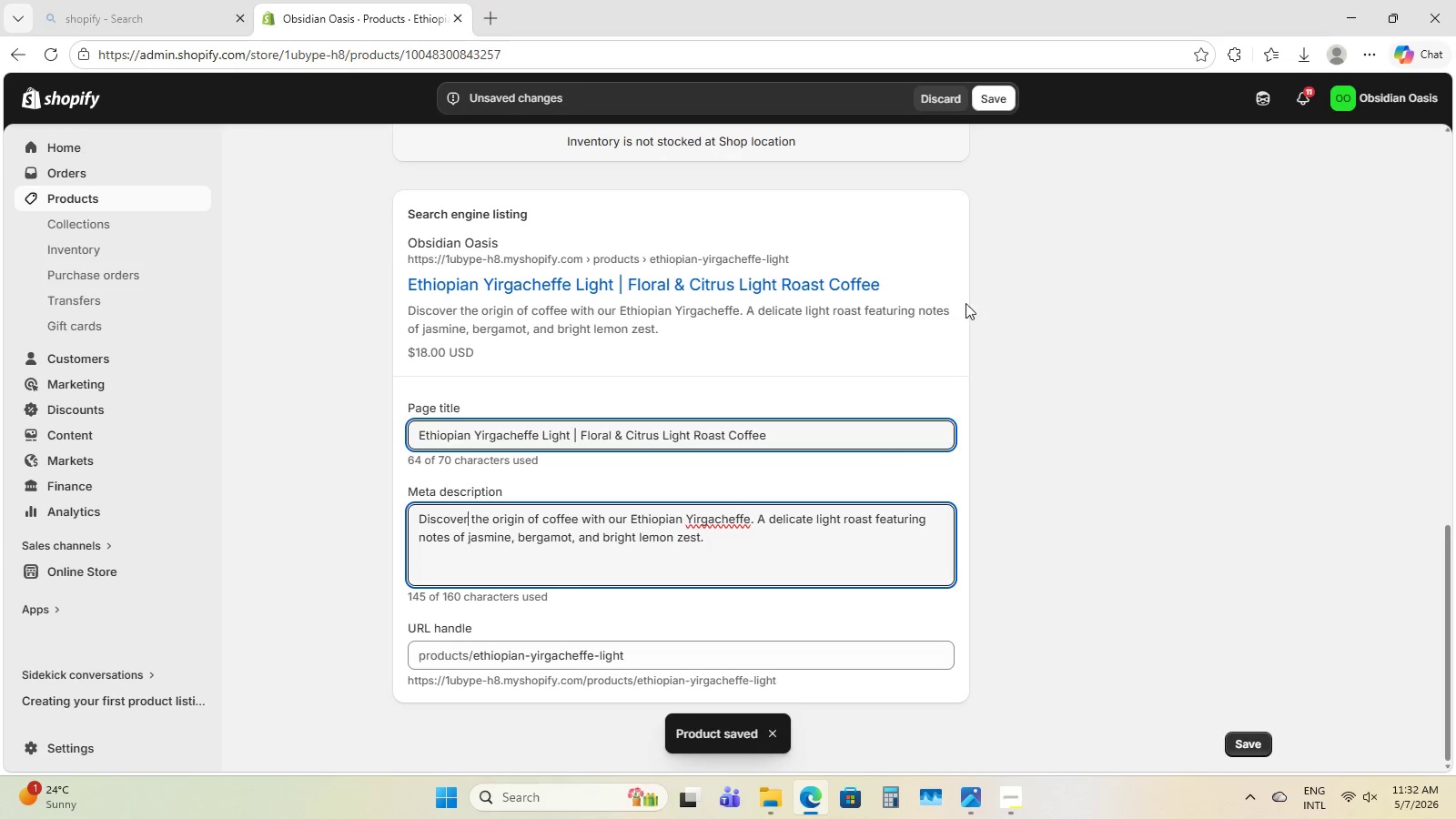 
left_click([996, 90])
 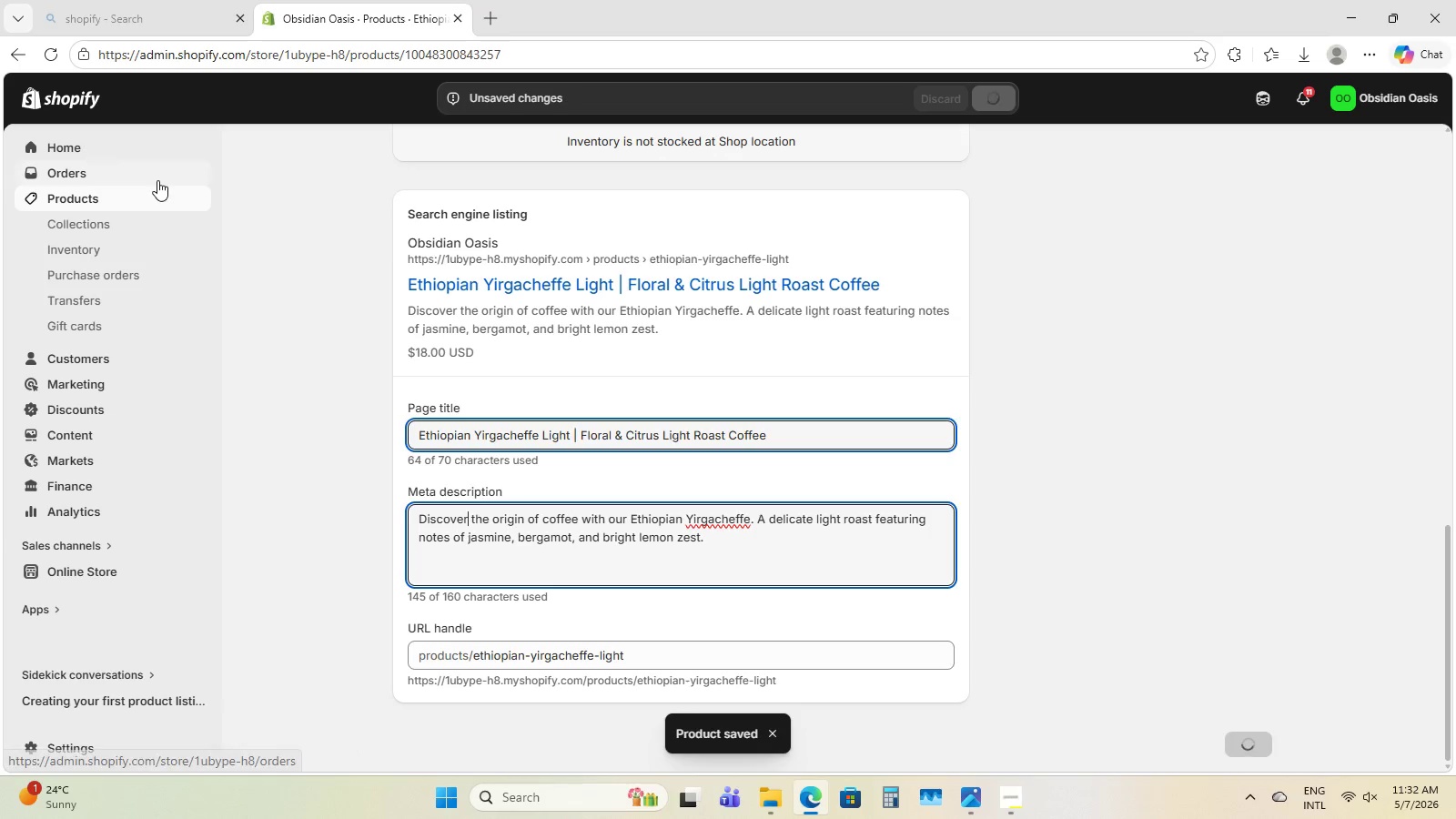 
left_click([152, 195])
 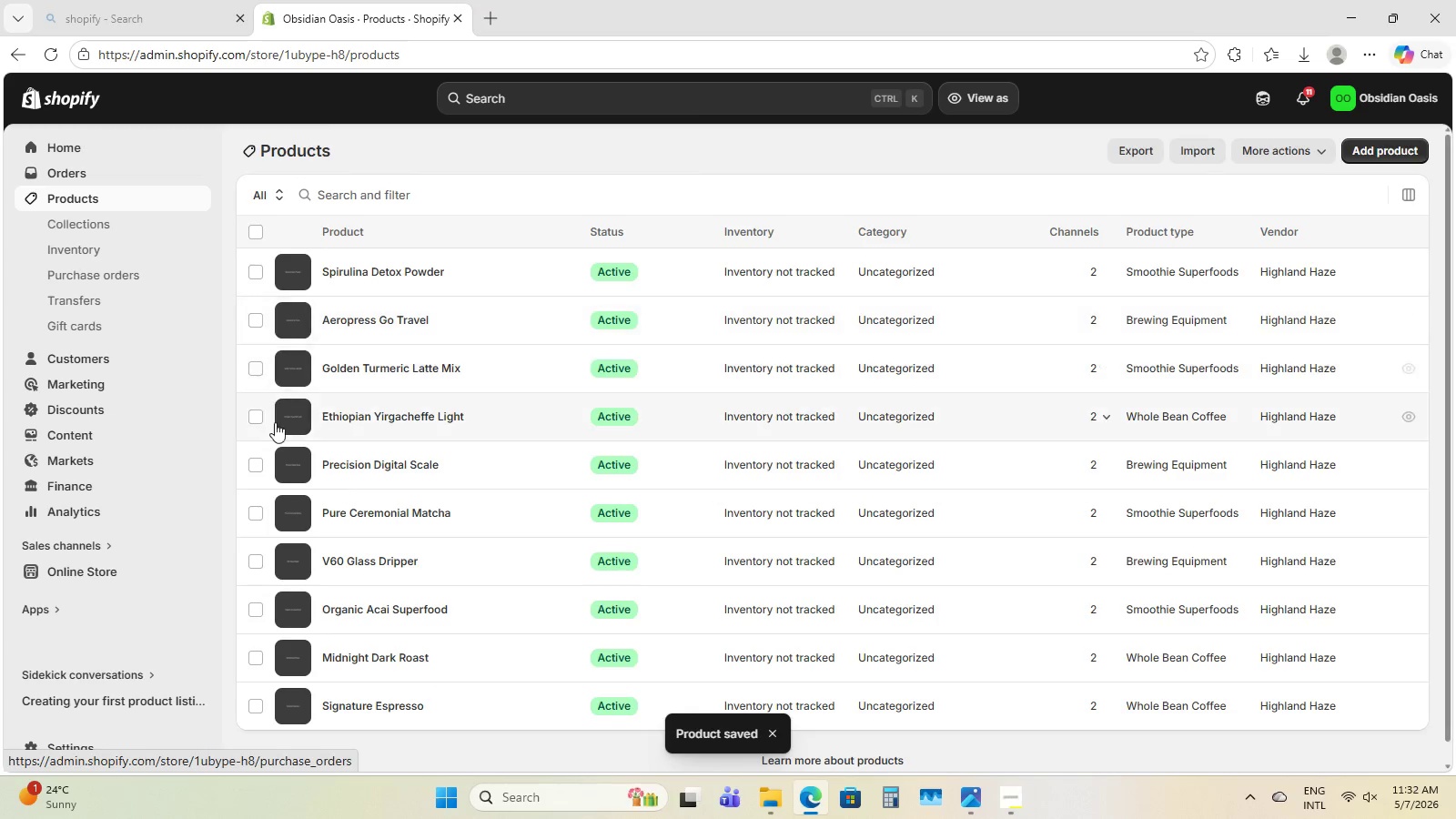 
left_click([373, 367])
 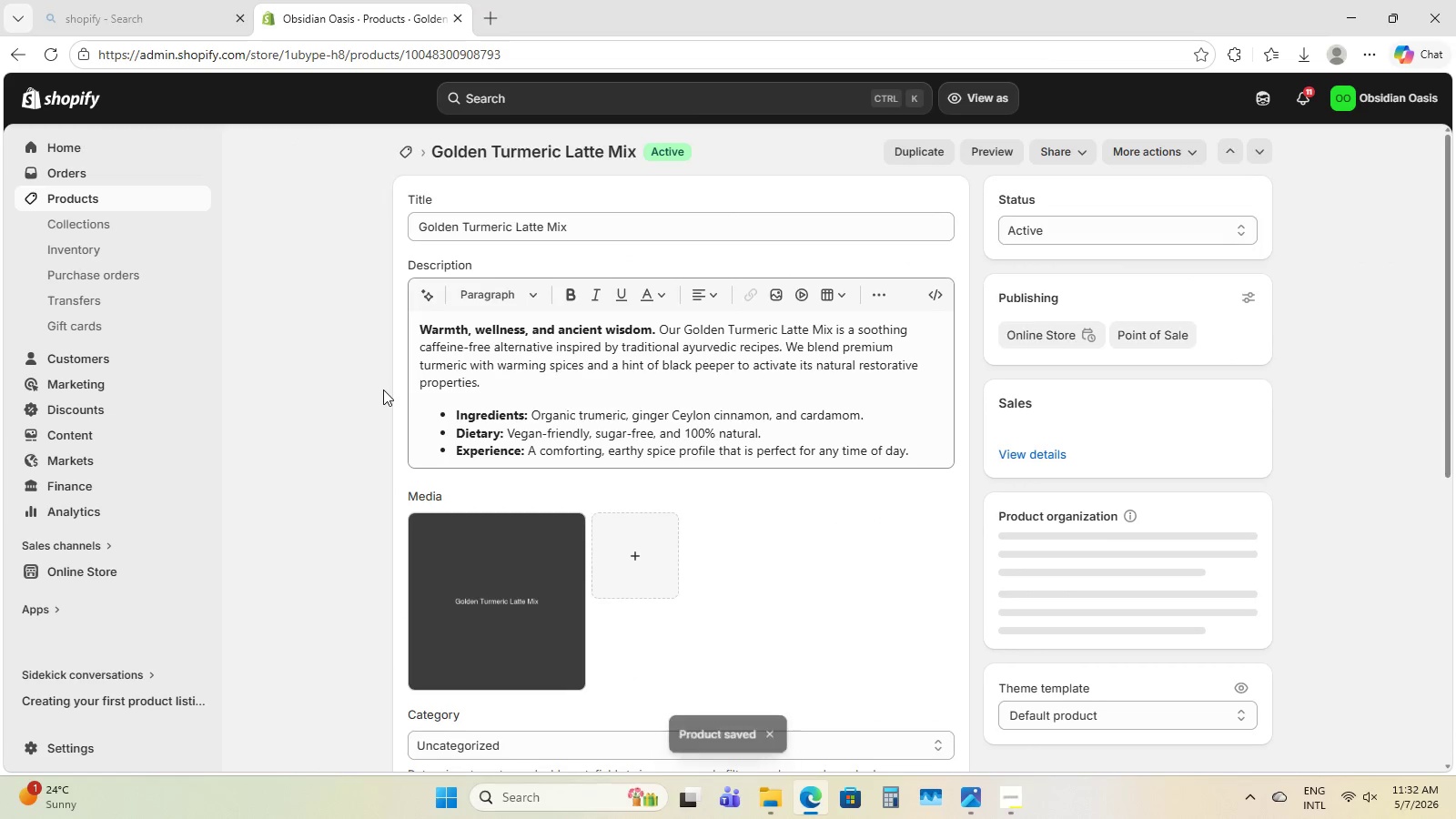 
scroll: coordinate [618, 537], scroll_direction: down, amount: 15.0
 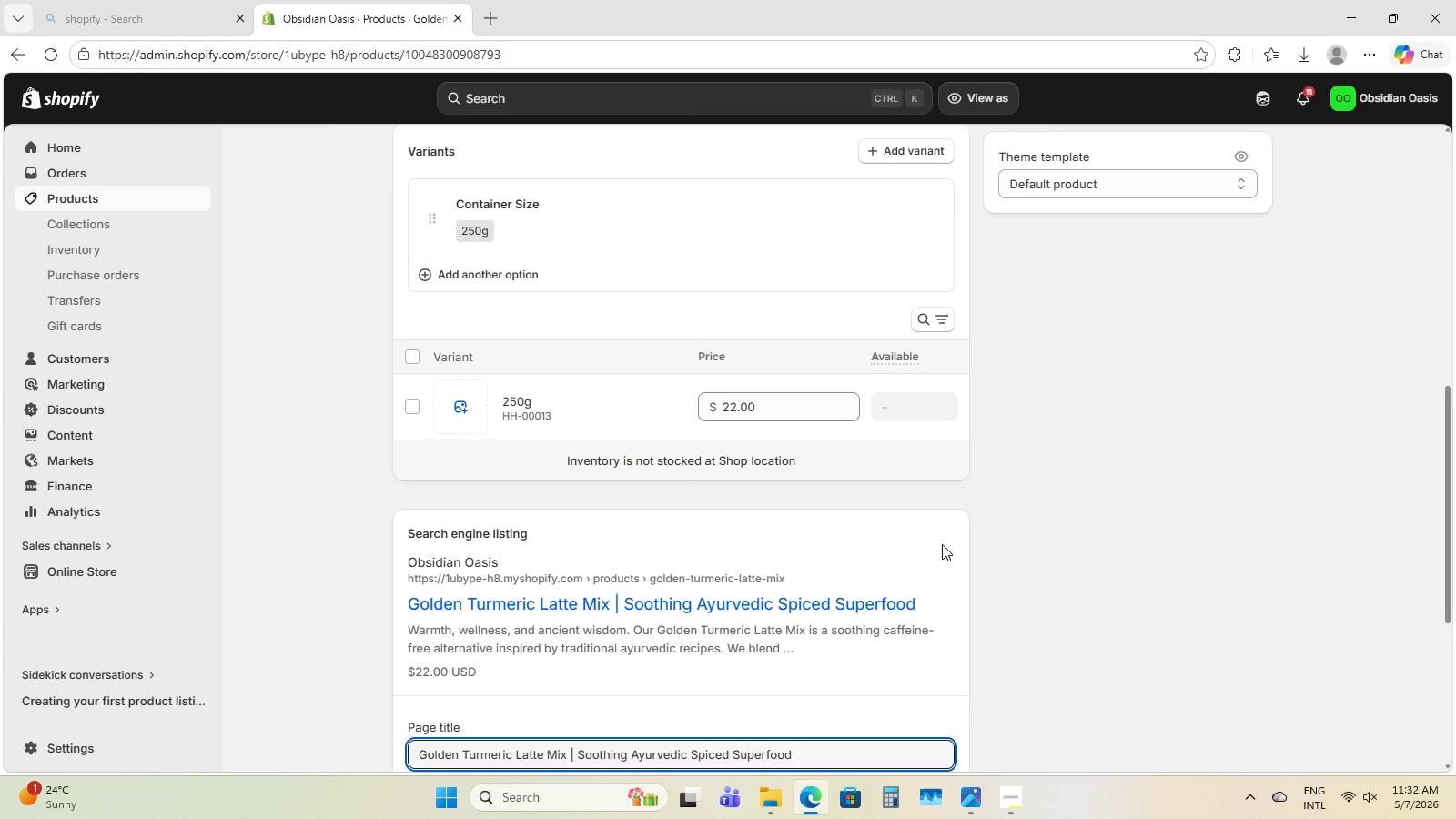 
left_click_drag(start_coordinate=[802, 558], to_coordinate=[351, 456])
 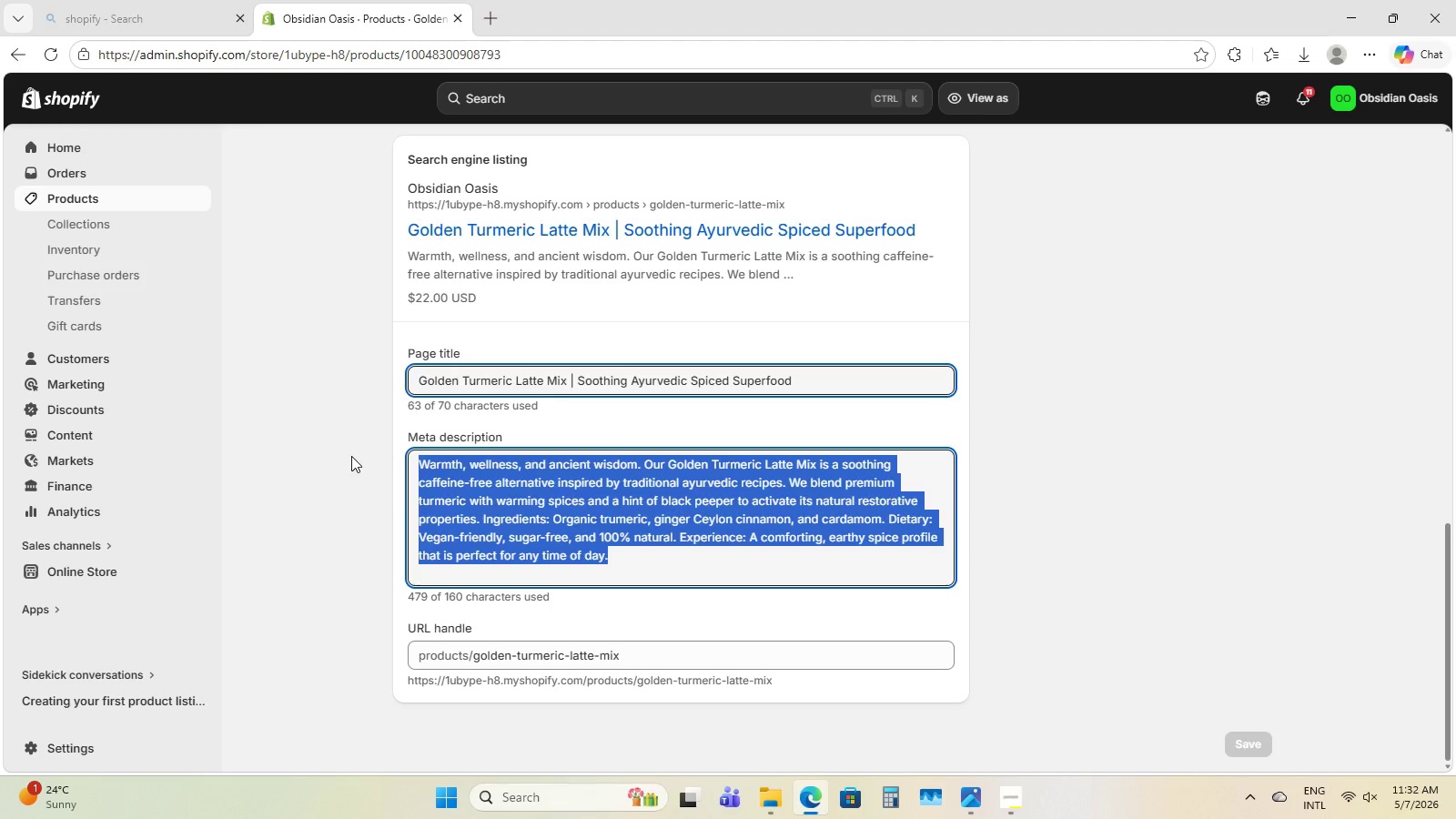 
scroll: coordinate [794, 533], scroll_direction: down, amount: 12.0
 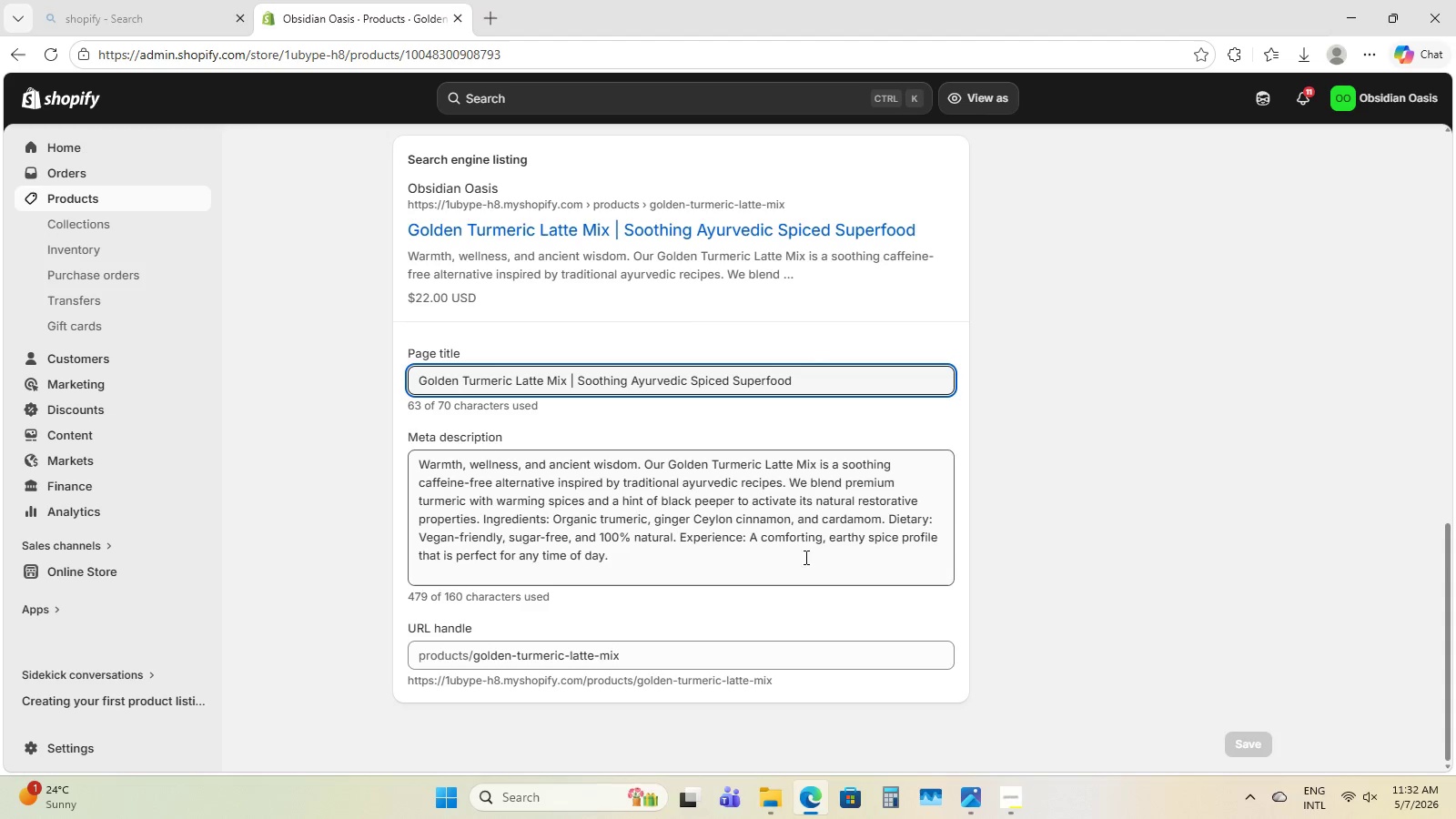 
key(Backspace)
 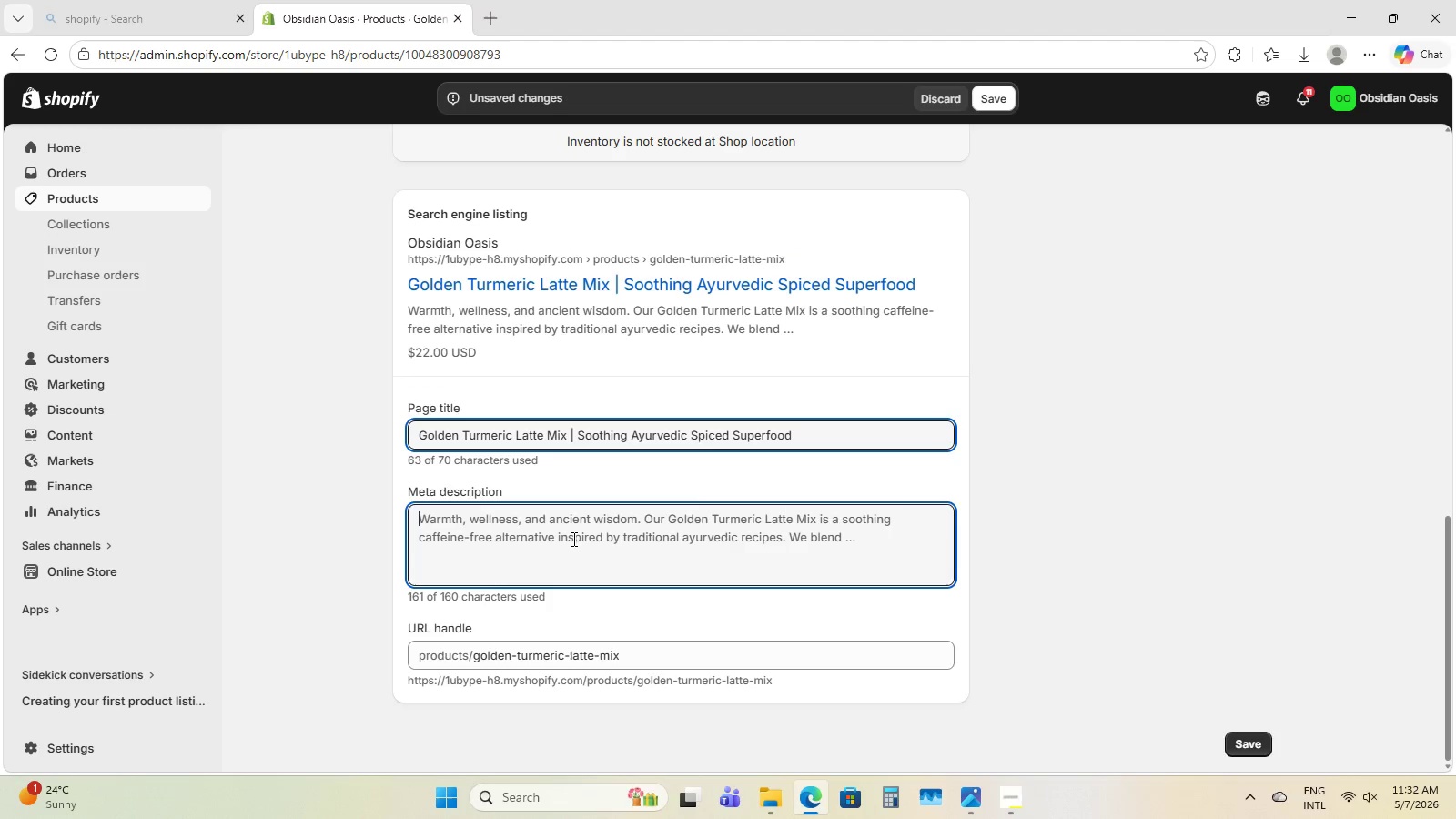 
type(Brew professional )
key(Backspace)
type(-grade coffee anywhere )
key(Backspace)
type(. The Aeropress Go is nearly indestrictive )
key(Backspace)
key(Backspace)
key(Backspace)
key(Backspace)
 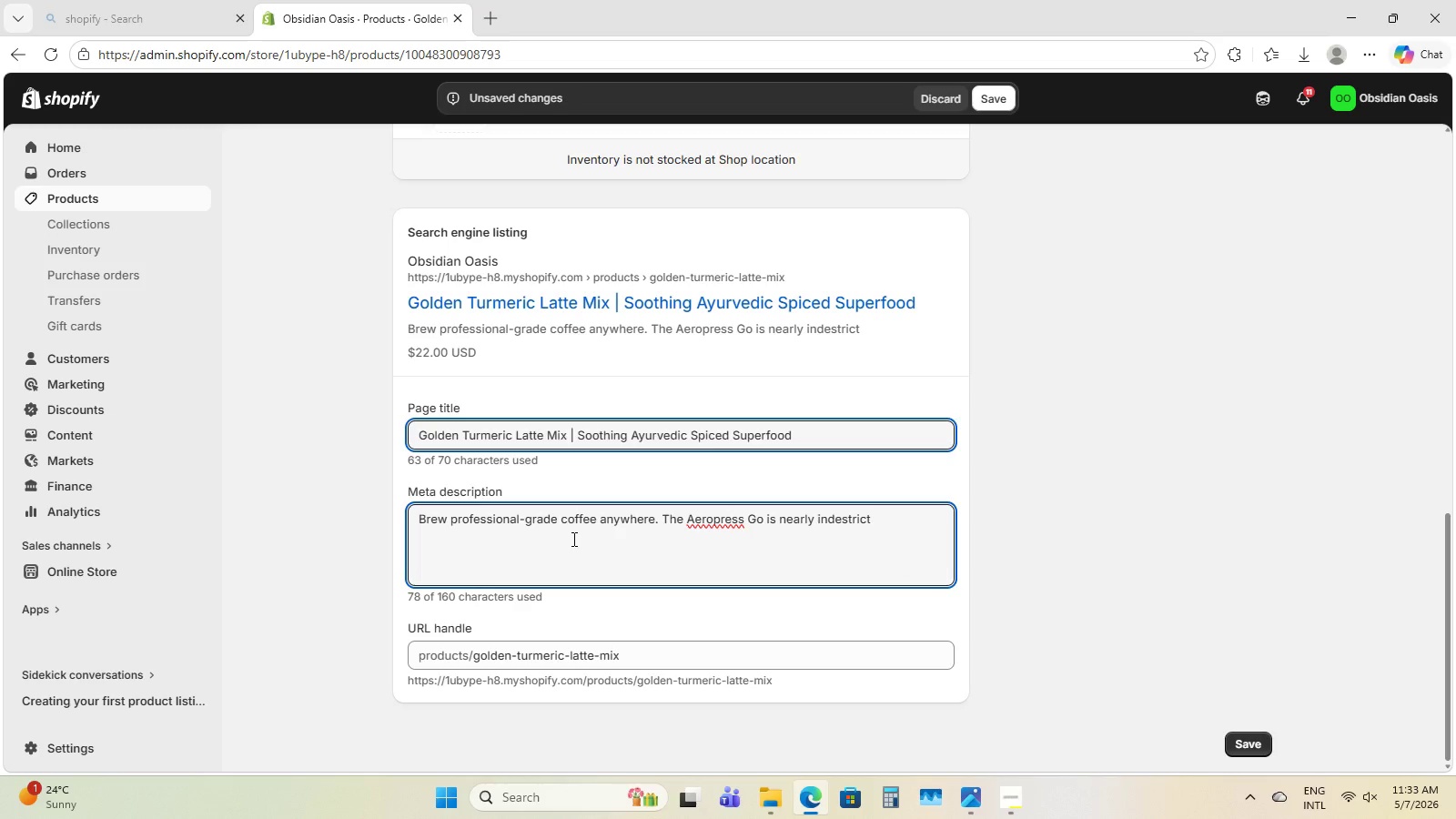 
wait(7.11)
 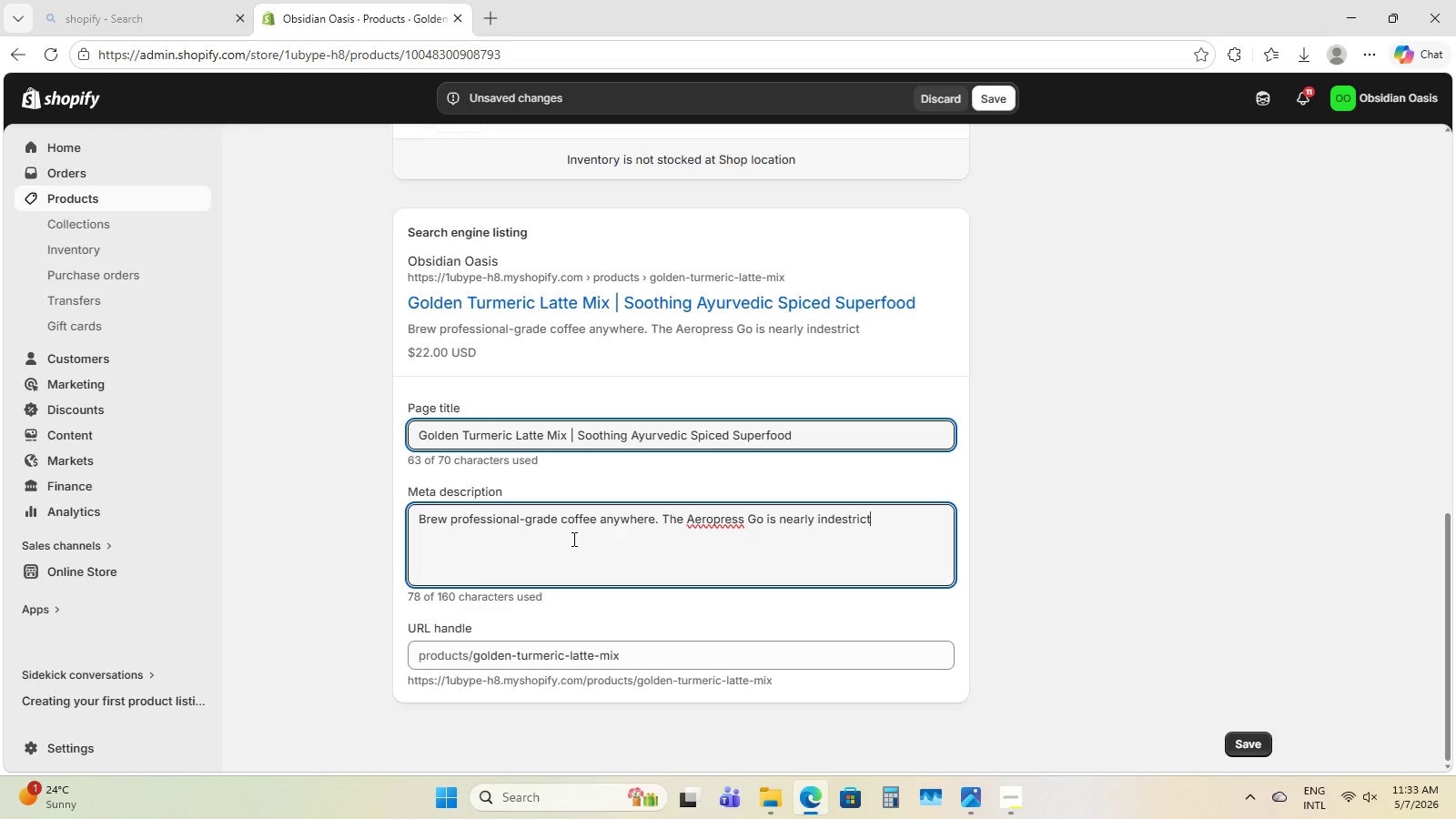 
key(Backspace)
type(ble )
 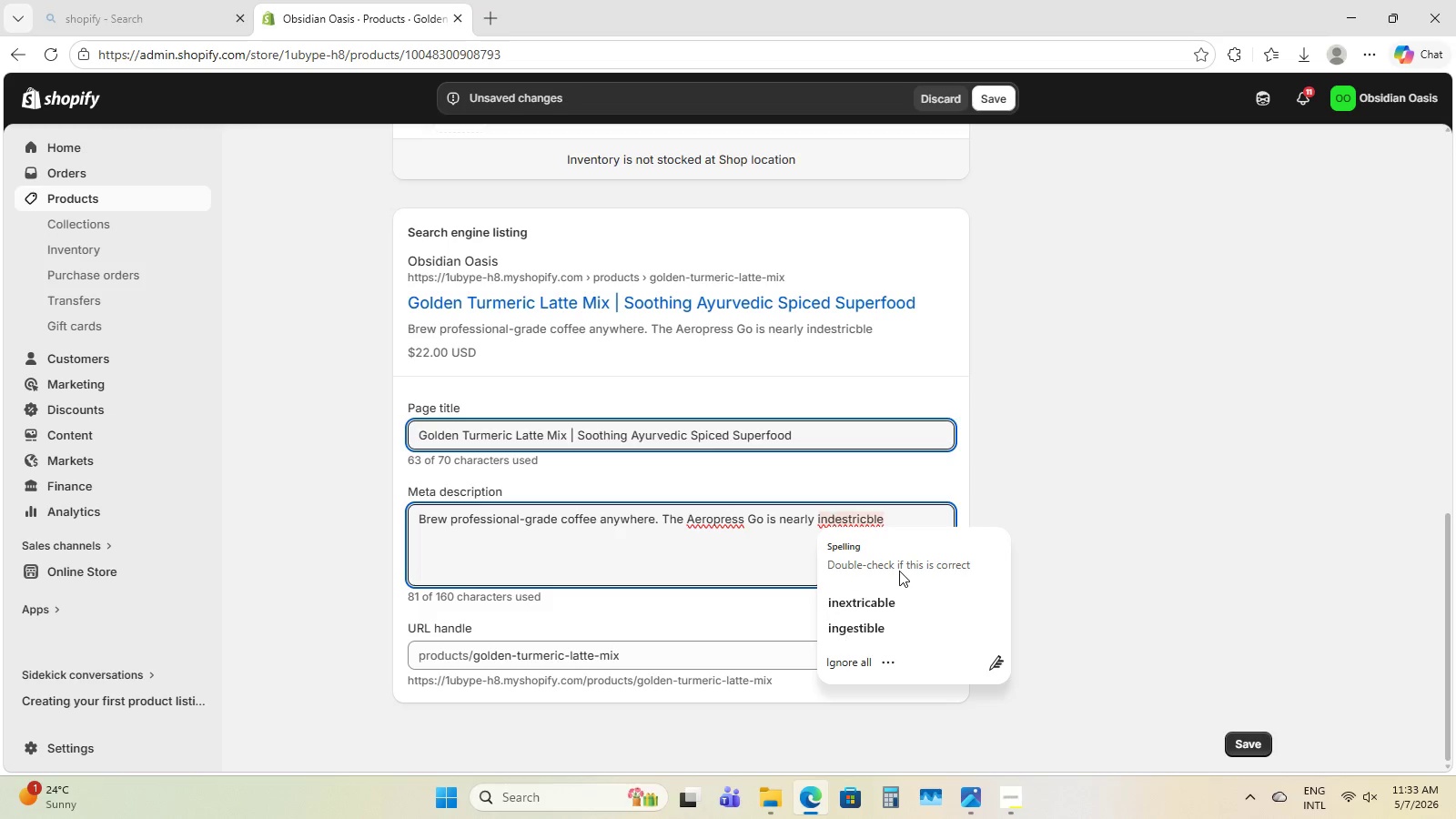 
wait(9.06)
 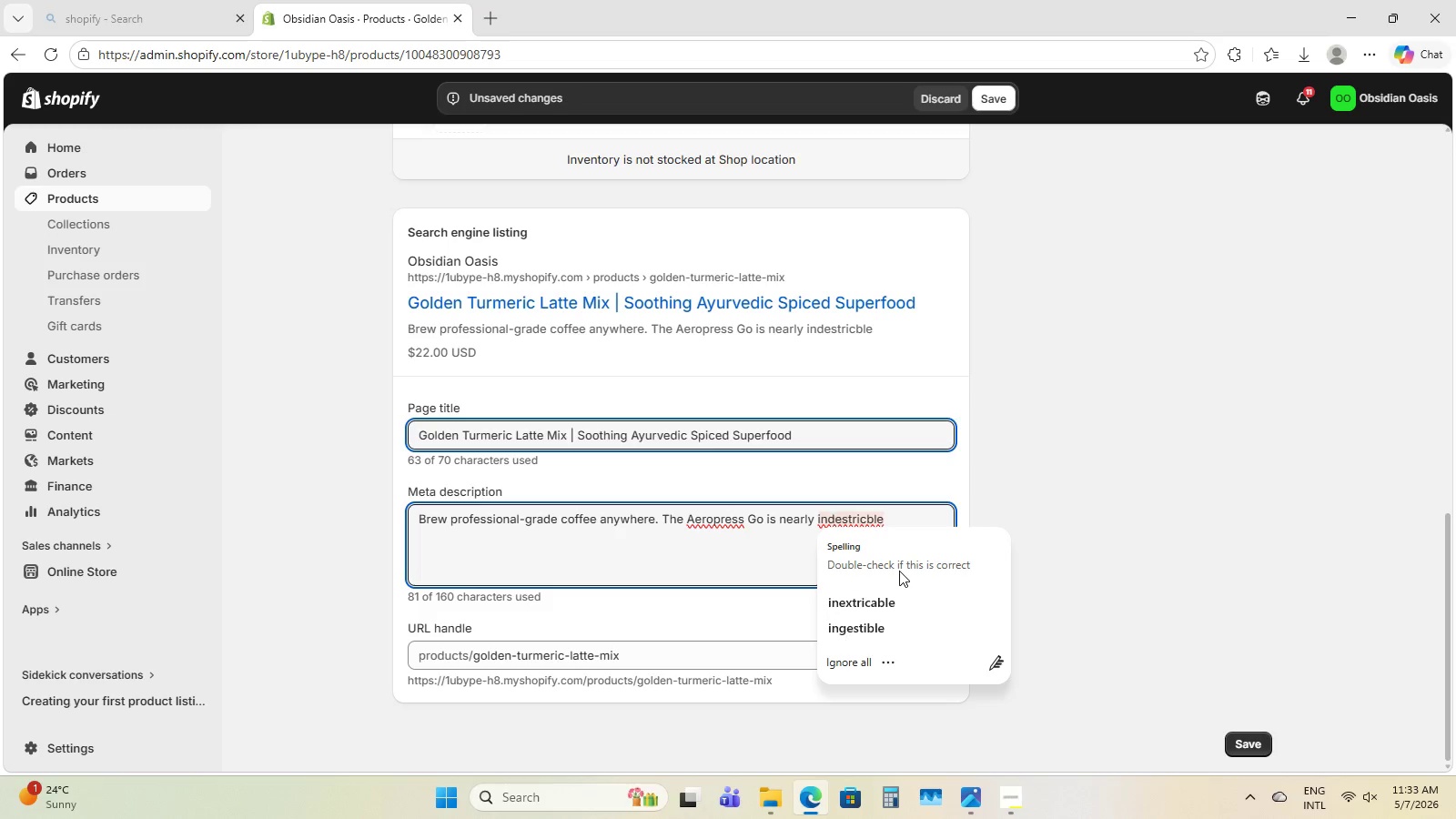 
left_click([852, 511])
 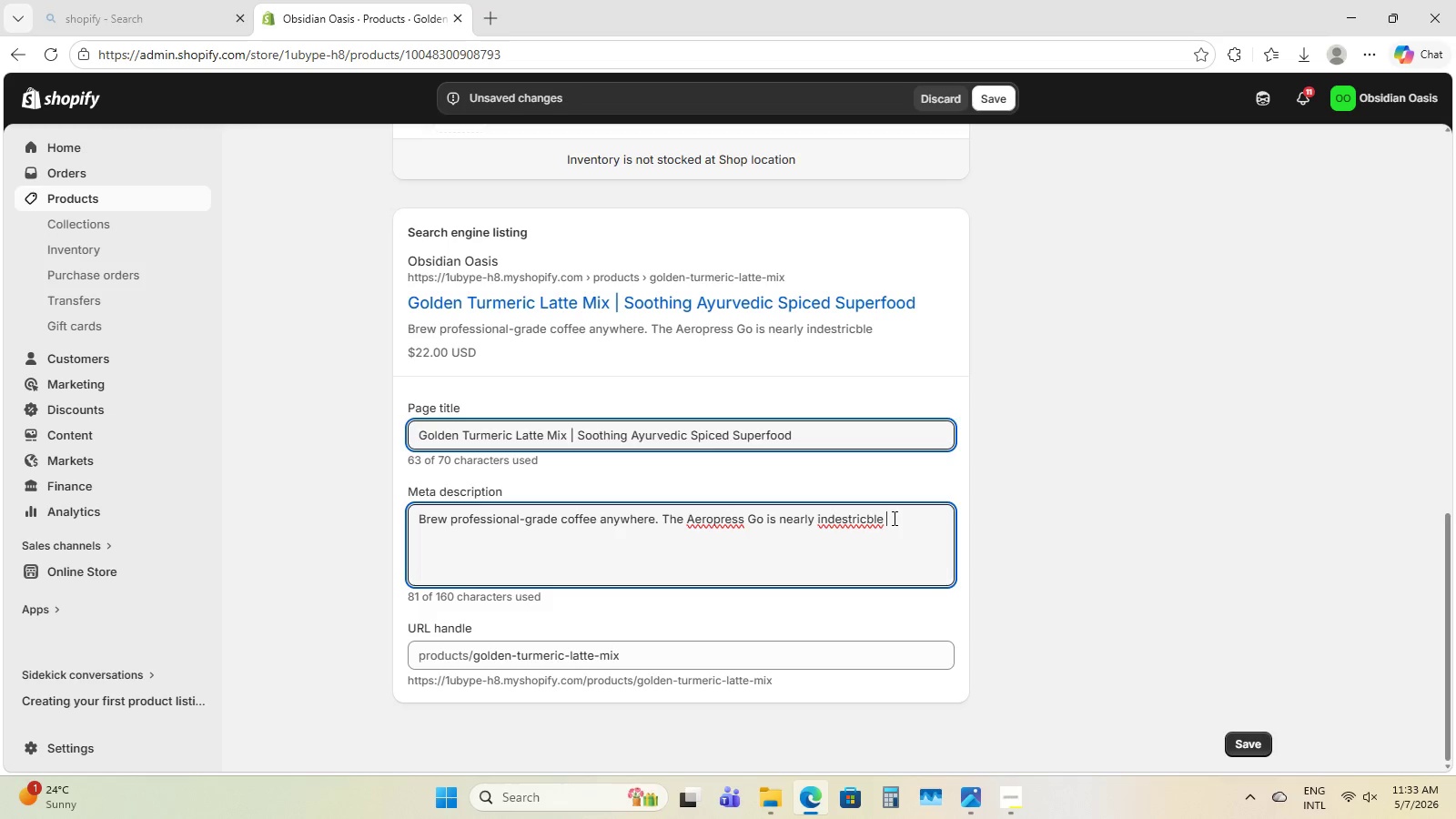 
key(Backspace)
key(Backspace)
key(Backspace)
key(Backspace)
key(Backspace)
key(Backspace)
type(uctible amd packs of)
key(Backspace)
key(Backspace)
type(into its own mug, making it the perfect travel companion.)
 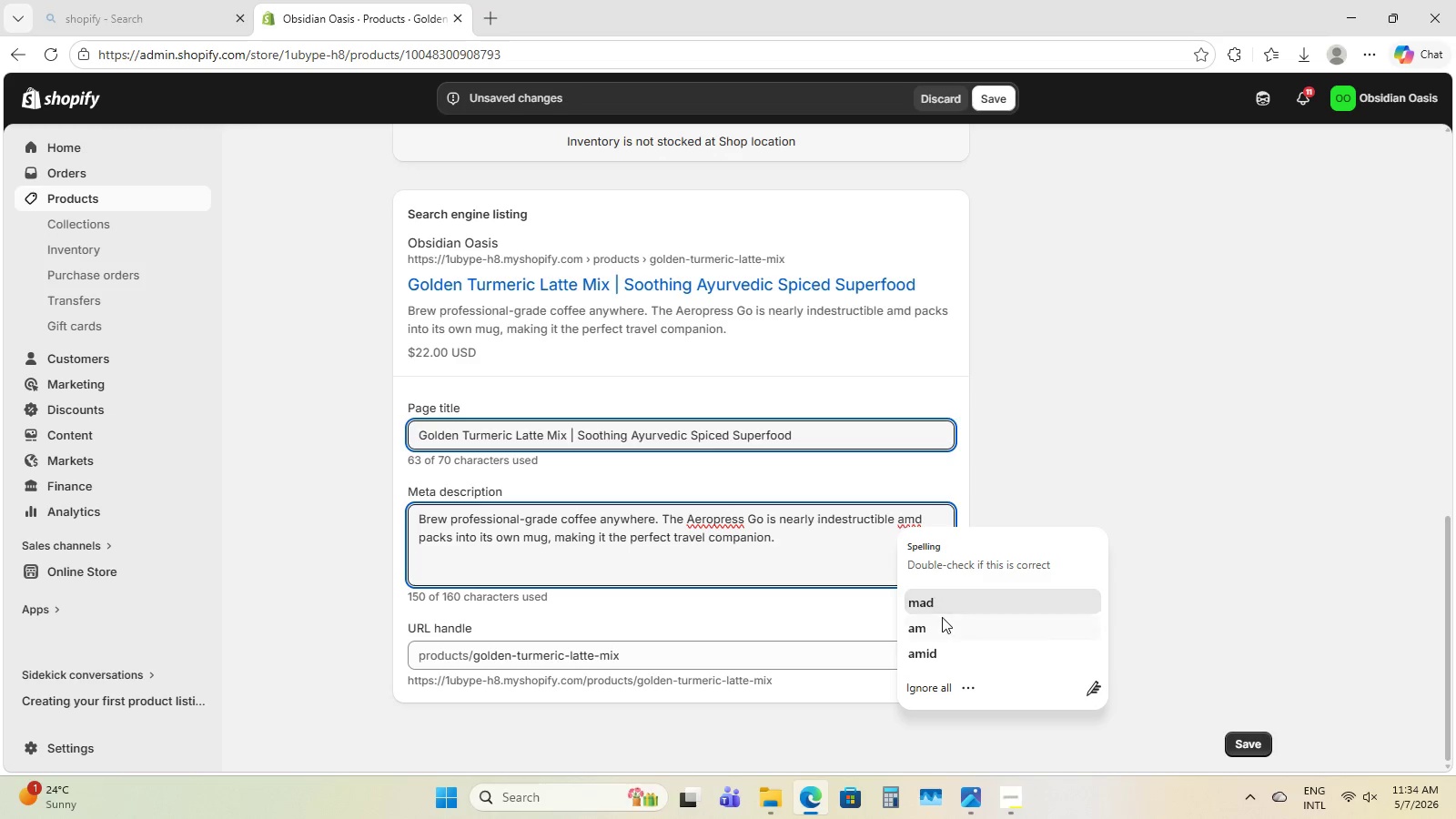 
left_click([921, 511])
 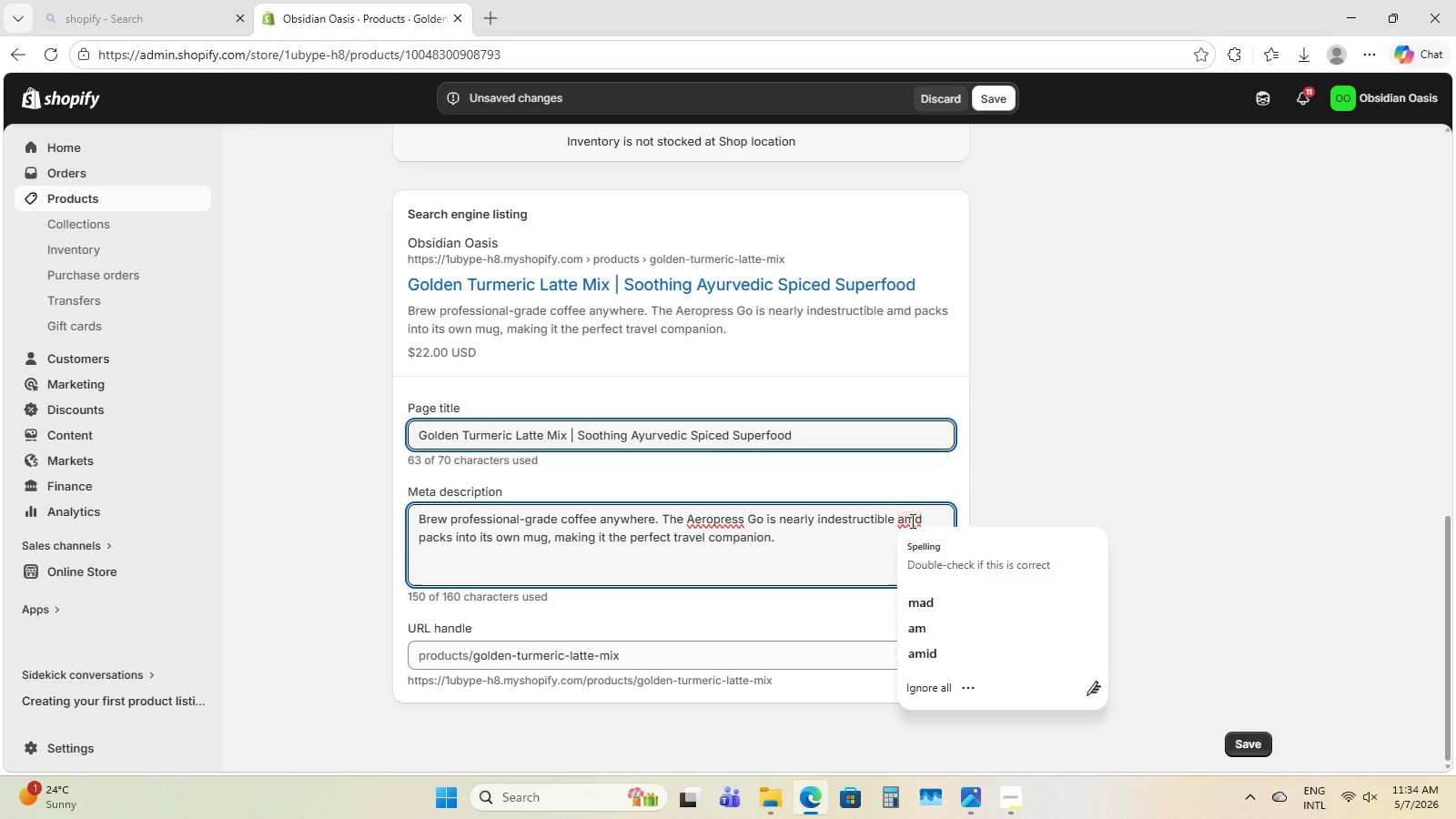 
left_click([911, 521])
 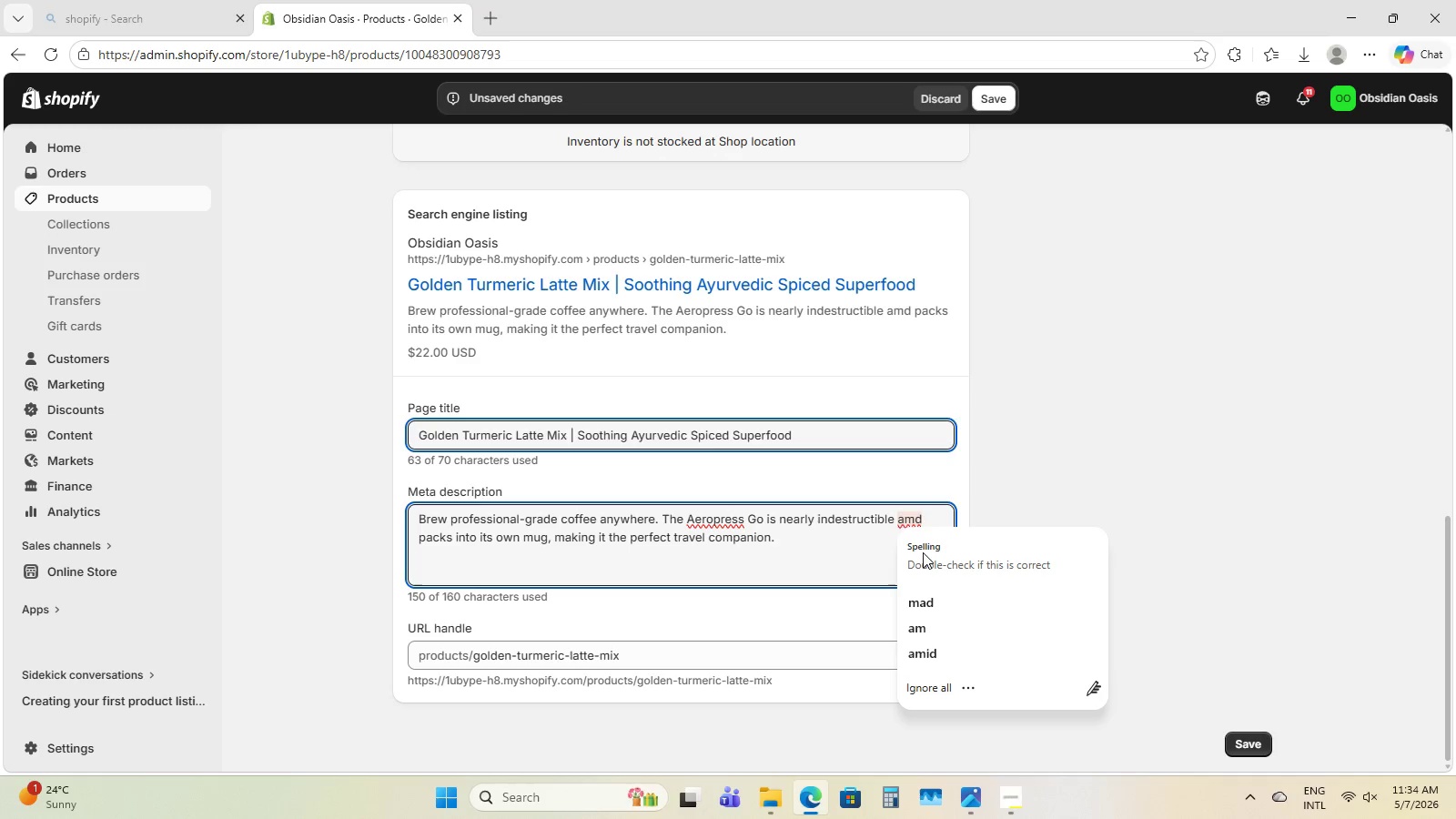 
key(Backspace)
 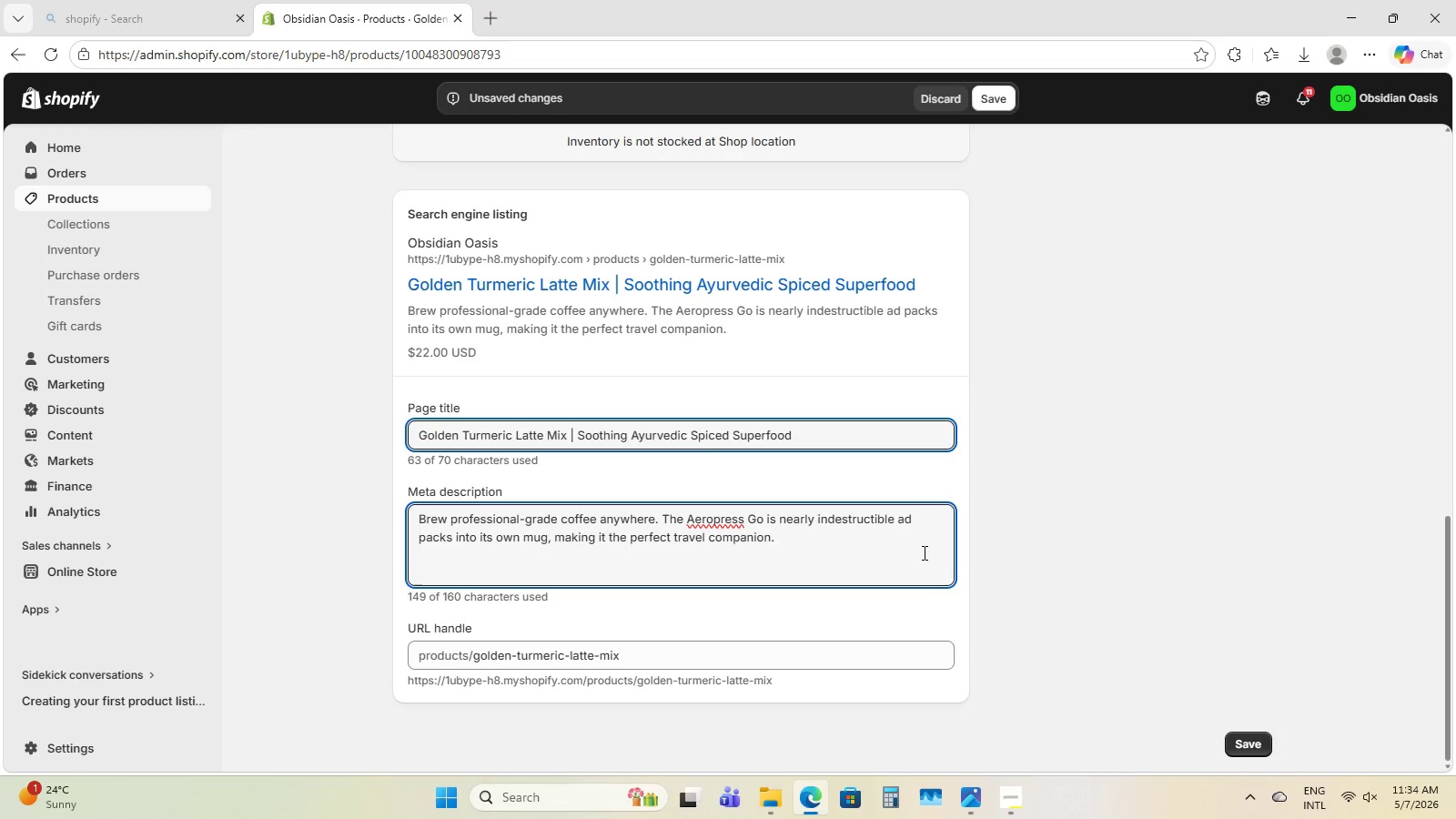 
key(N)
 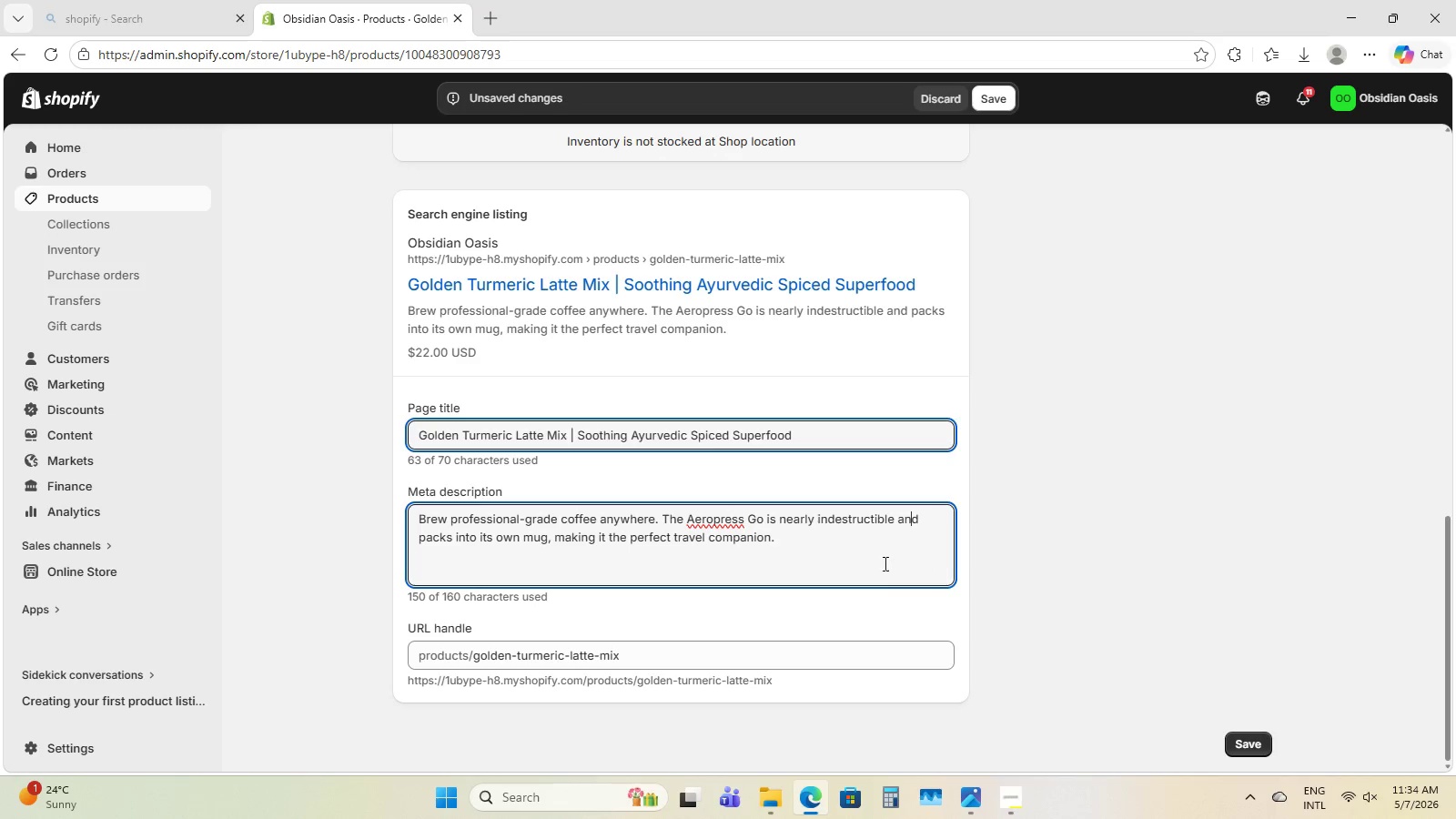 
left_click([852, 564])
 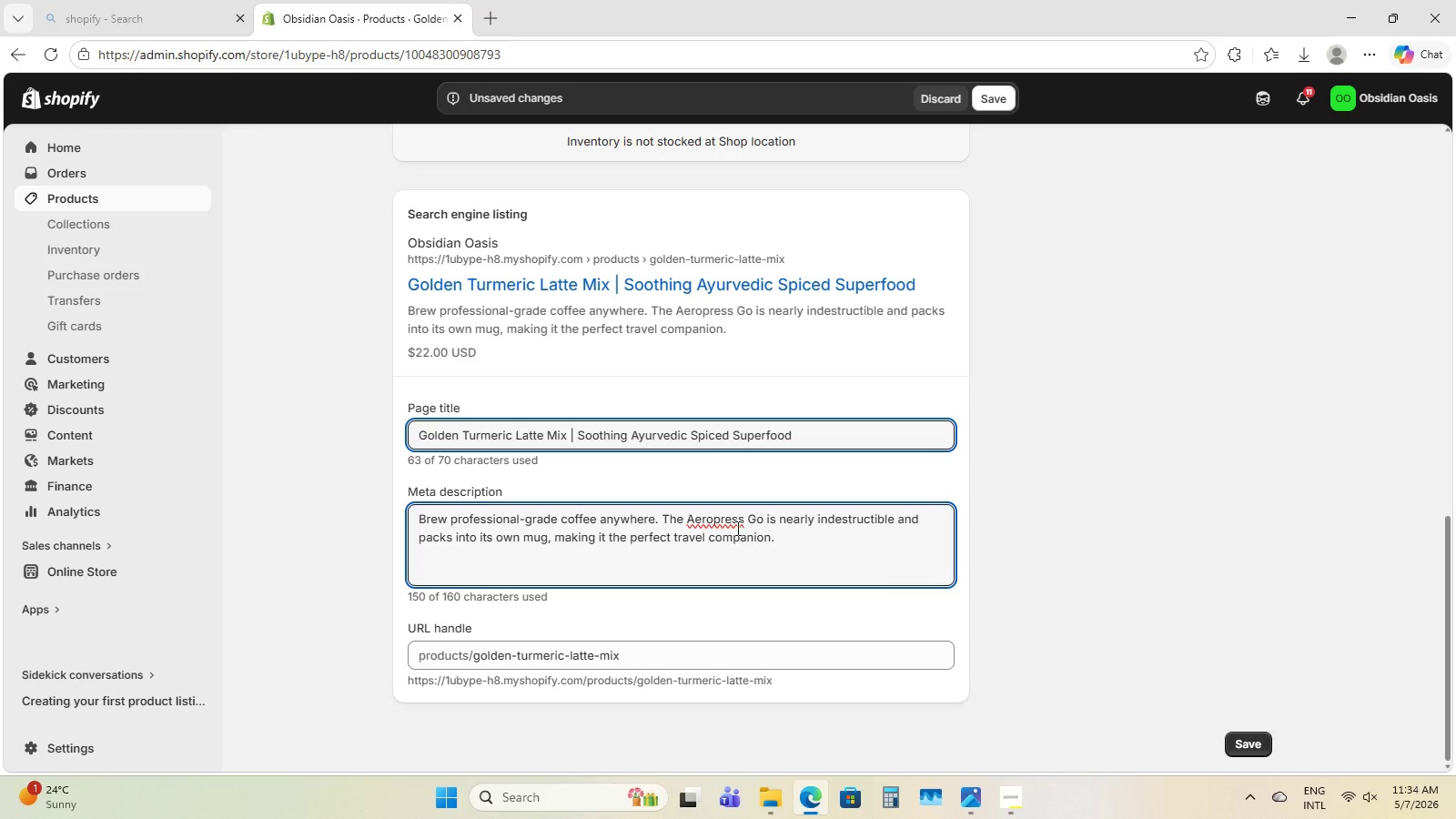 
left_click([733, 525])
 